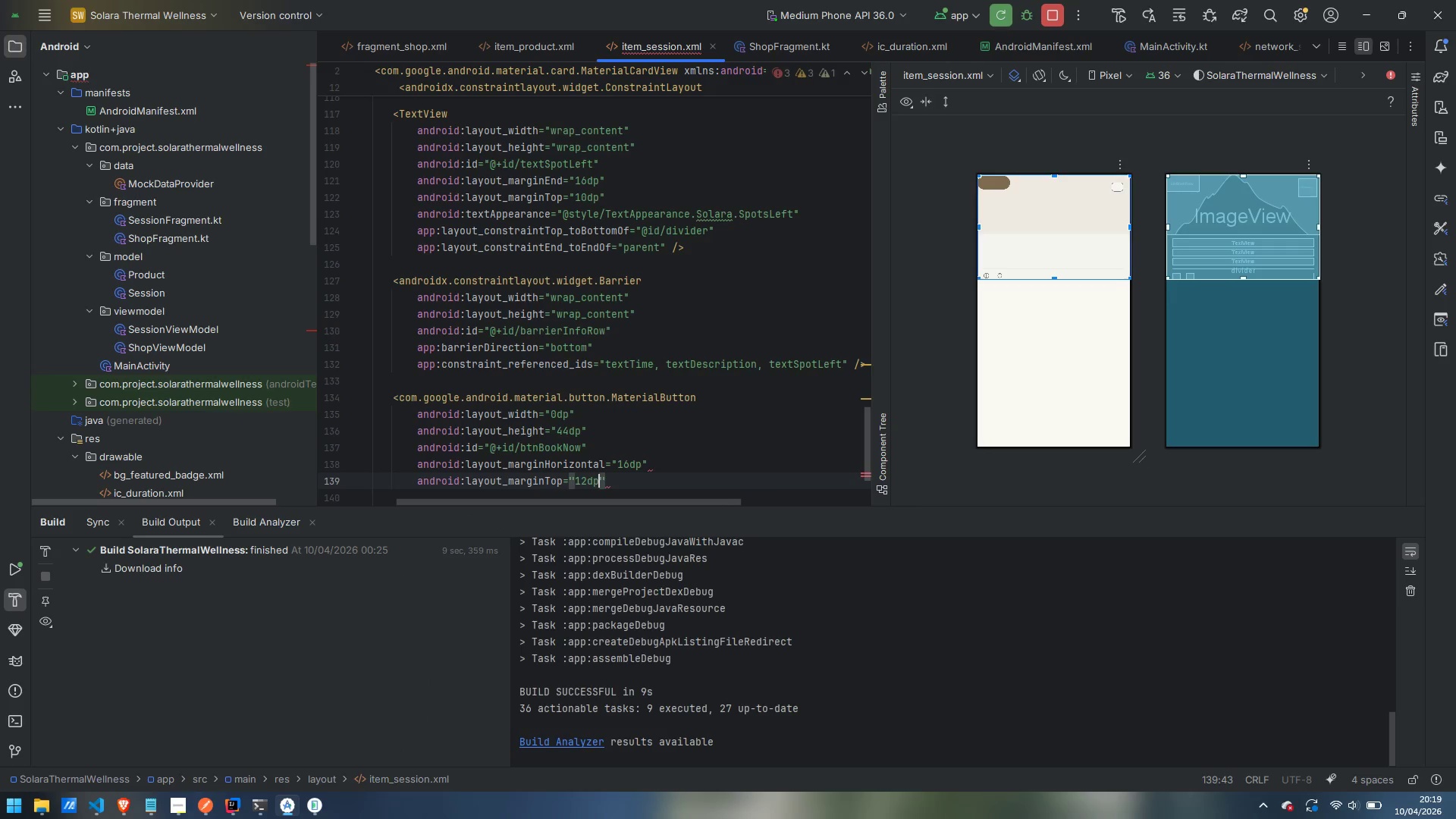 
key(ArrowRight)
 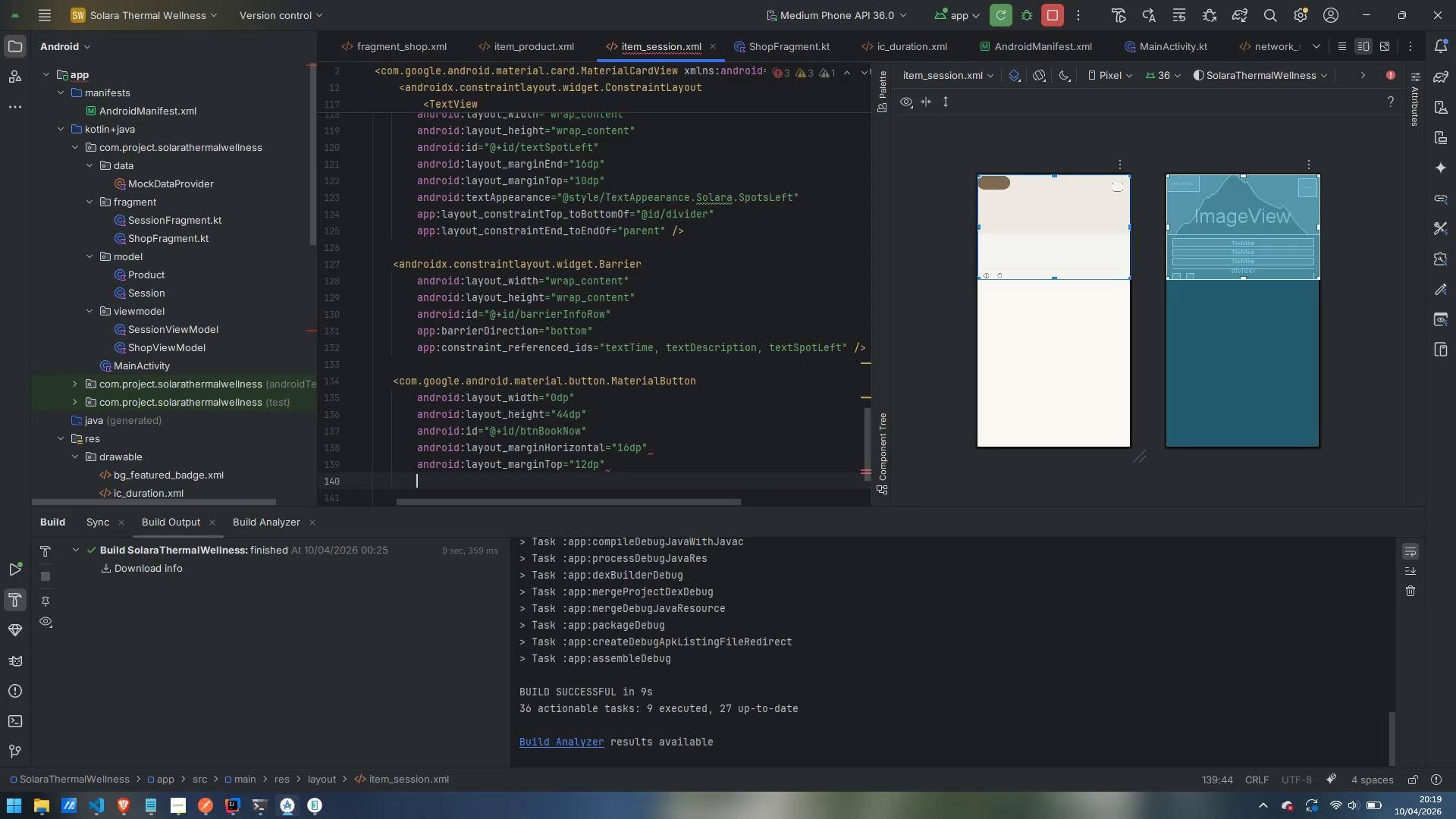 
key(Enter)
 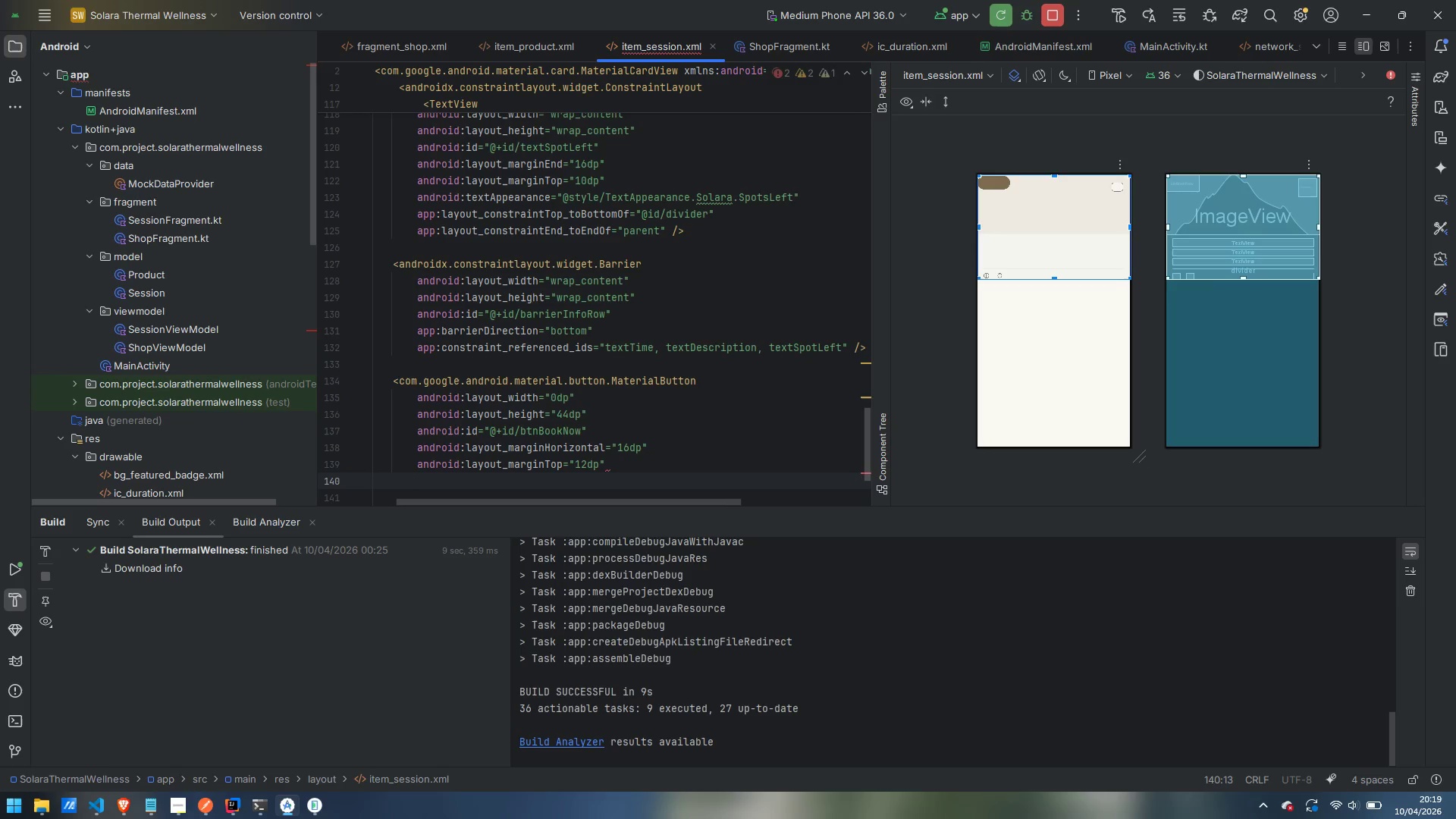 
type(ma)
 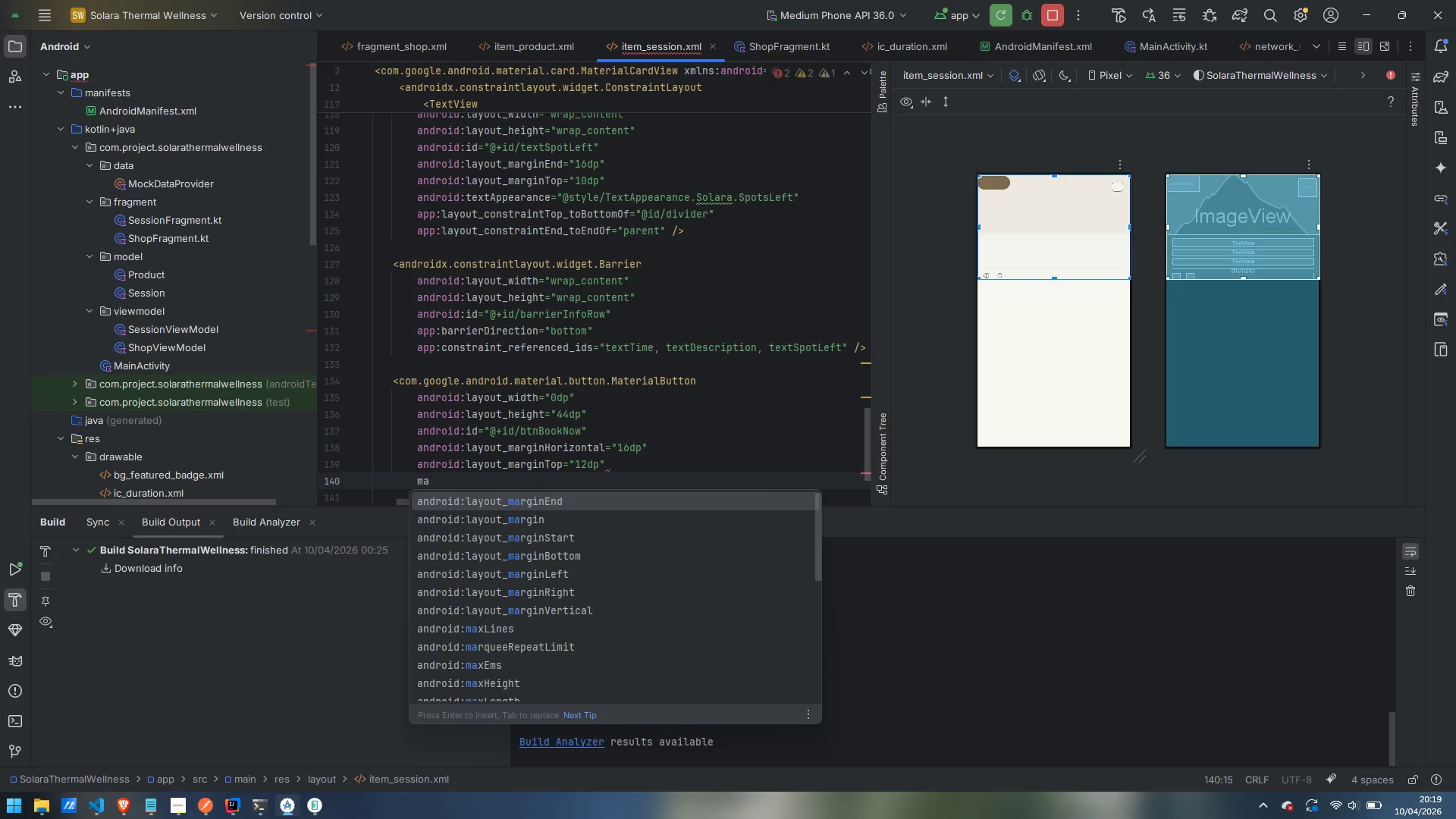 
key(ArrowDown)
 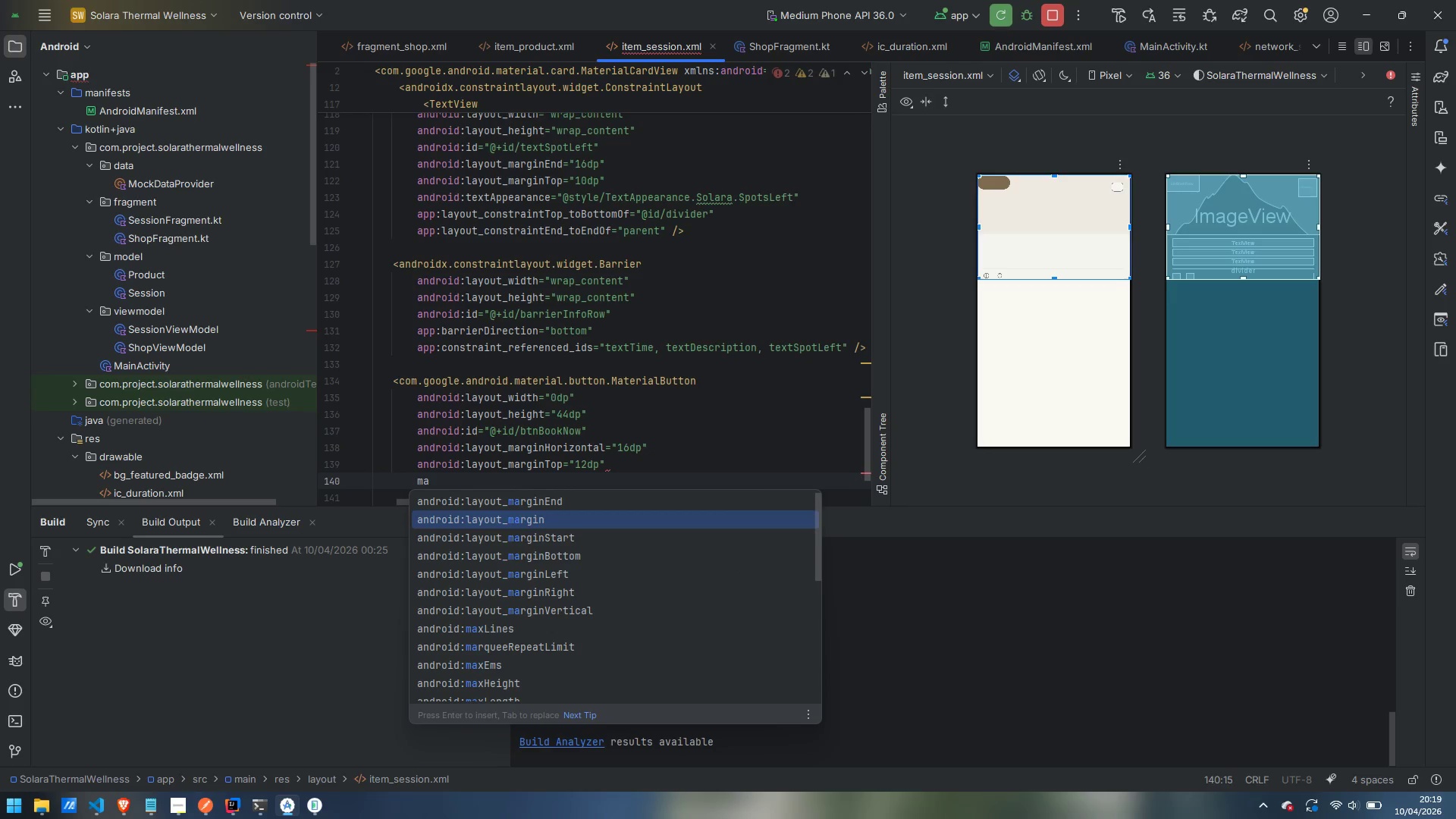 
key(ArrowDown)
 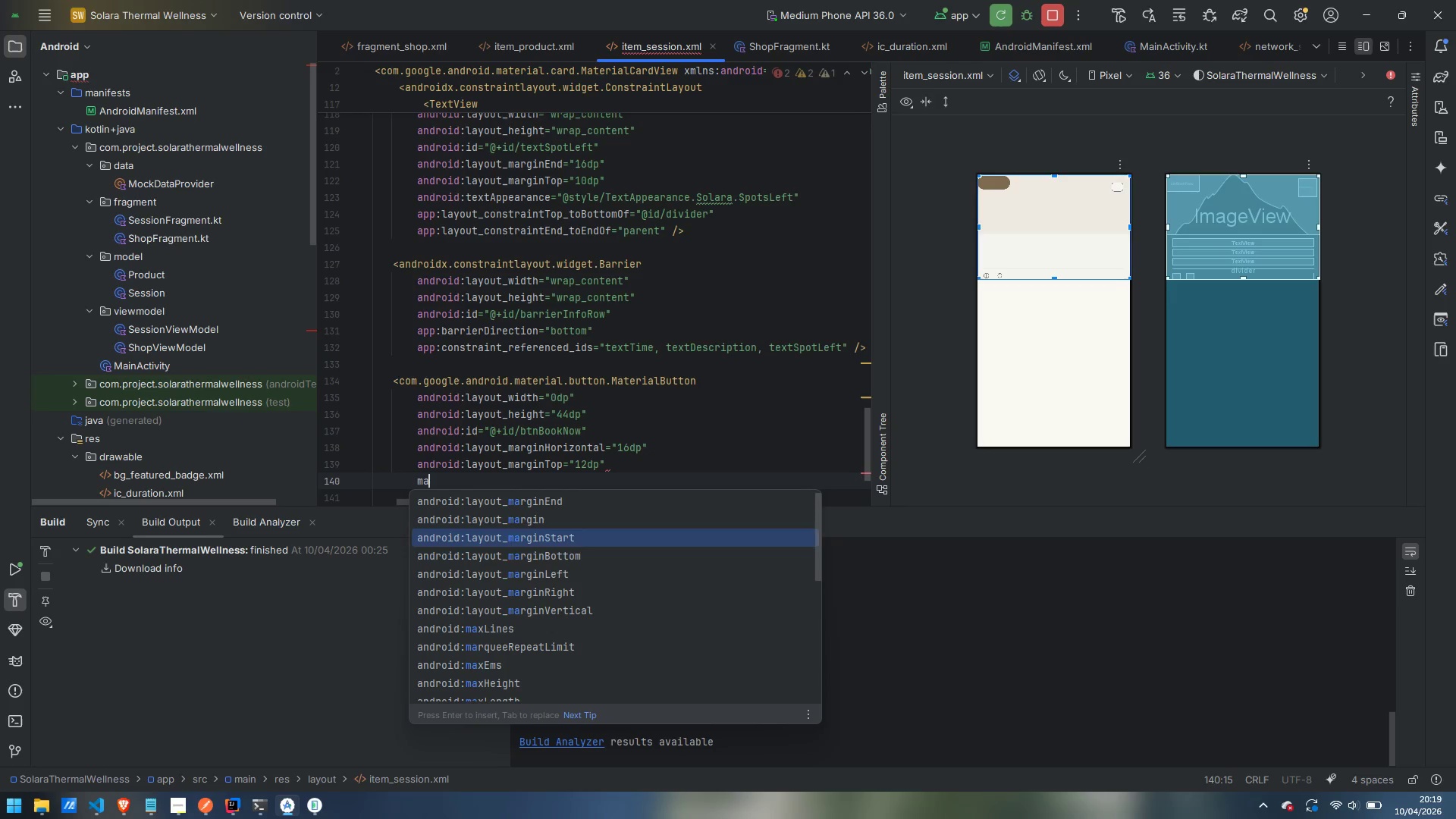 
key(ArrowDown)
 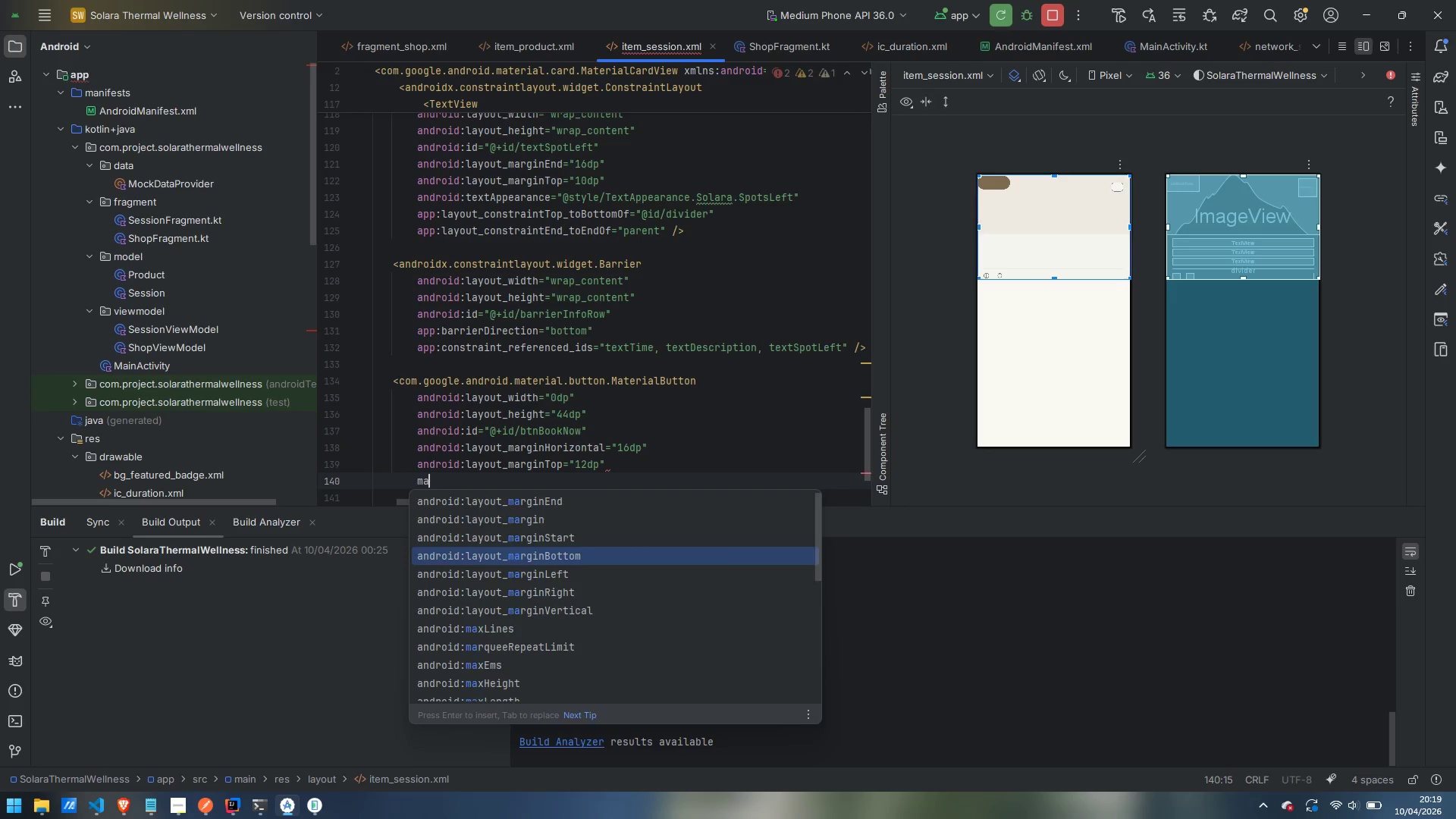 
key(Enter)
 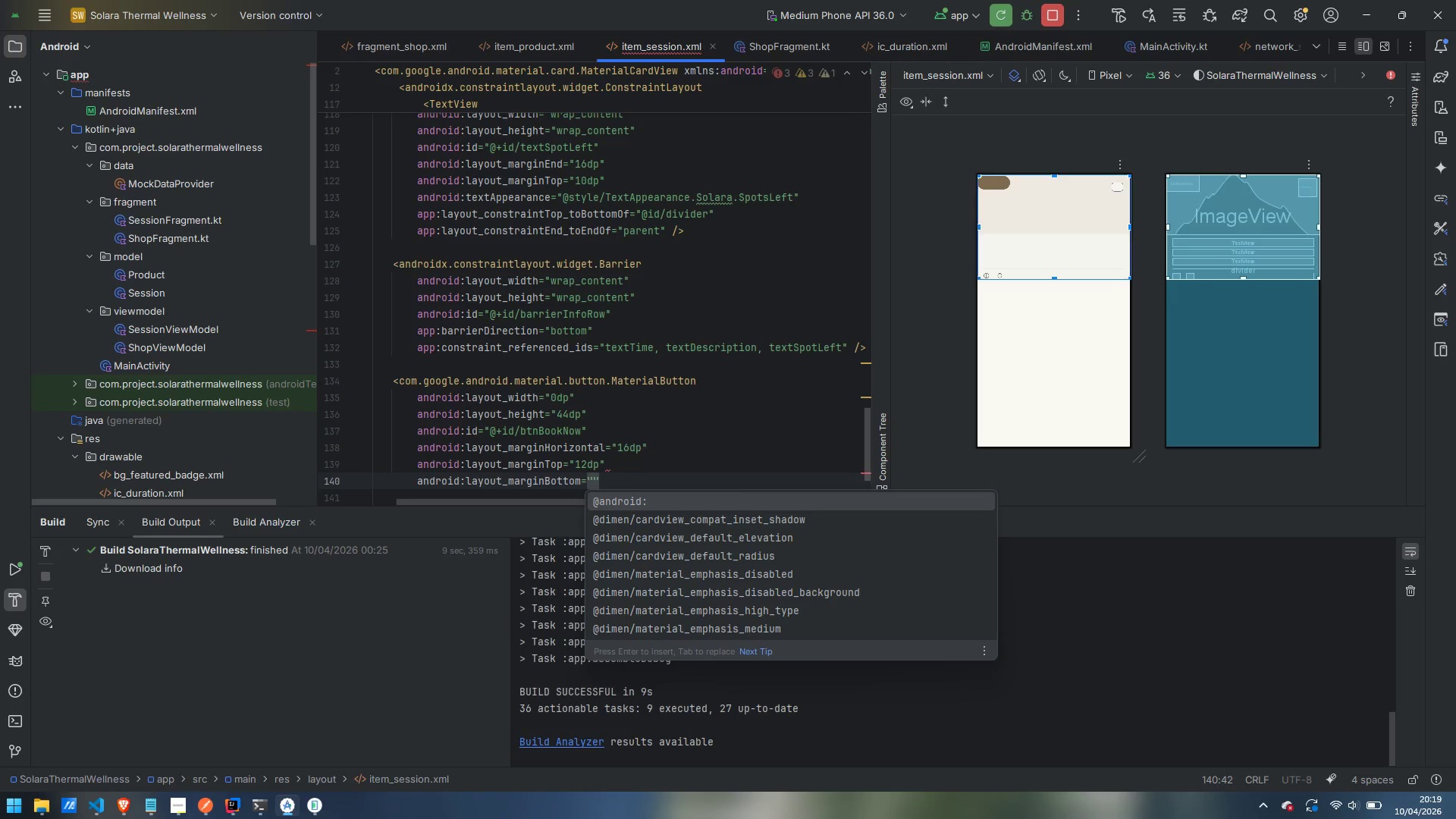 
type(16dp)
 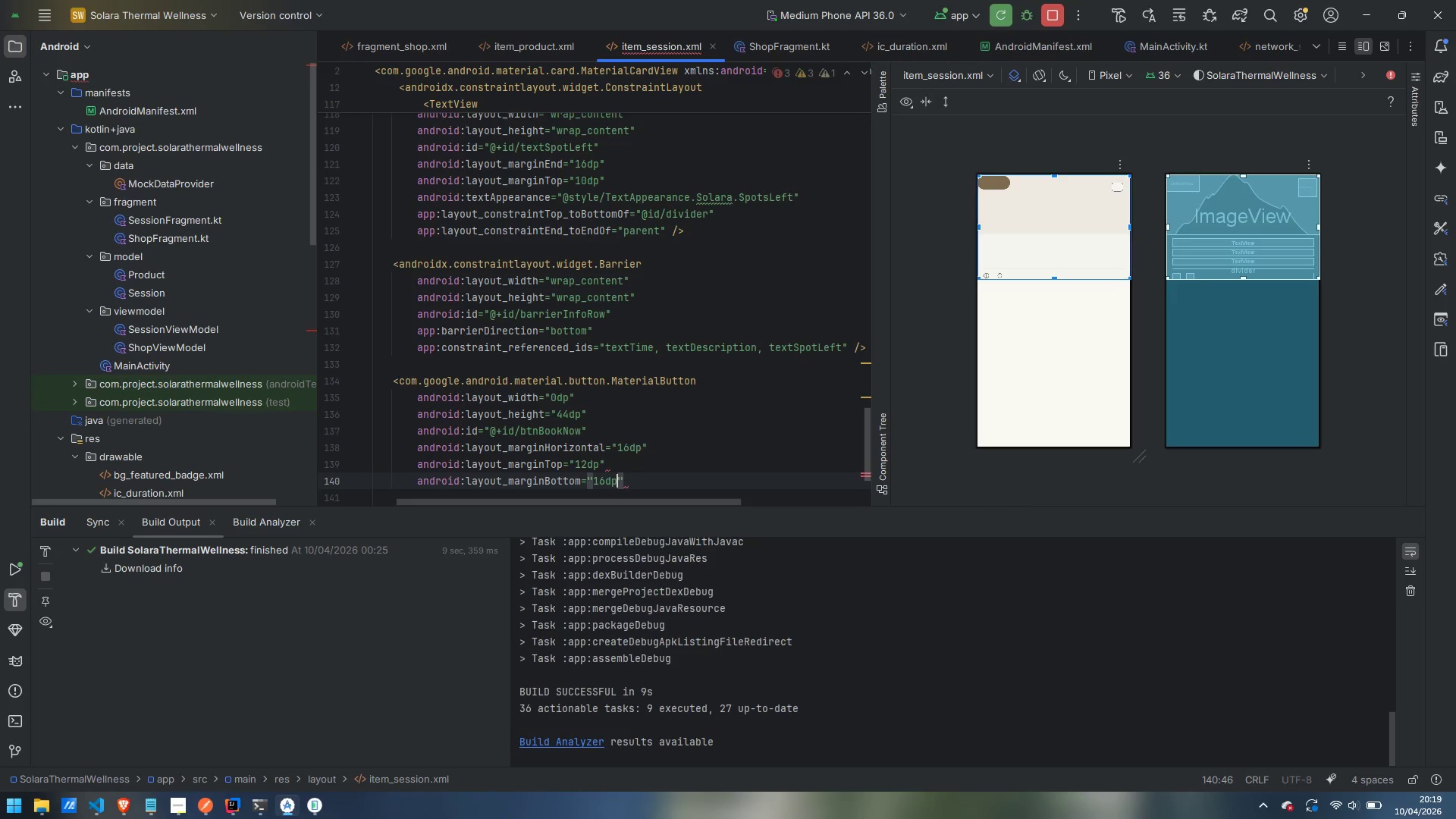 
key(ArrowRight)
 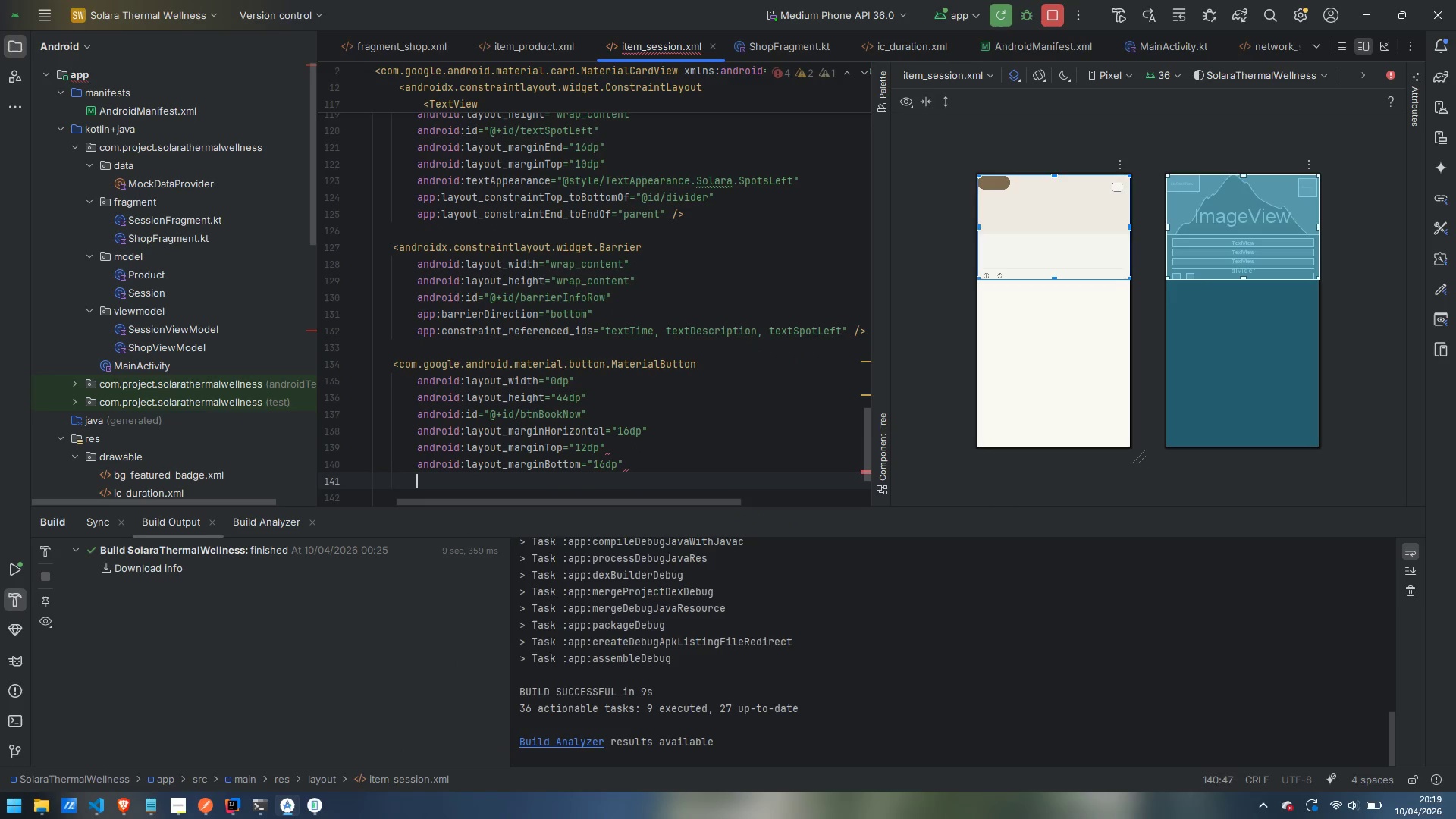 
key(Enter)
 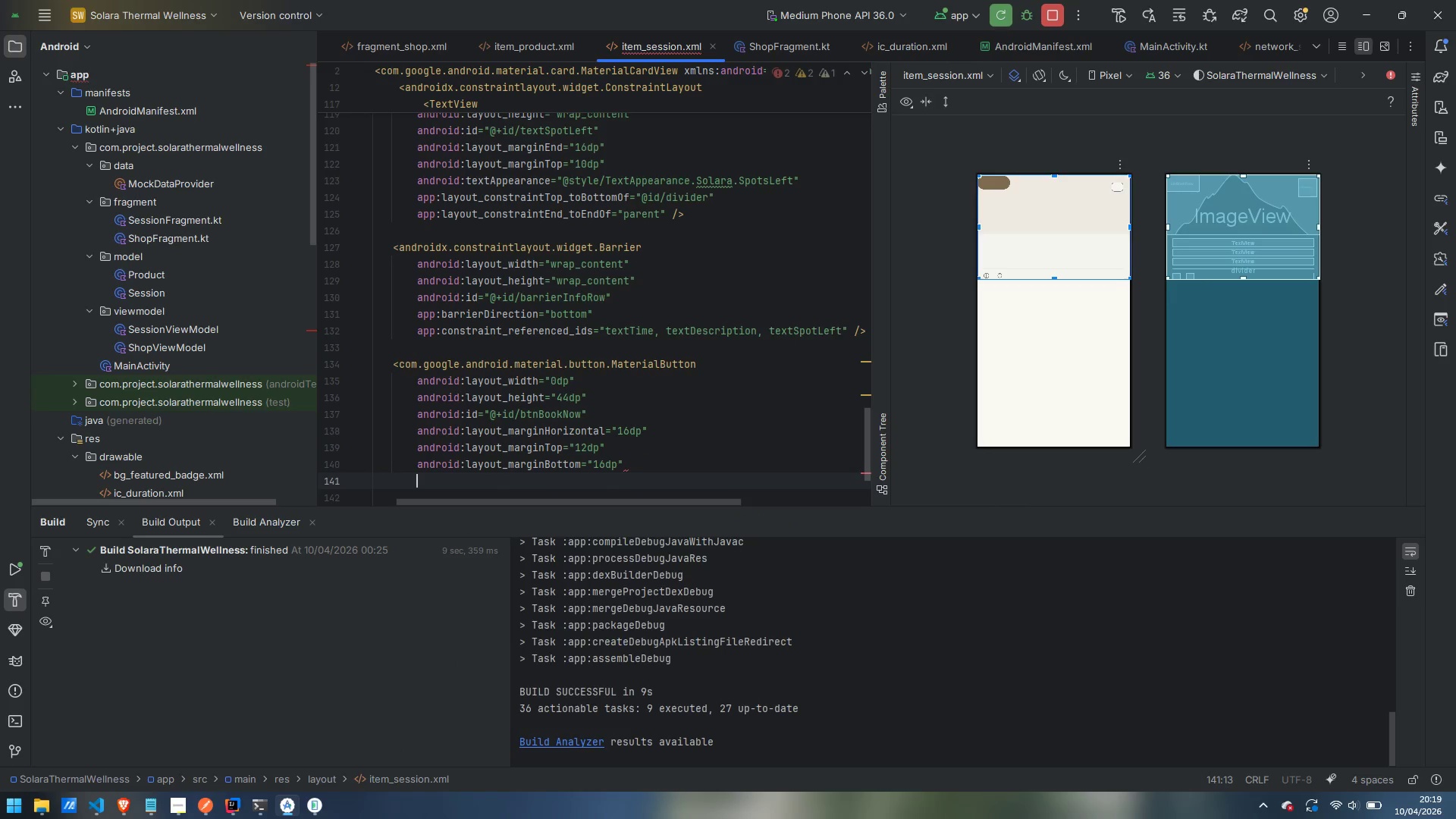 
type(tex)
 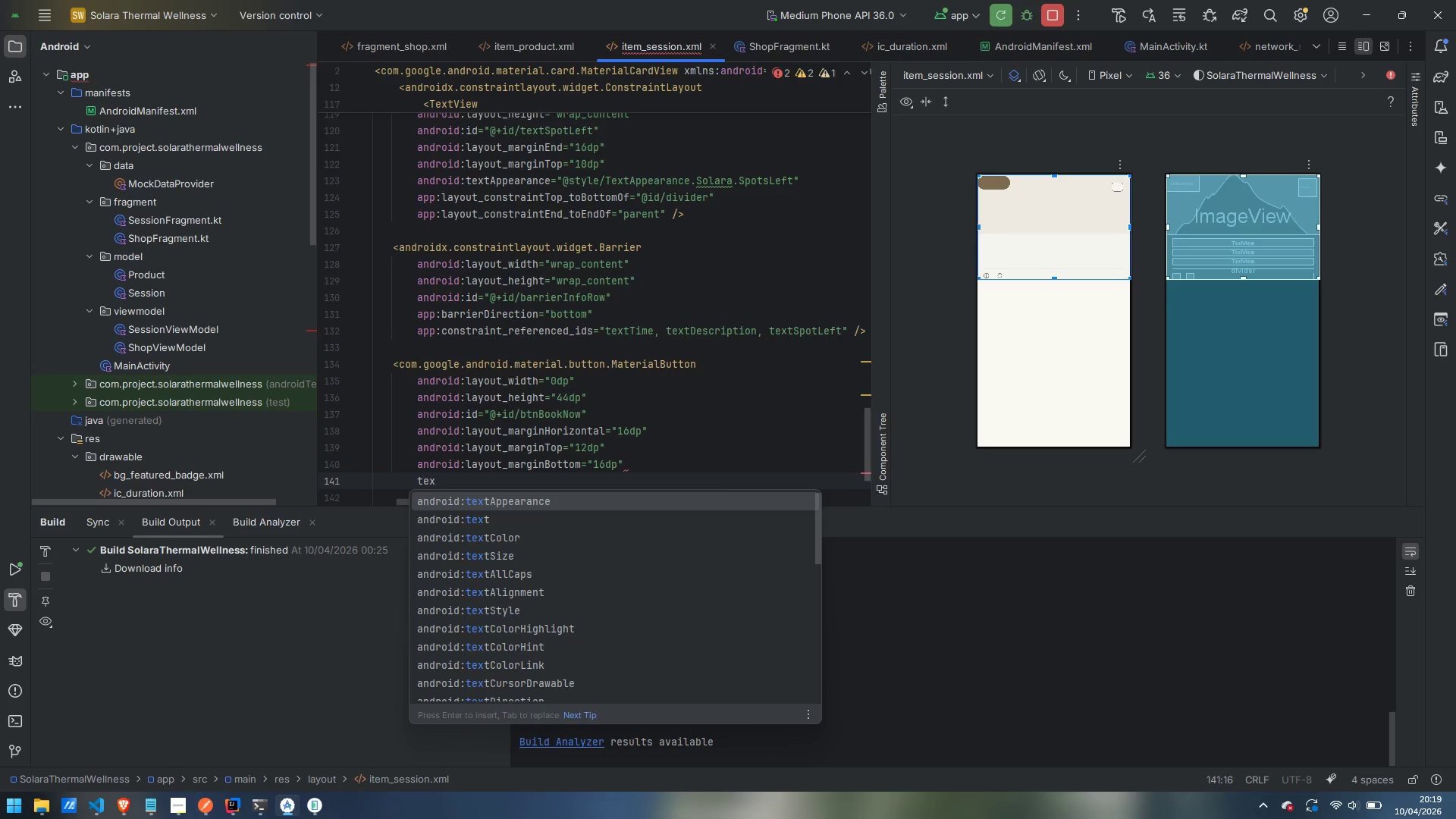 
key(ArrowDown)
 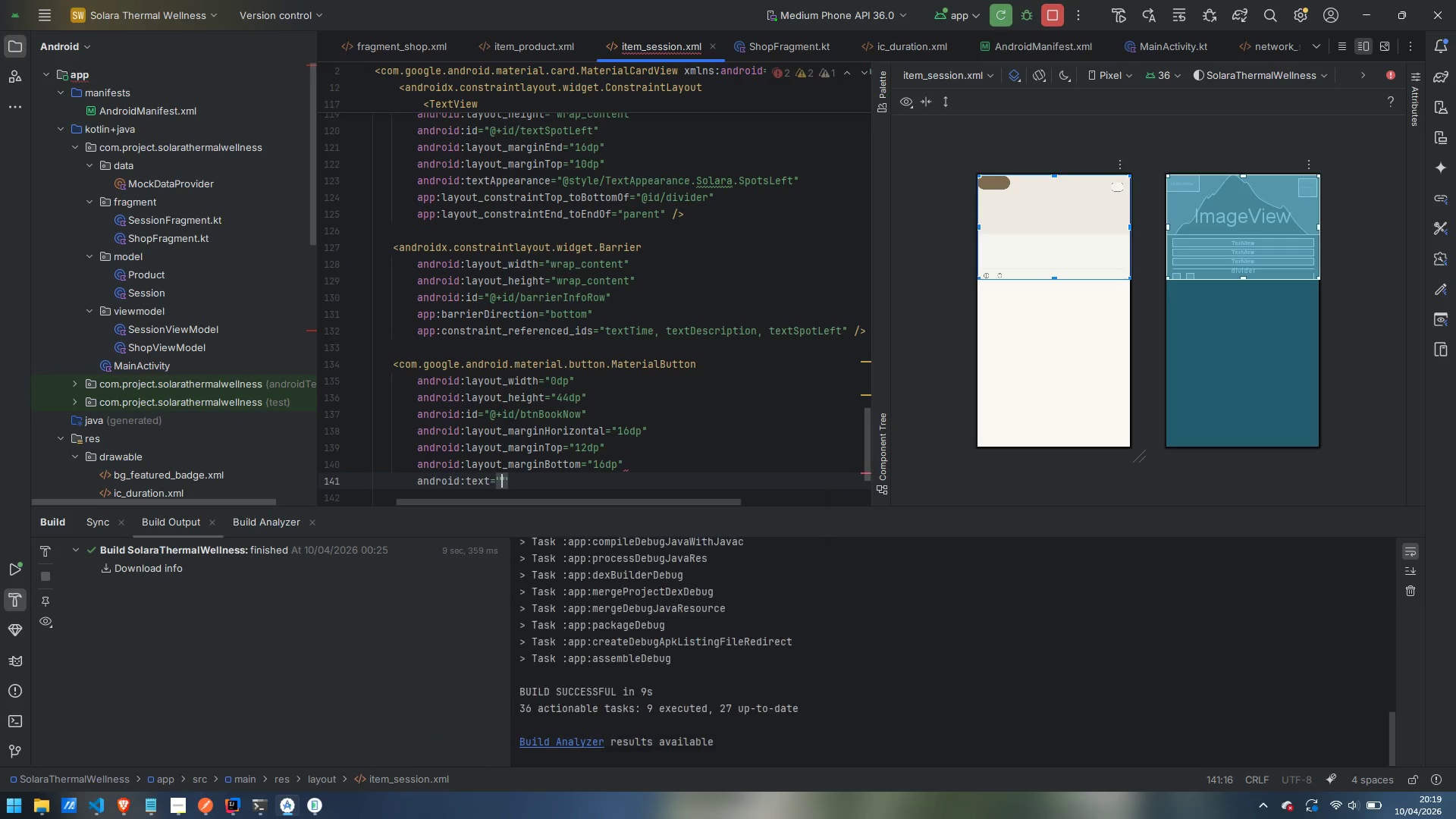 
key(Enter)
 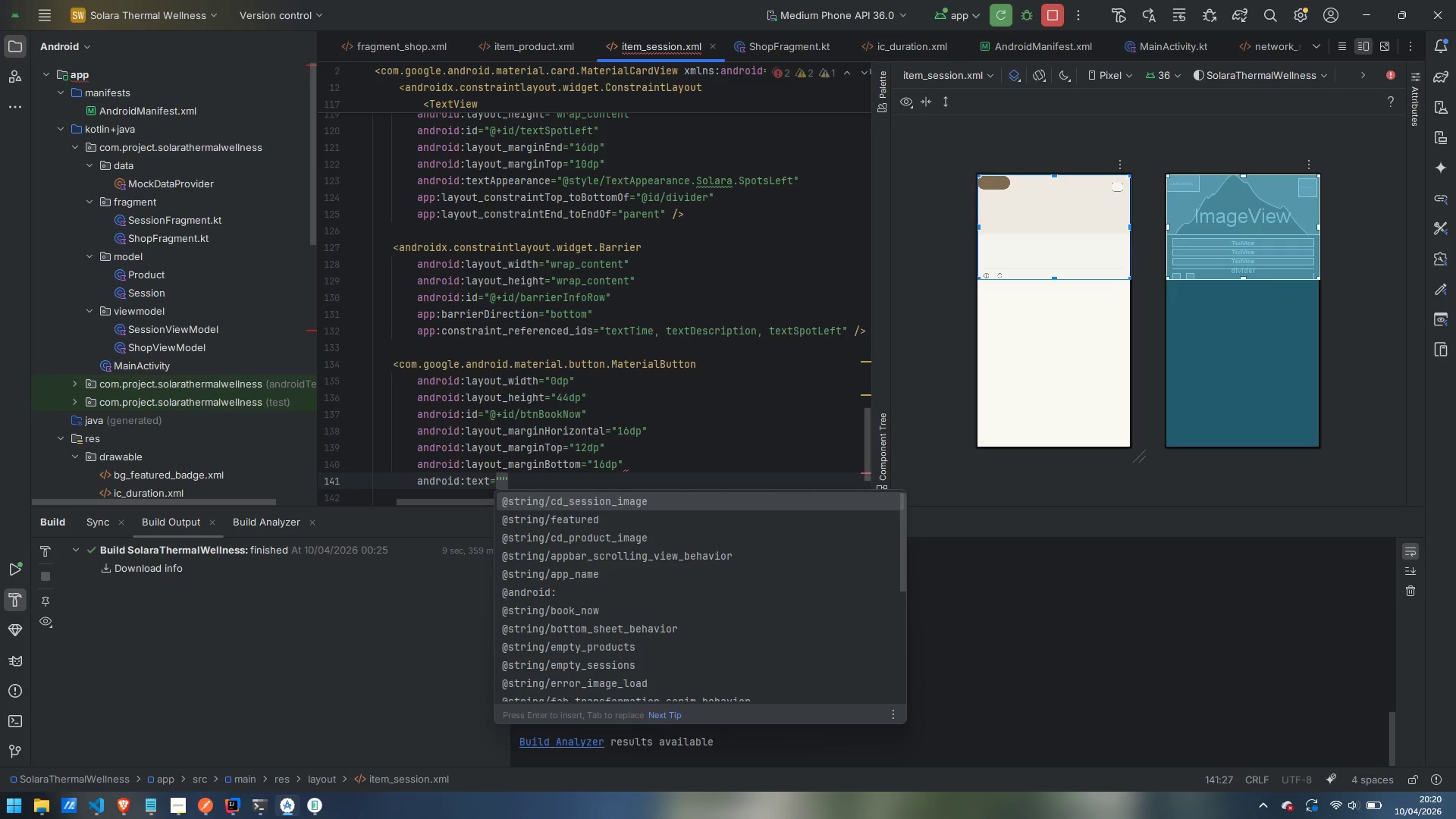 
type(bo)
 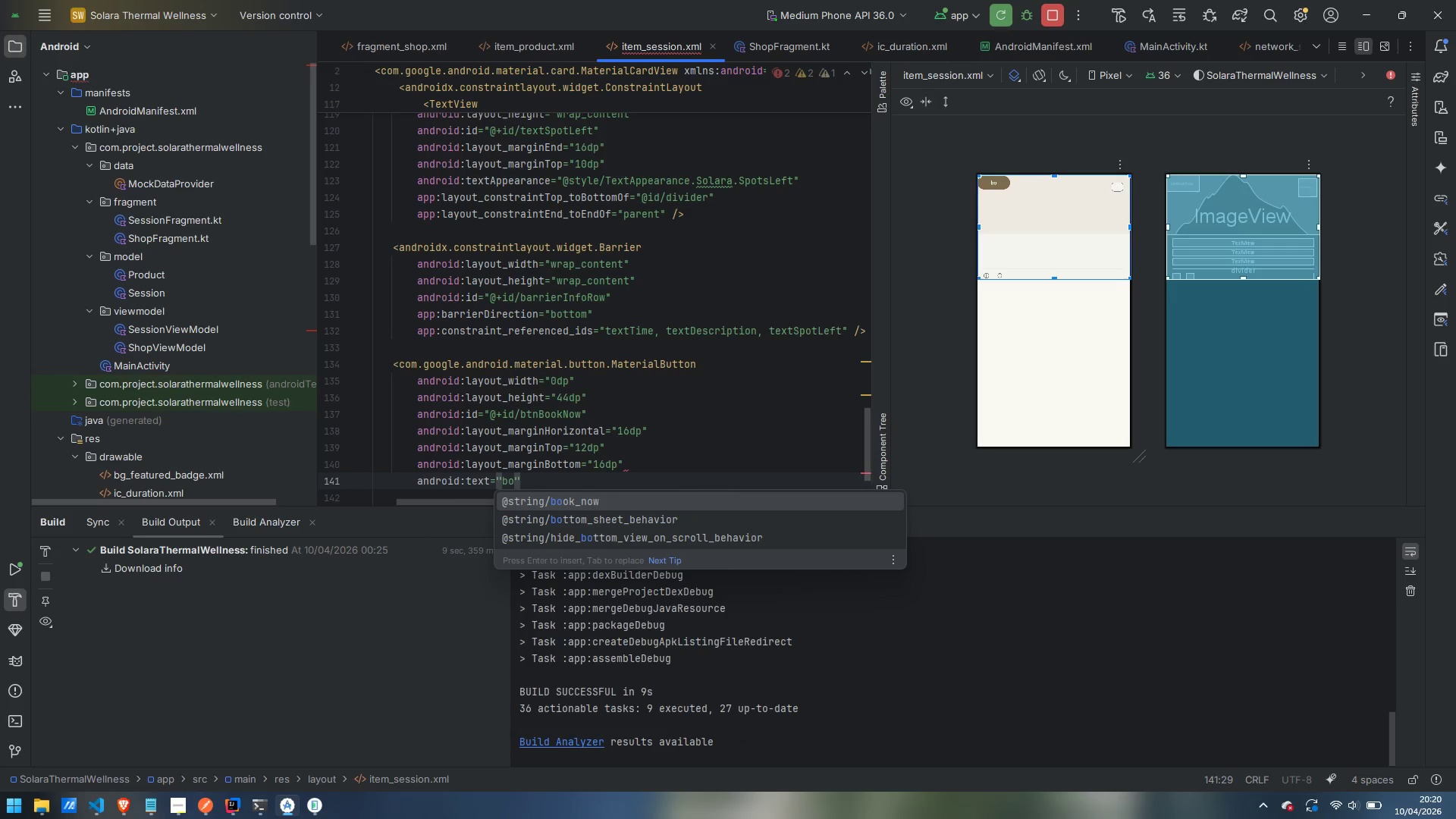 
key(Enter)
 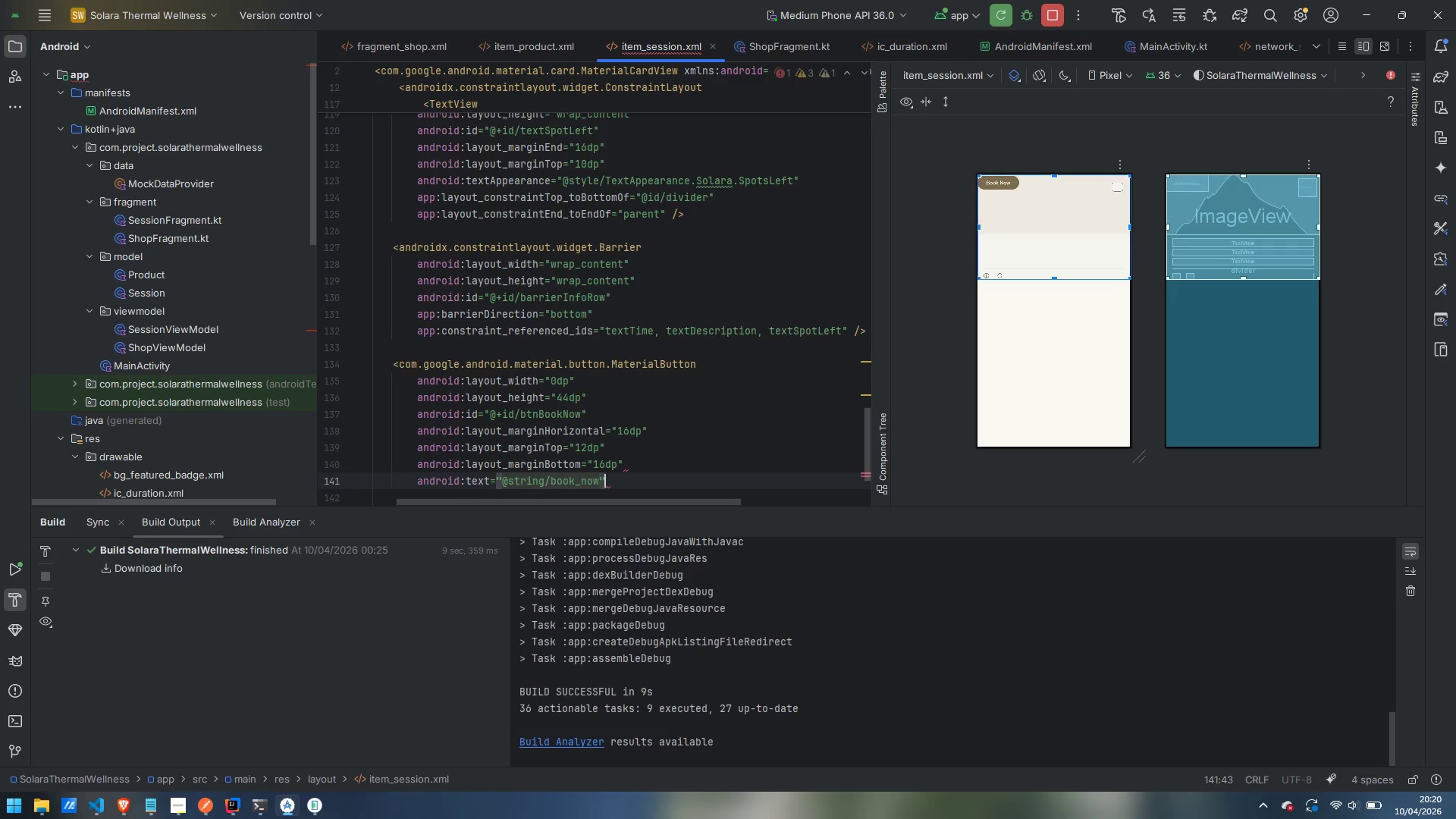 
key(ArrowRight)
 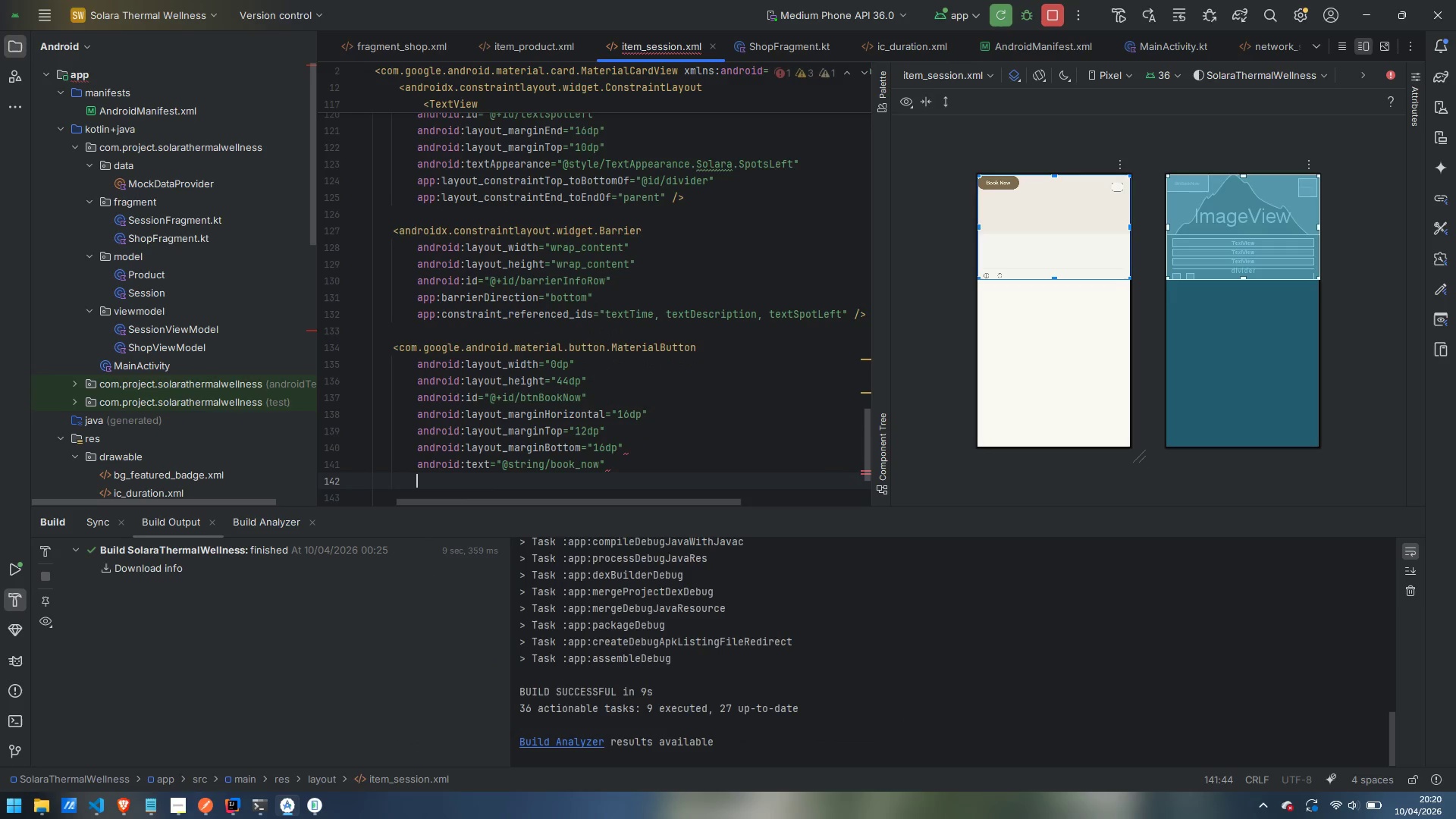 
key(Enter)
 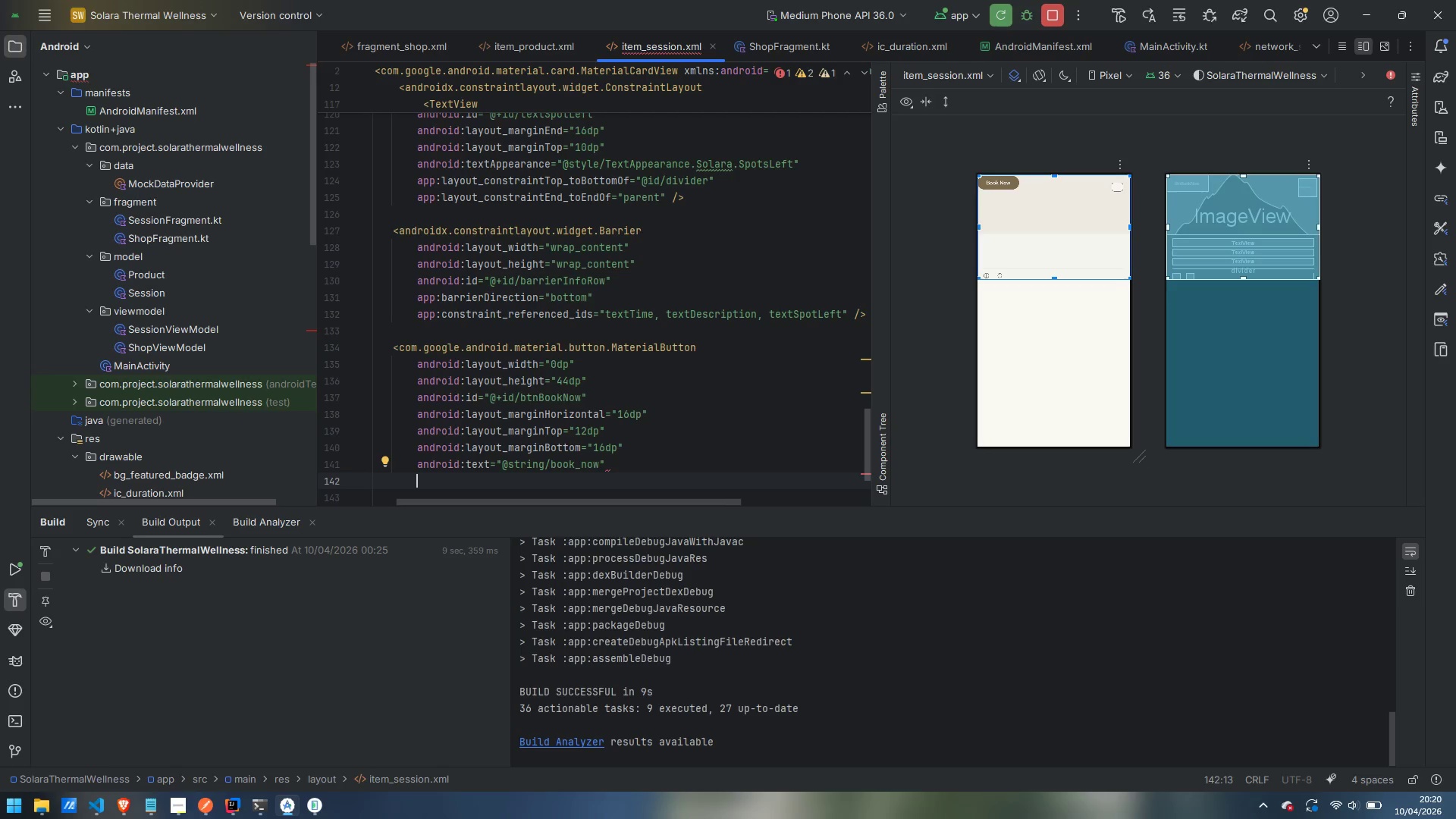 
wait(7.19)
 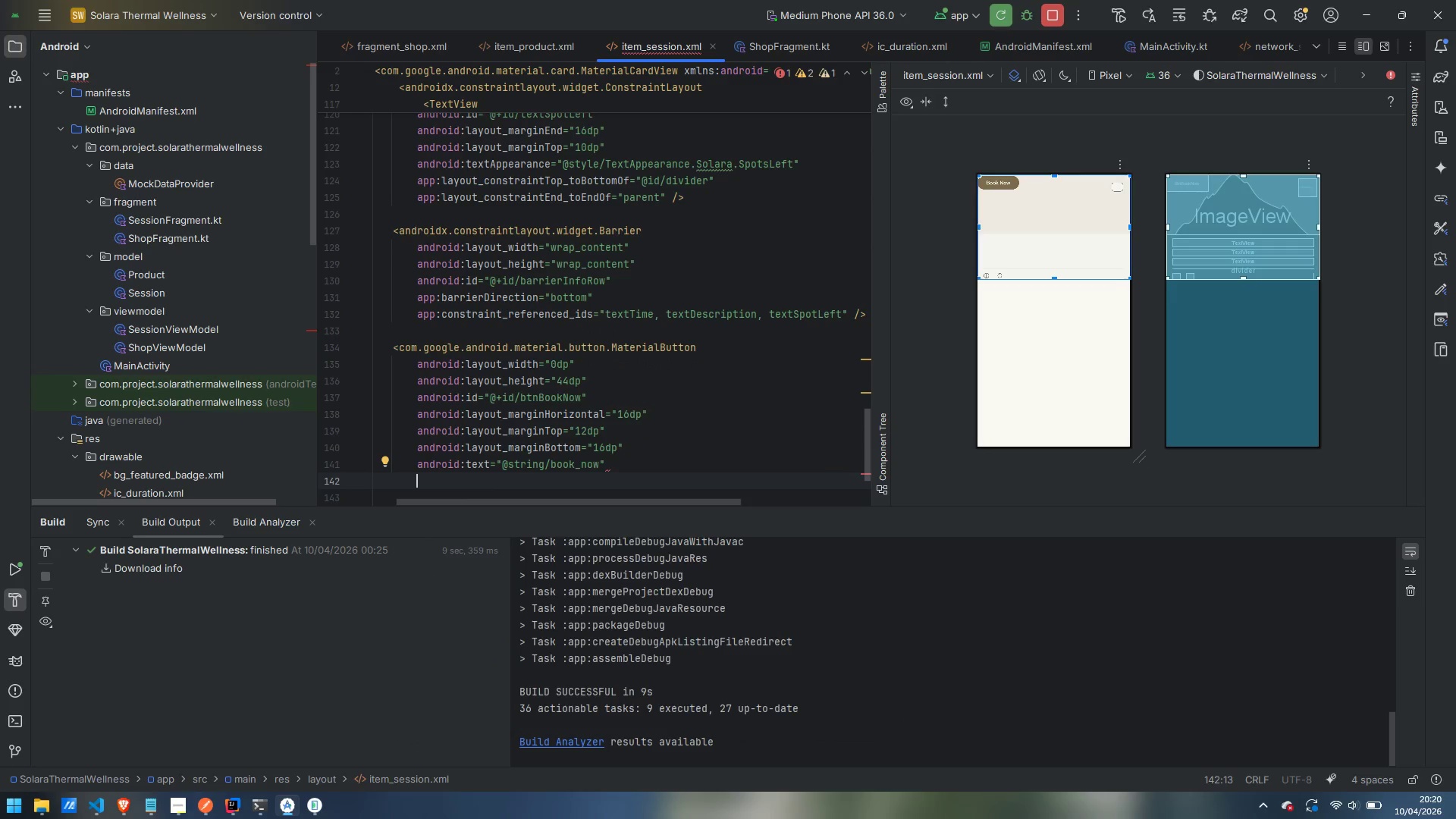 
type(textC)
 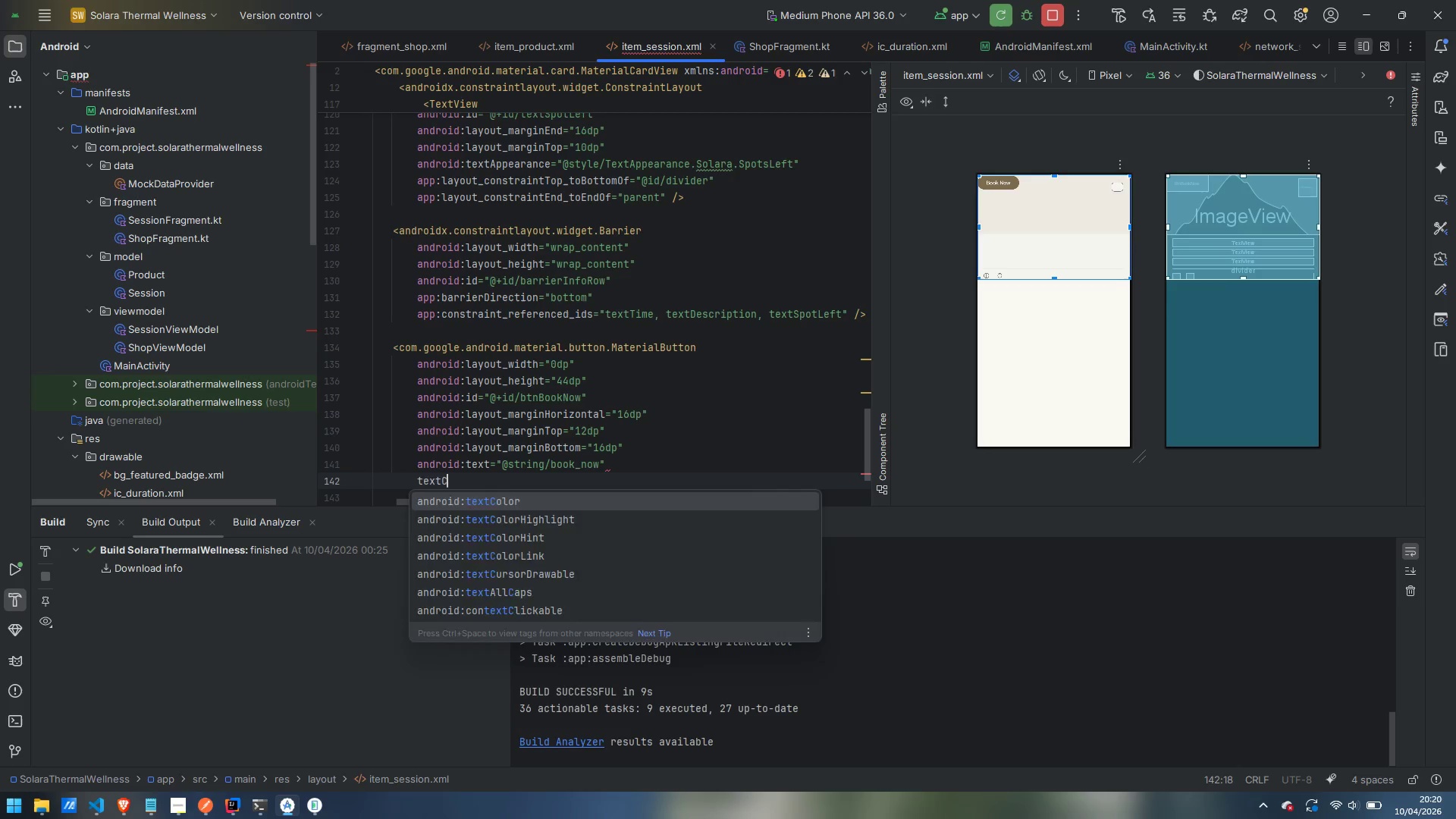 
key(Enter)
 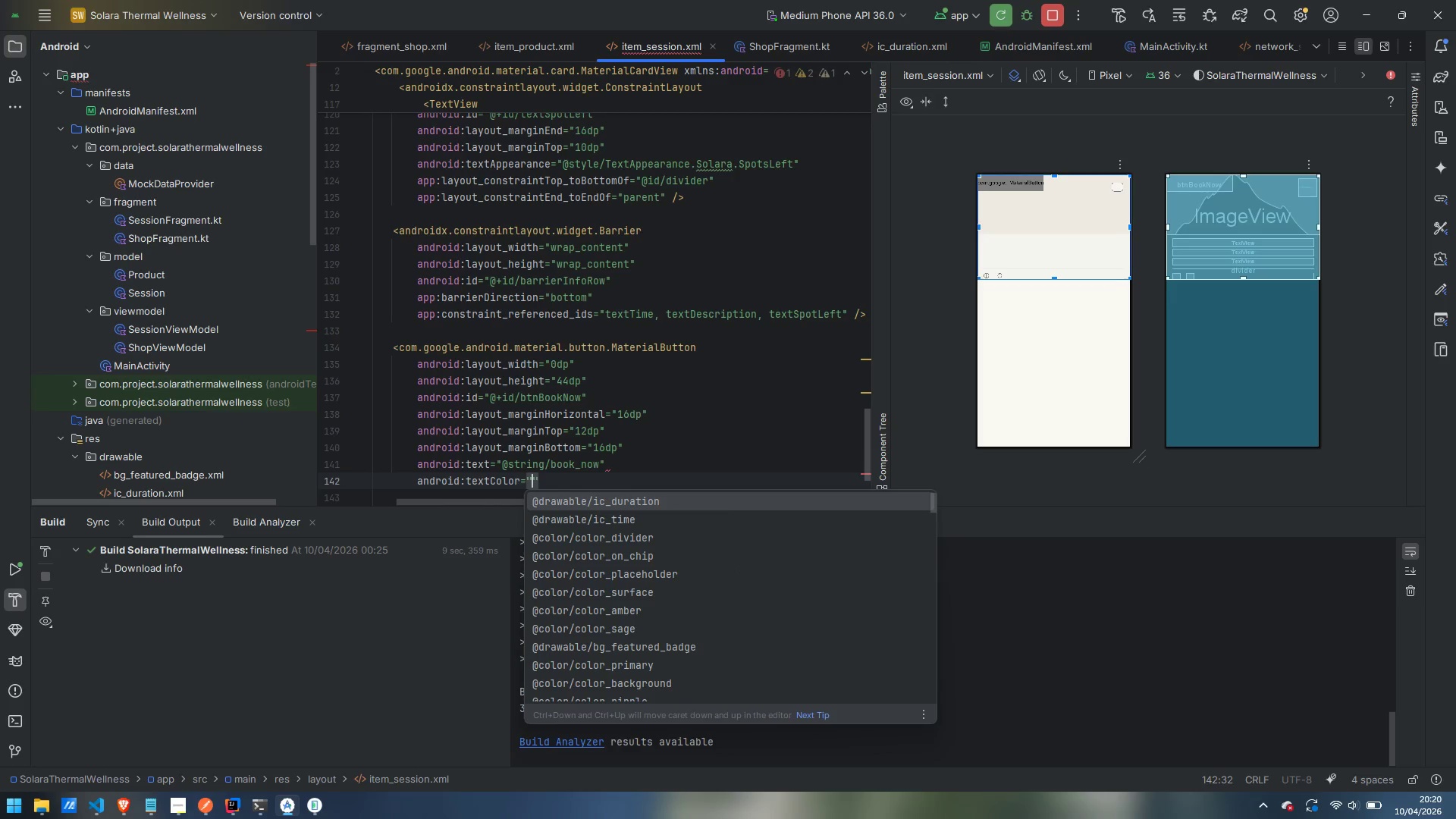 
type(color_on)
 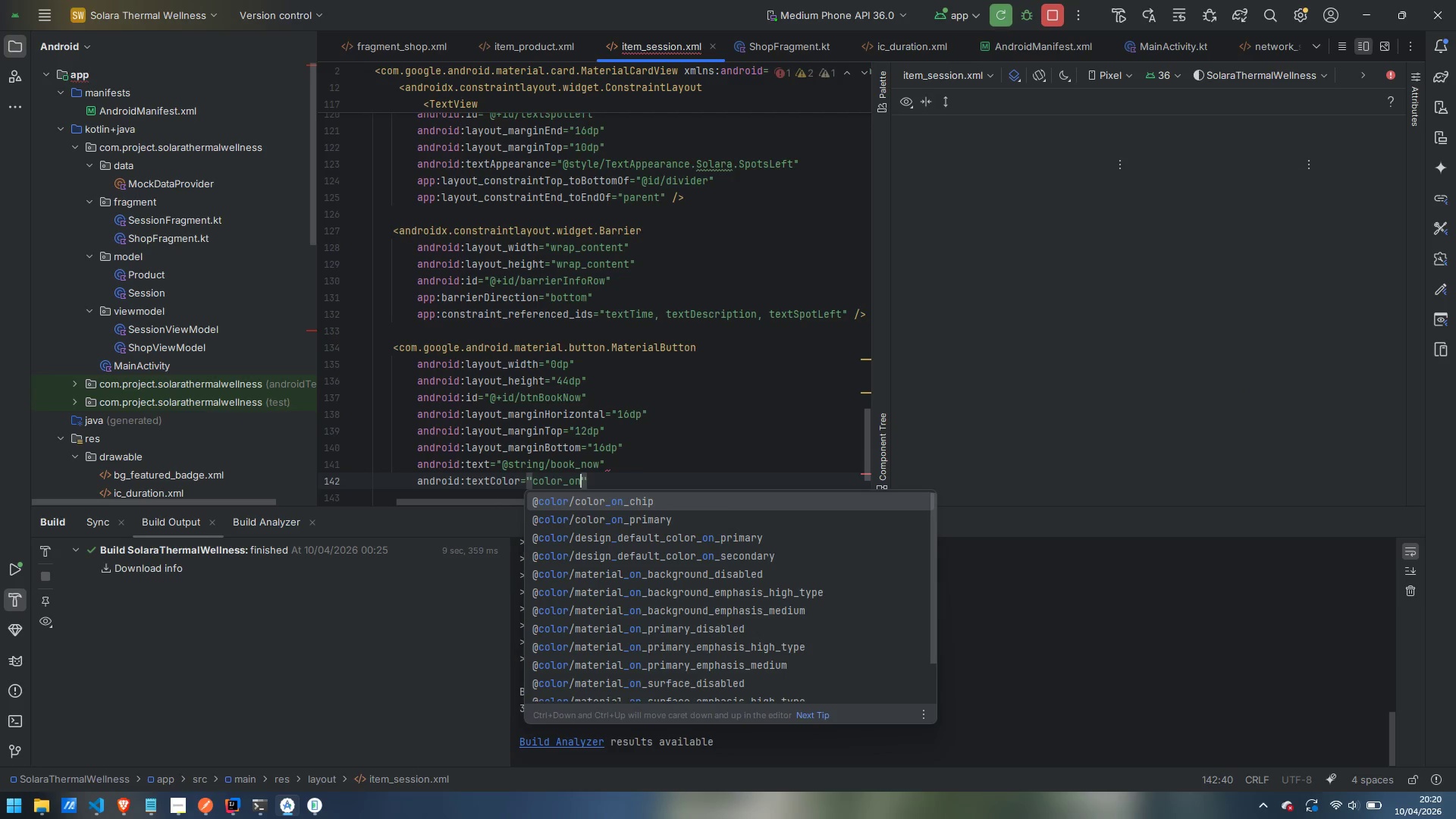 
key(ArrowDown)
 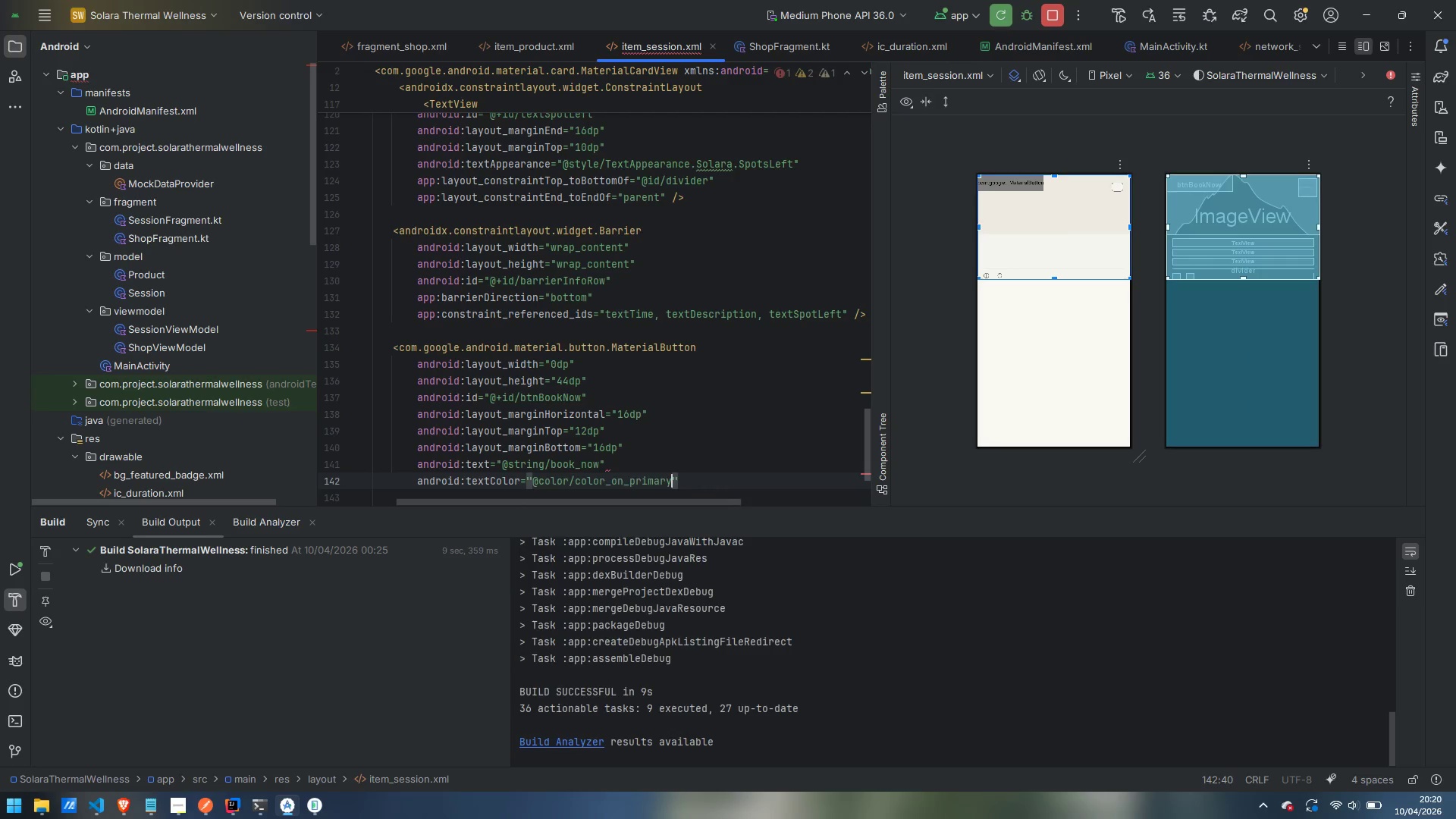 
key(Enter)
 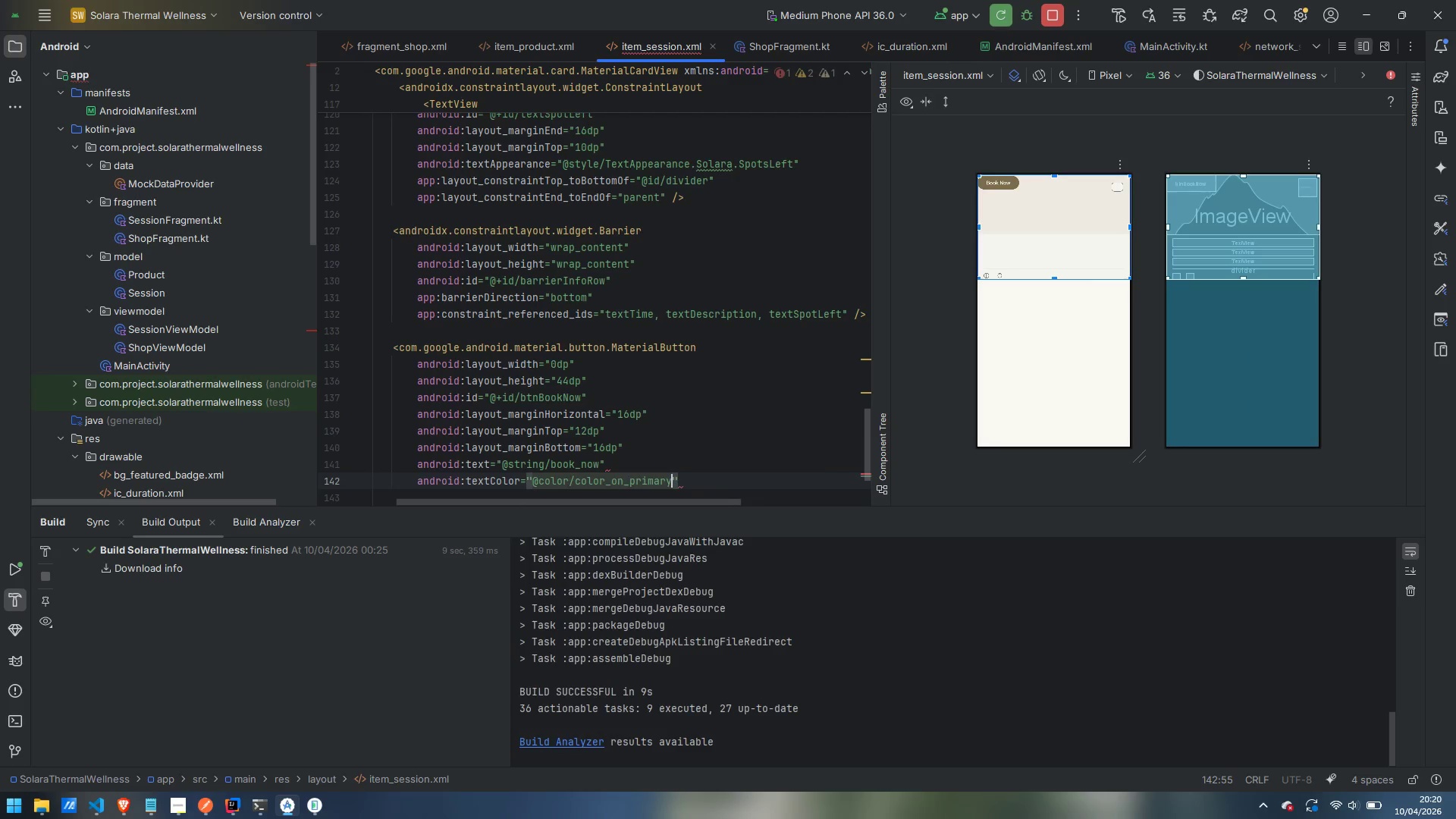 
key(ArrowRight)
 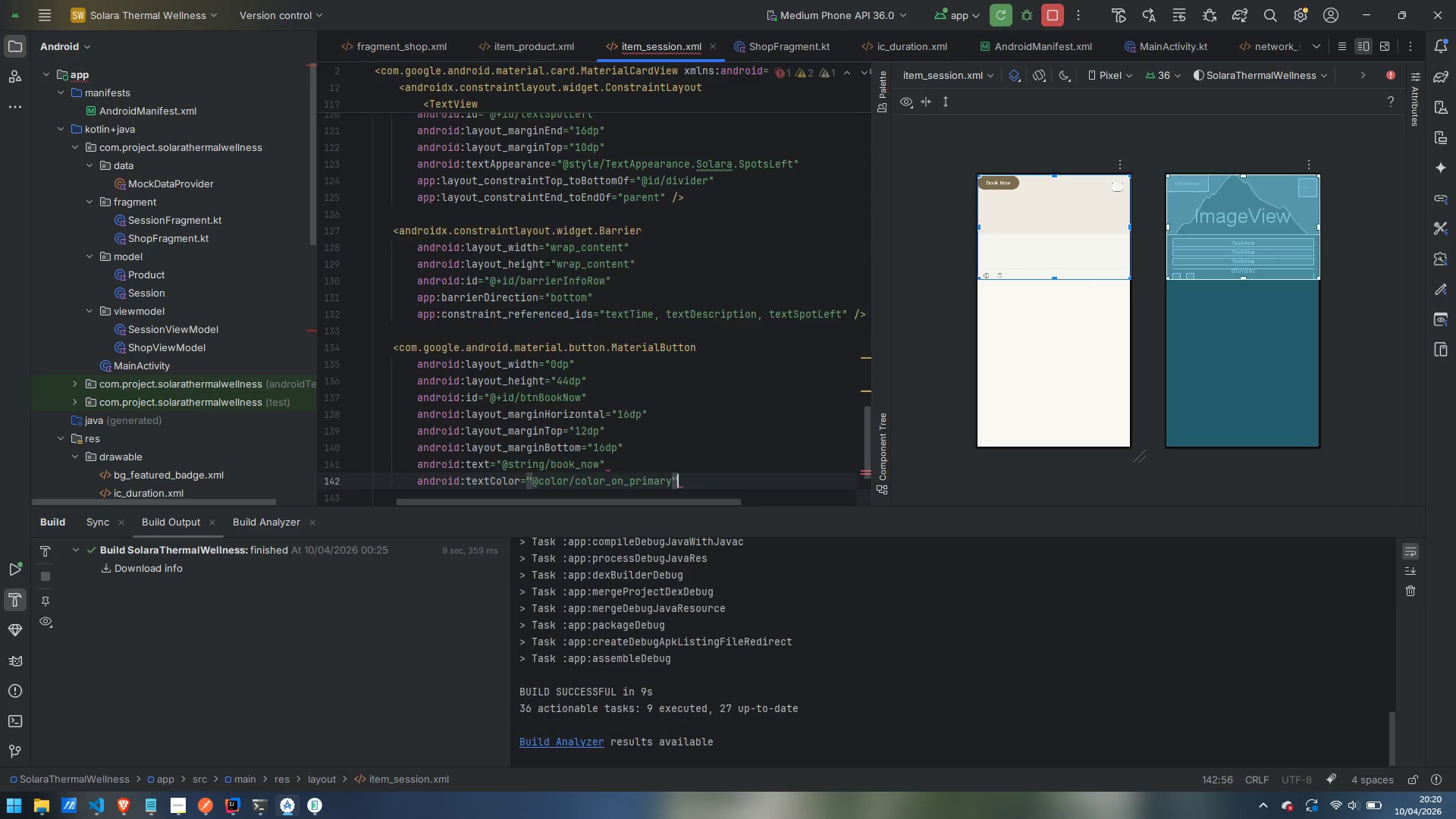 
key(Enter)
 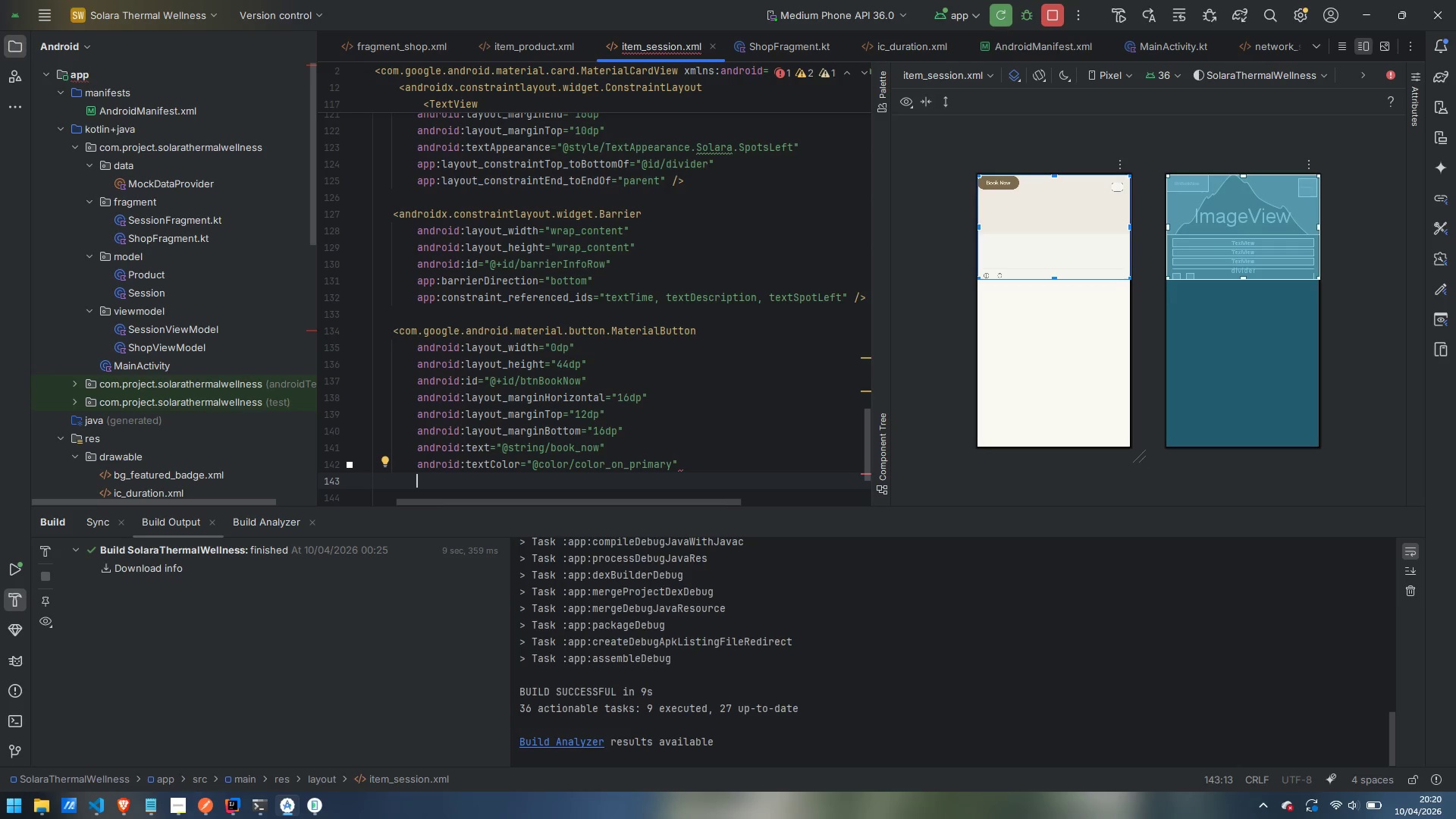 
type(letterSpacing)
 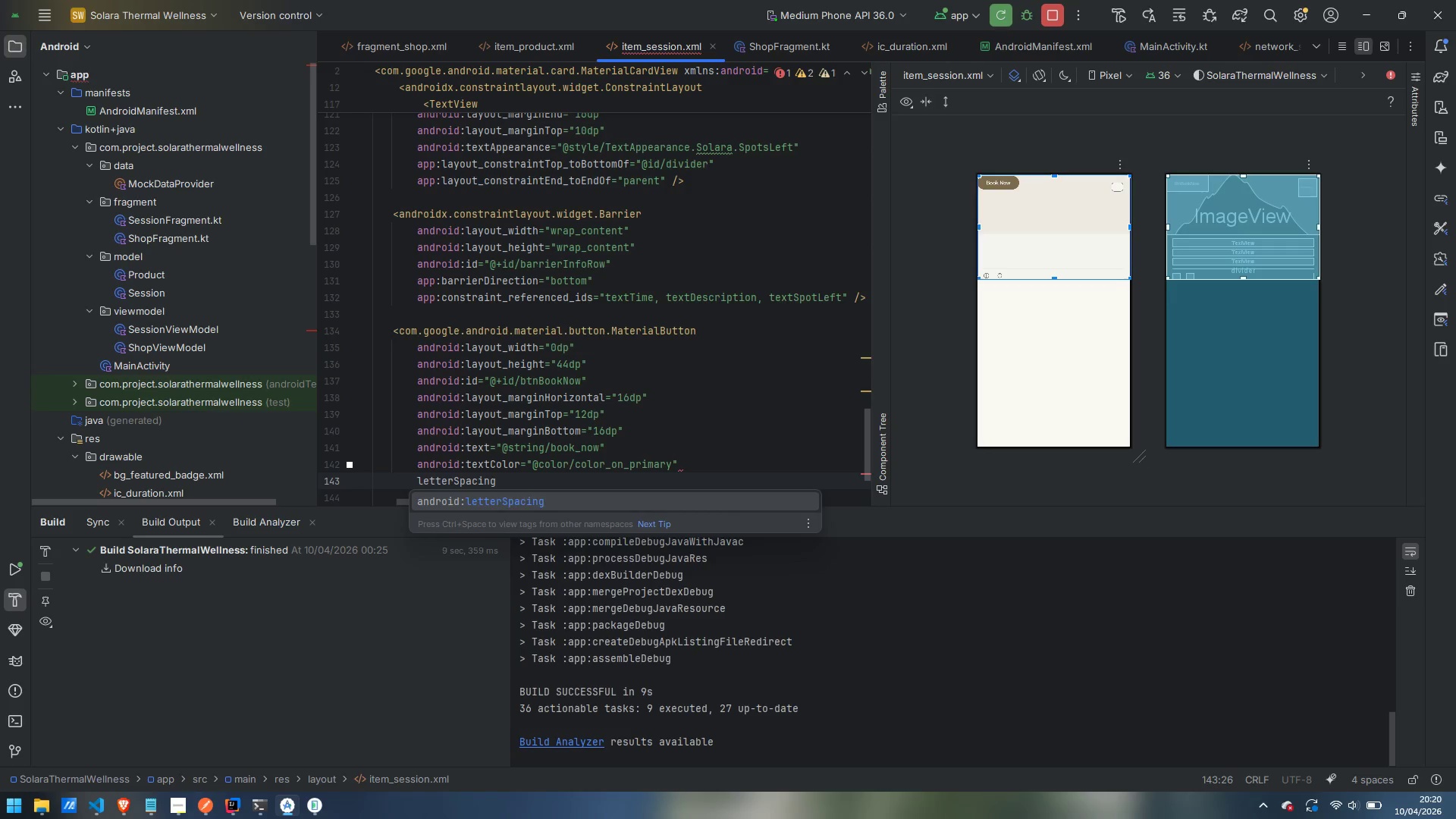 
key(Enter)
 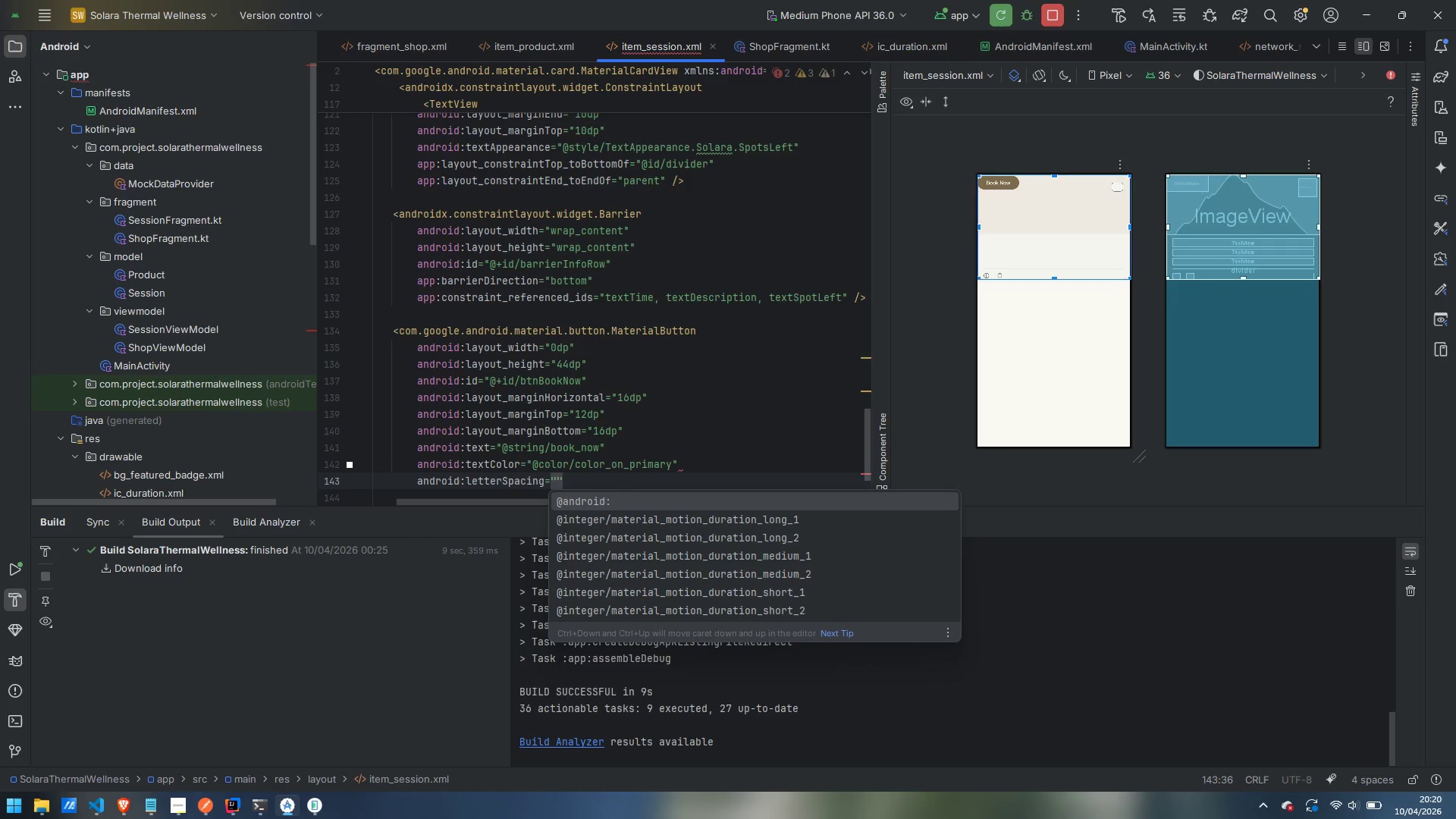 
type(0.08)
 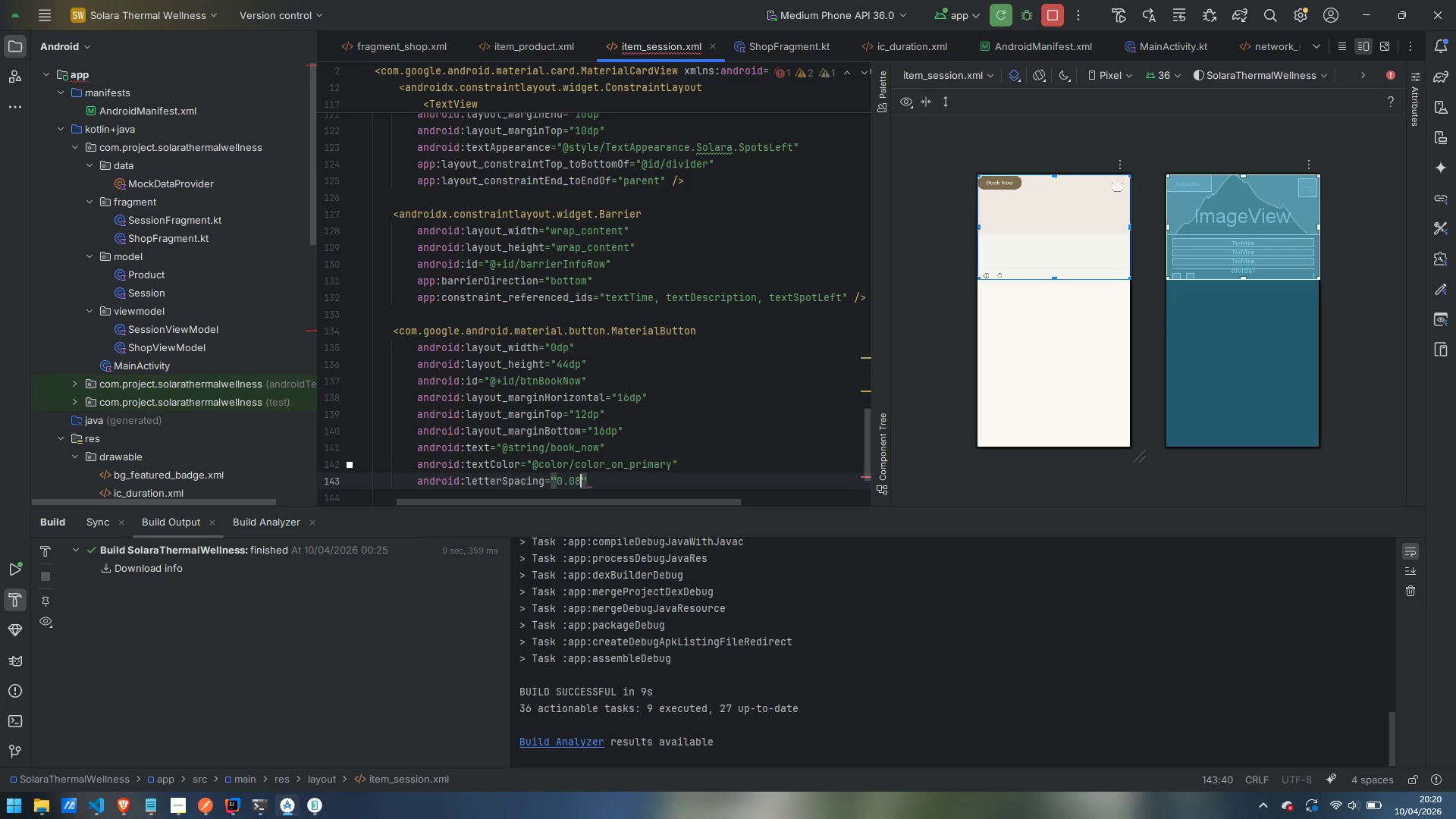 
key(ArrowRight)
 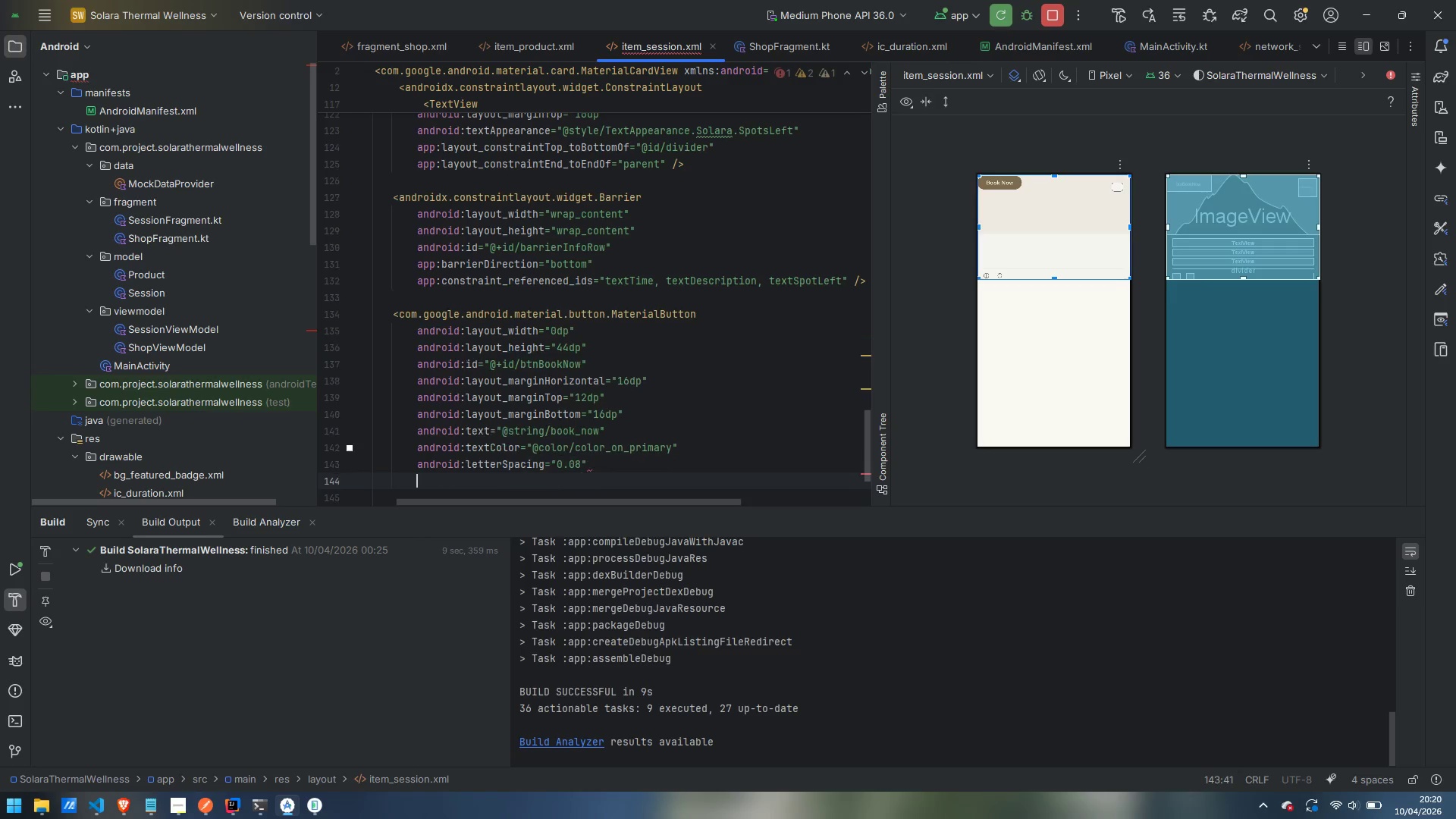 
key(Enter)
 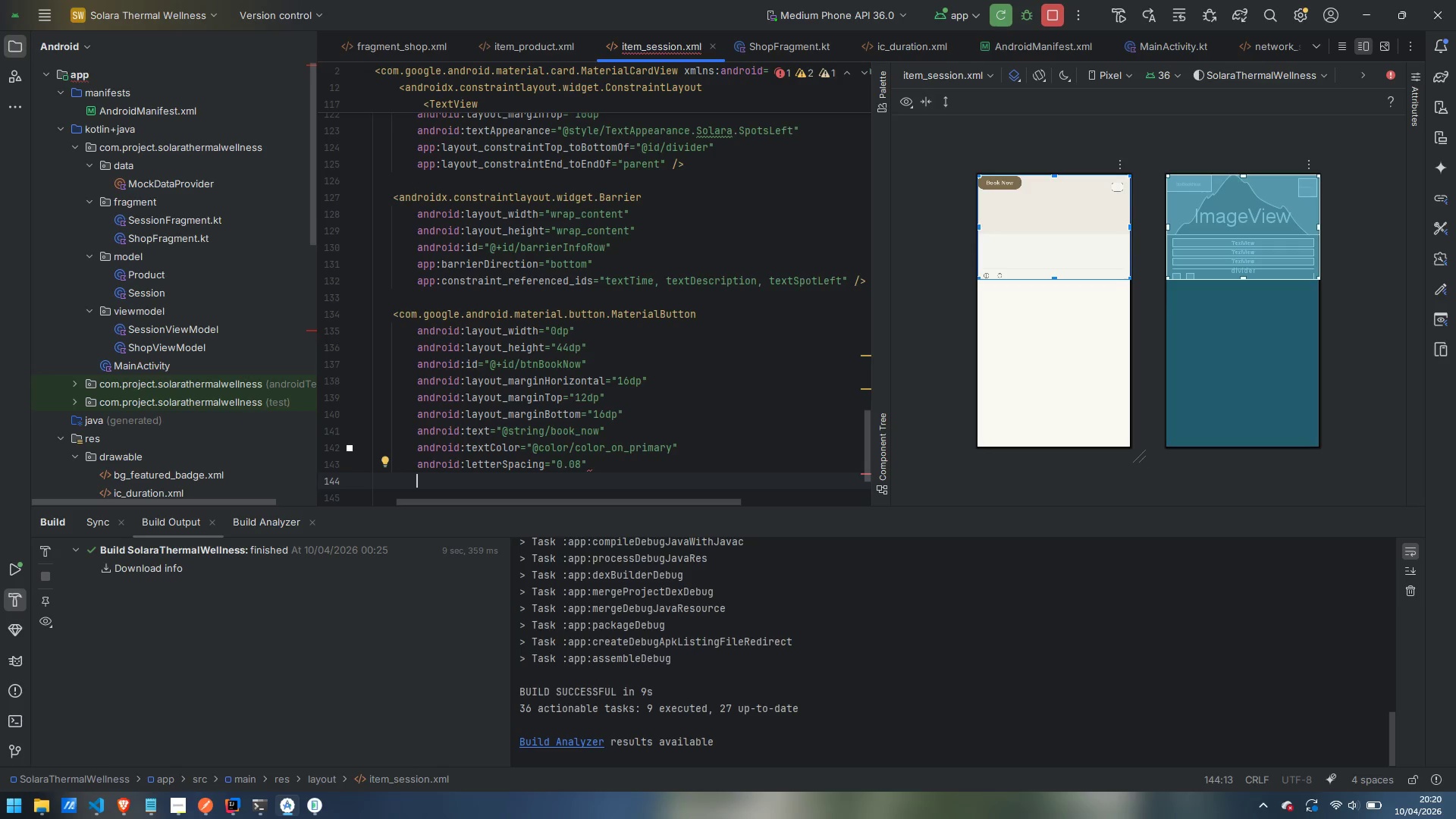 
type(bac)
 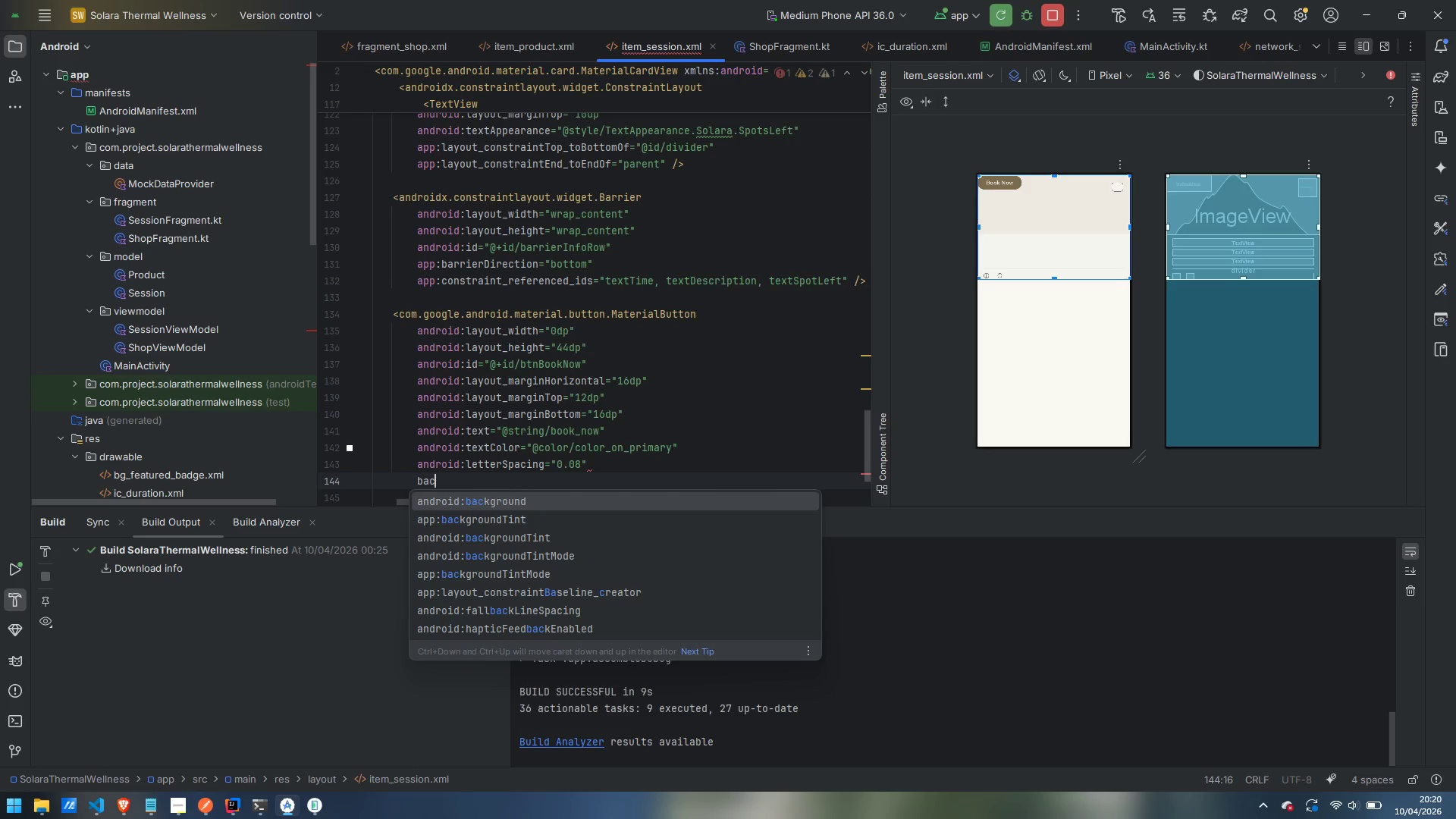 
key(ArrowDown)
 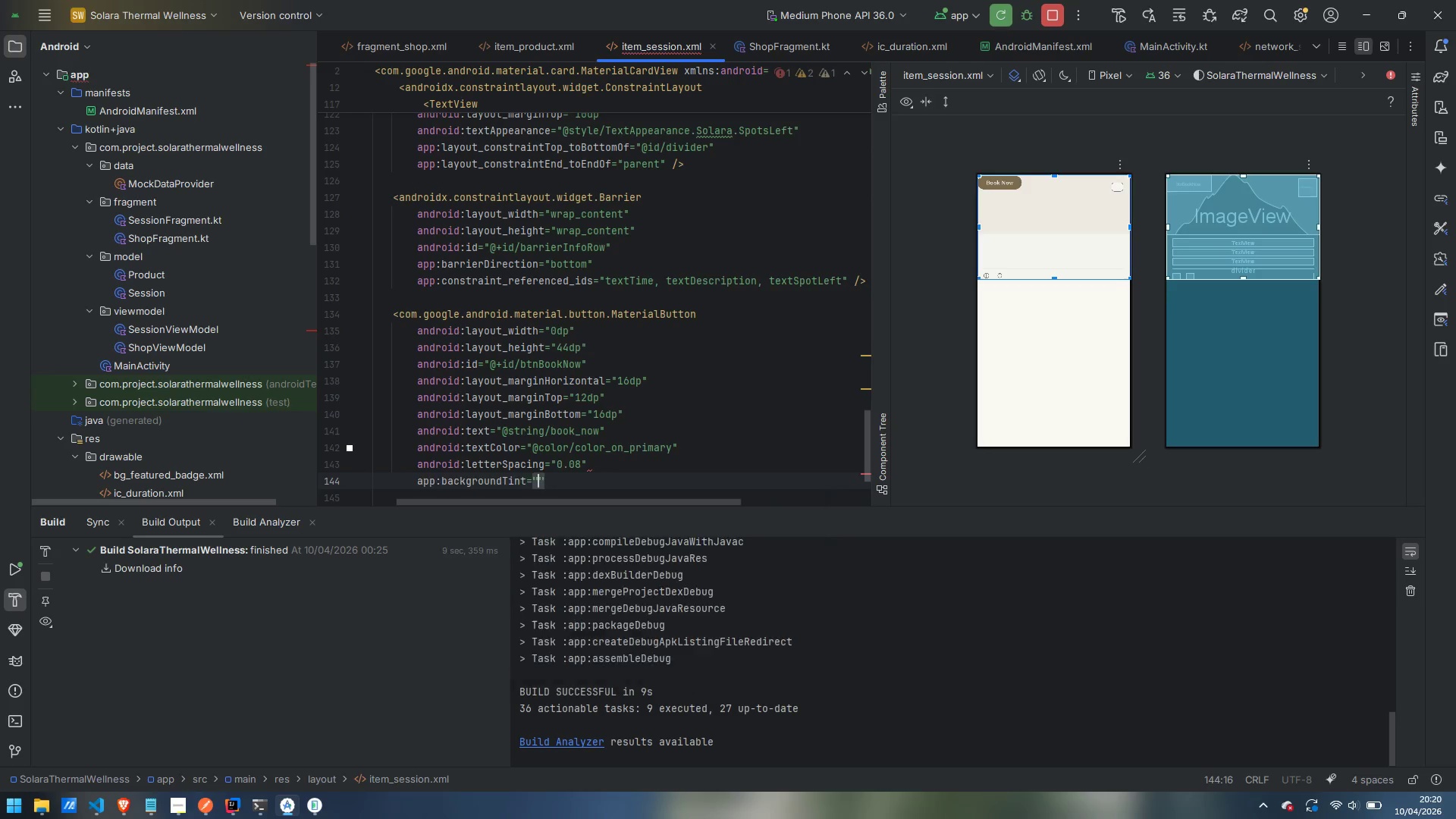 
key(Enter)
 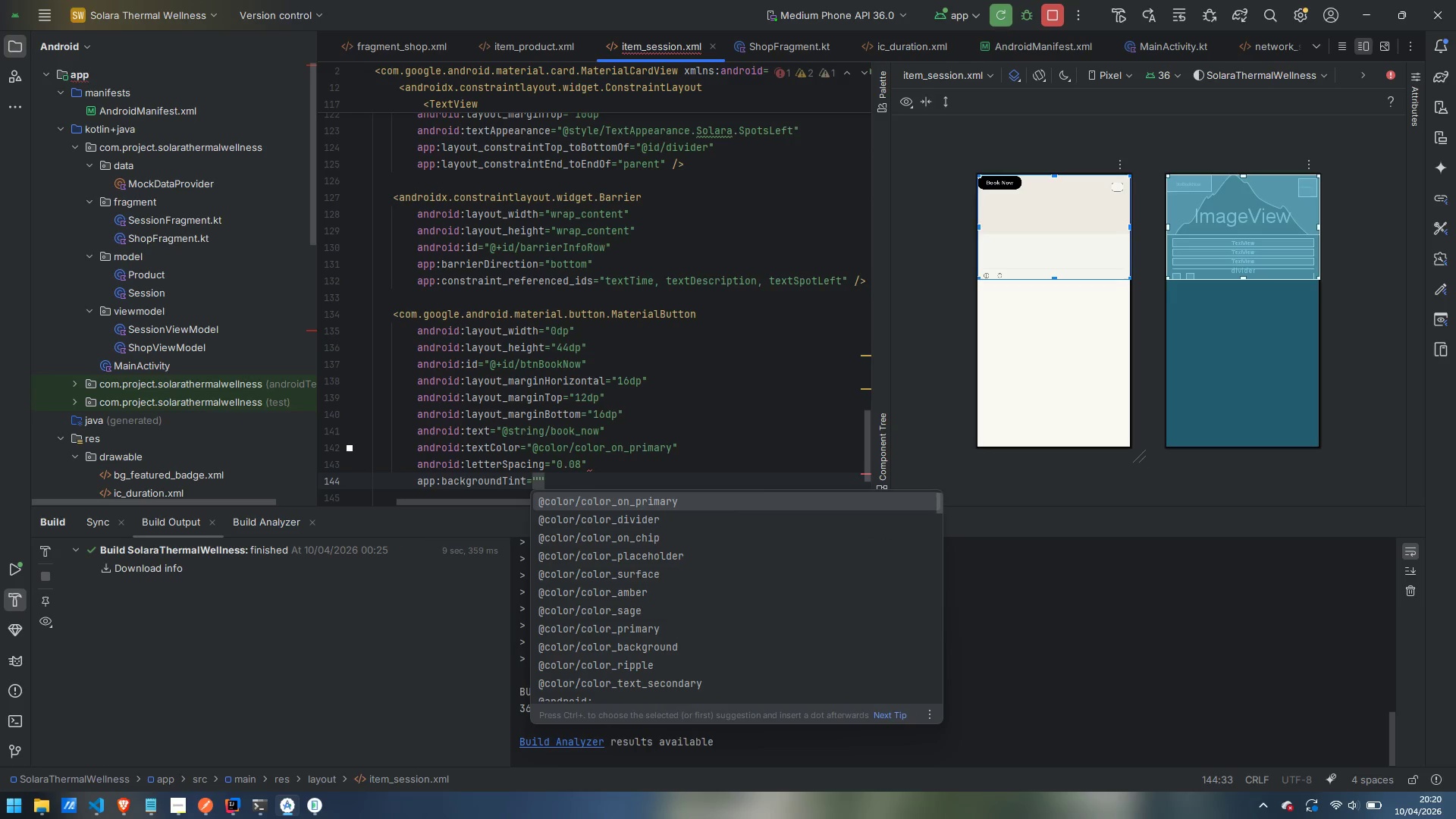 
type(color)
 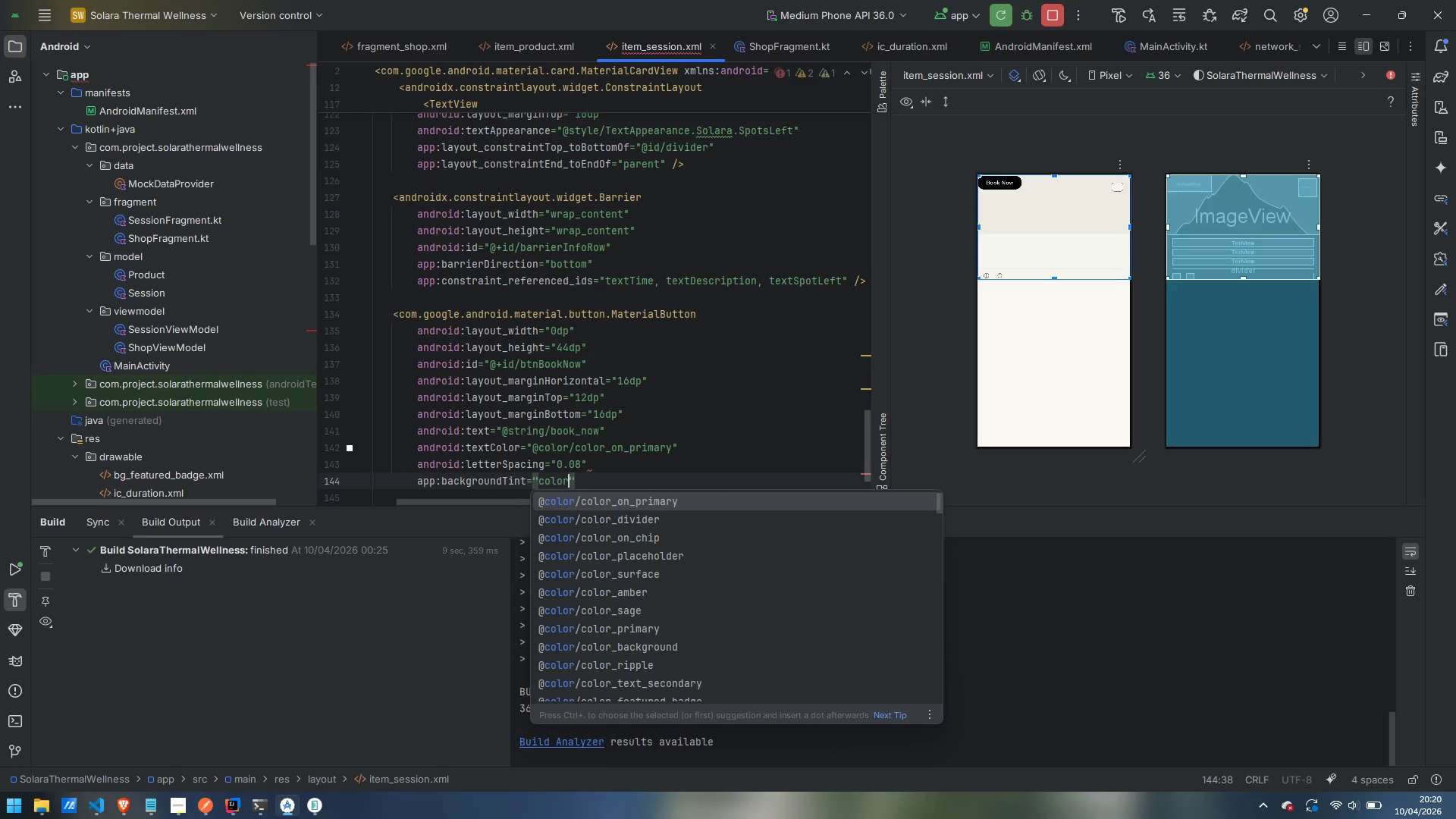 
type(_pri)
 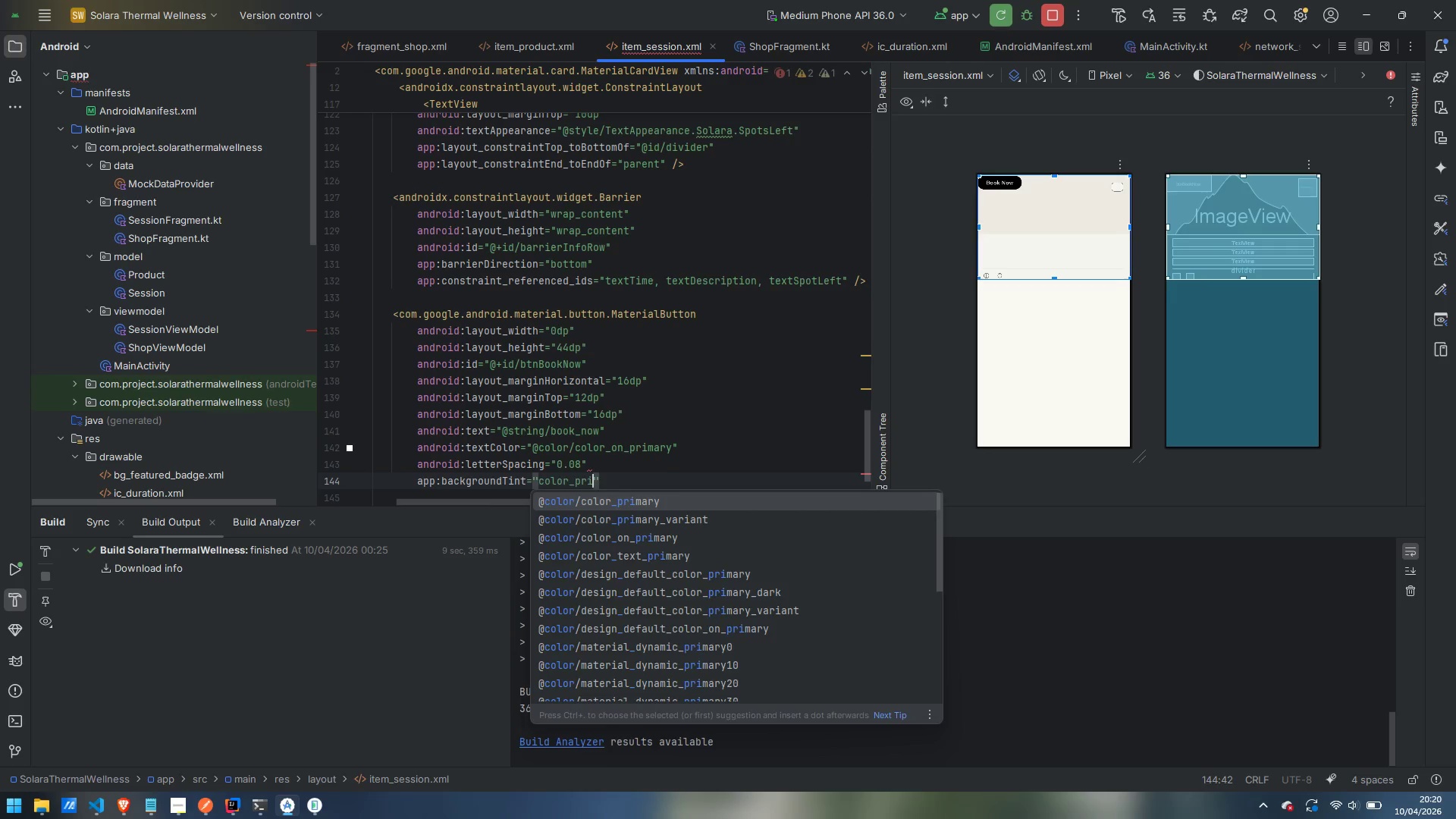 
key(Enter)
 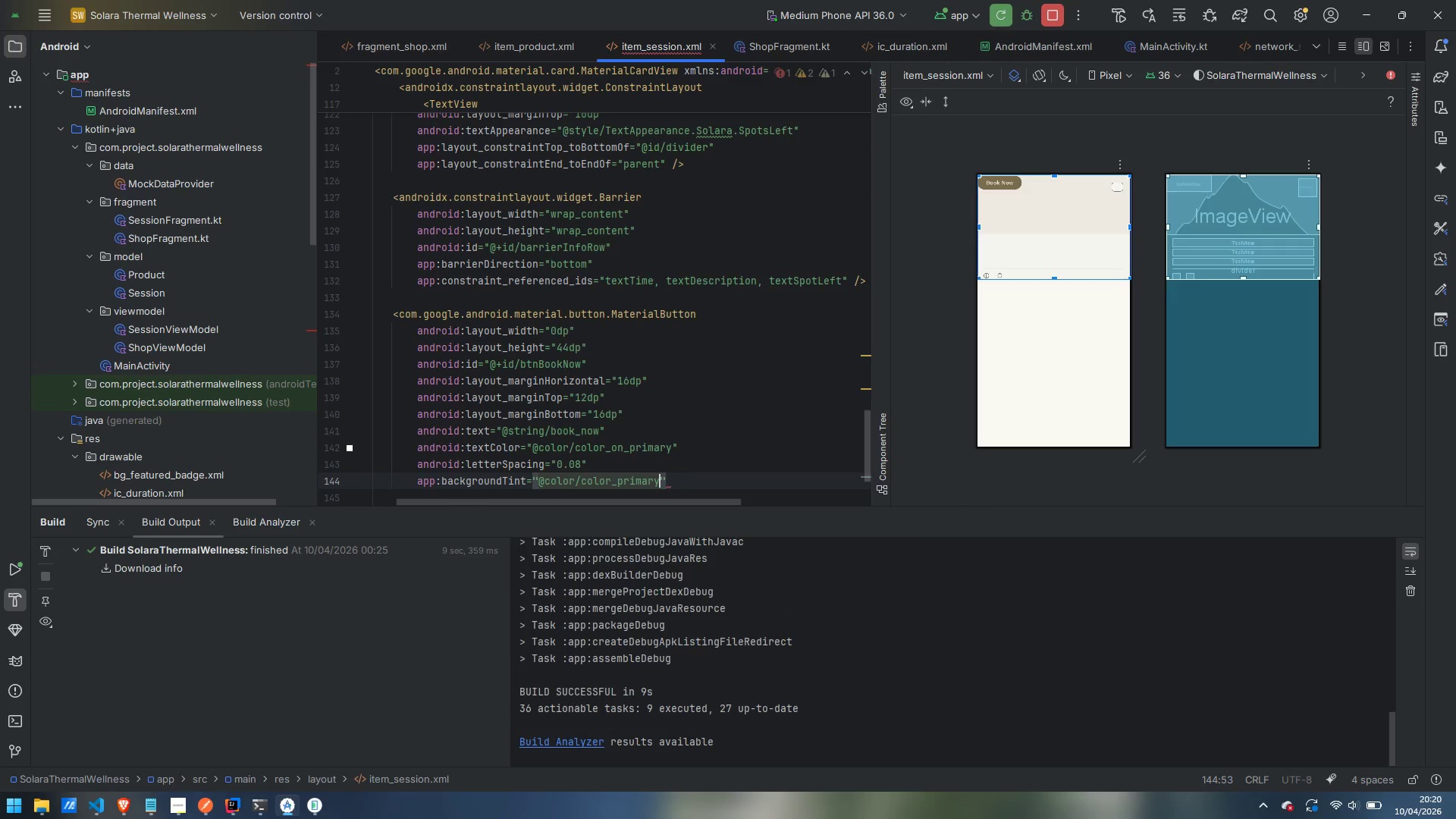 
key(ArrowRight)
 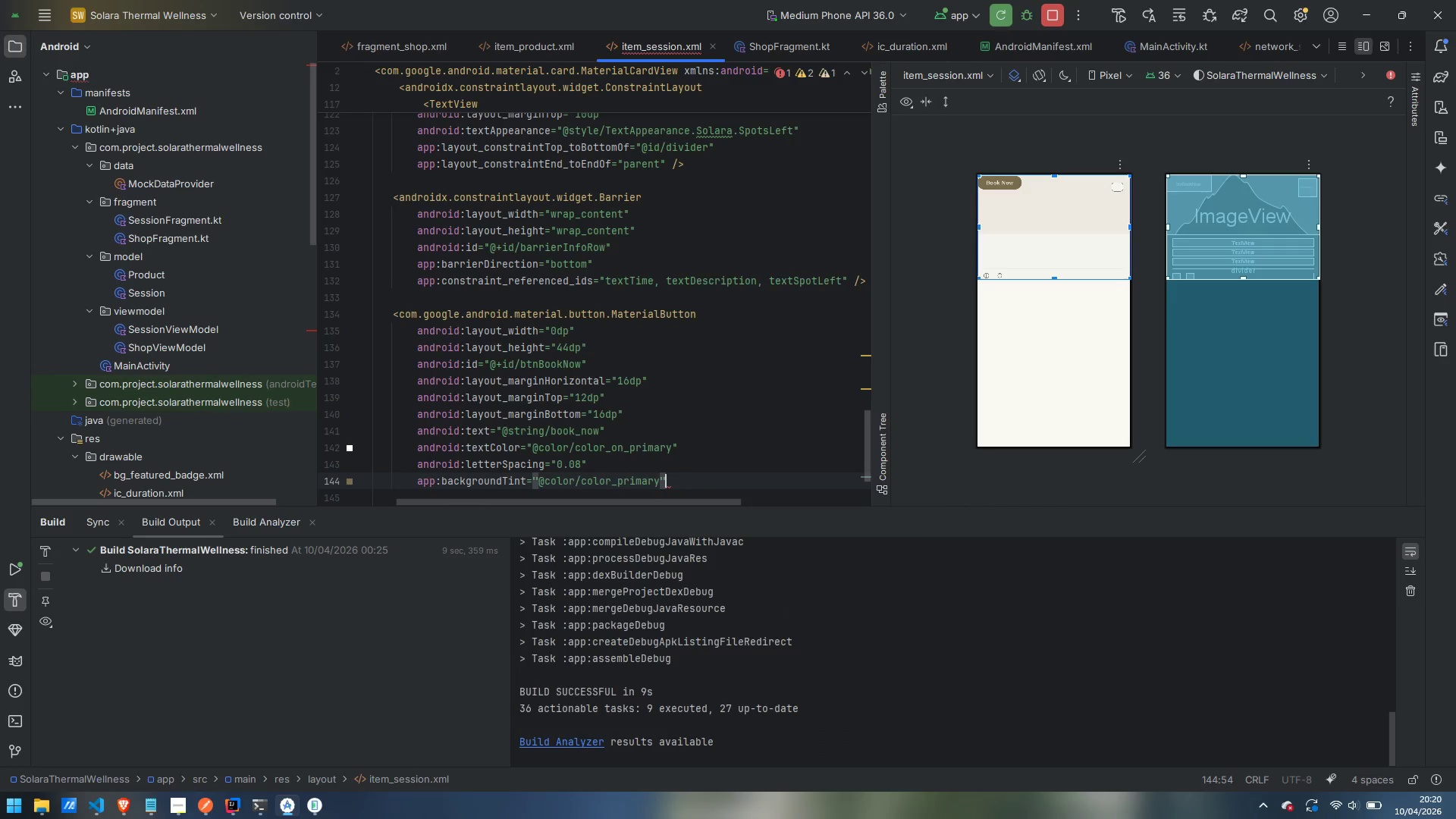 
key(Enter)
 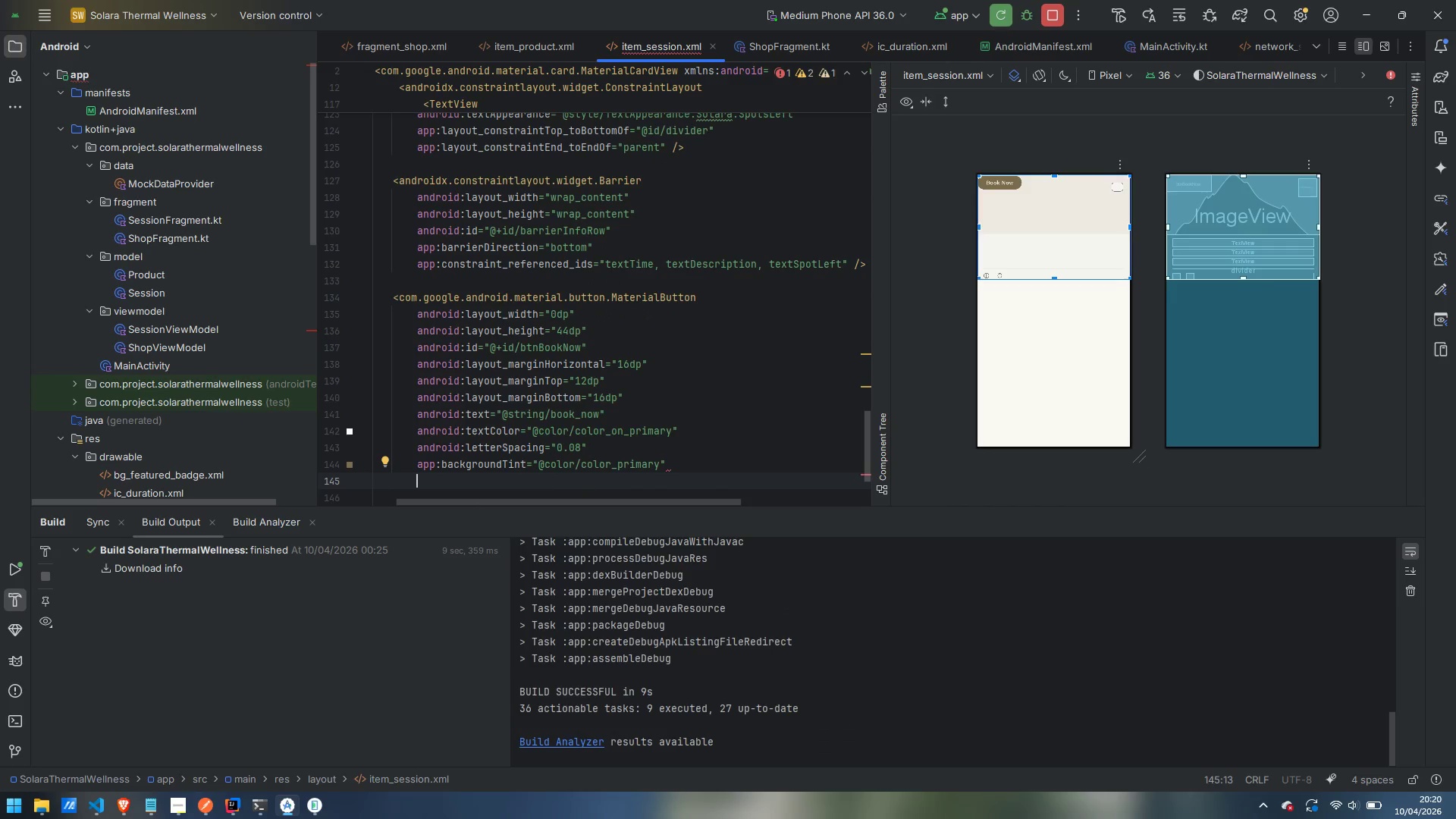 
type(corde)
key(Backspace)
key(Backspace)
type(n)
 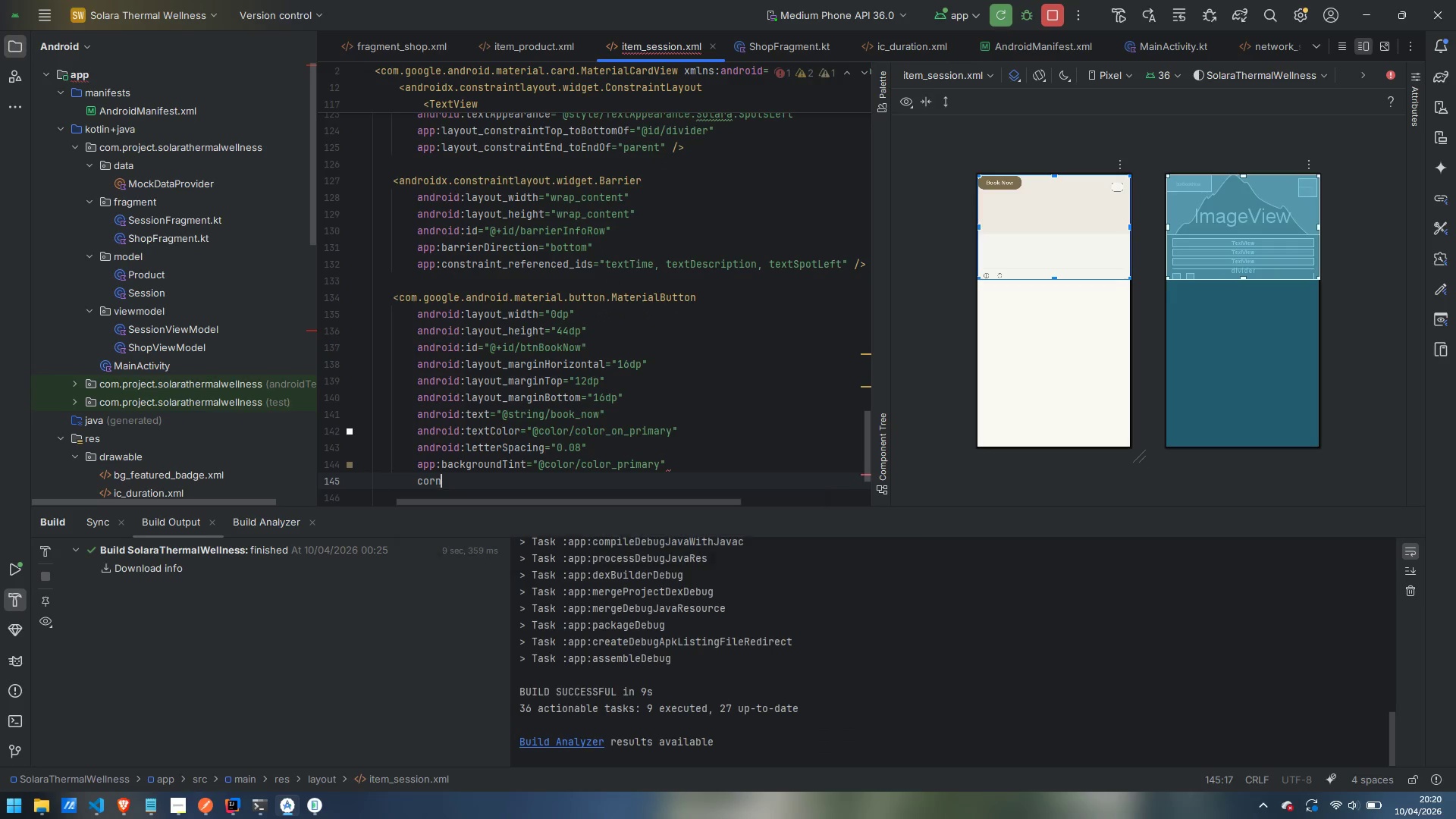 
key(Enter)
 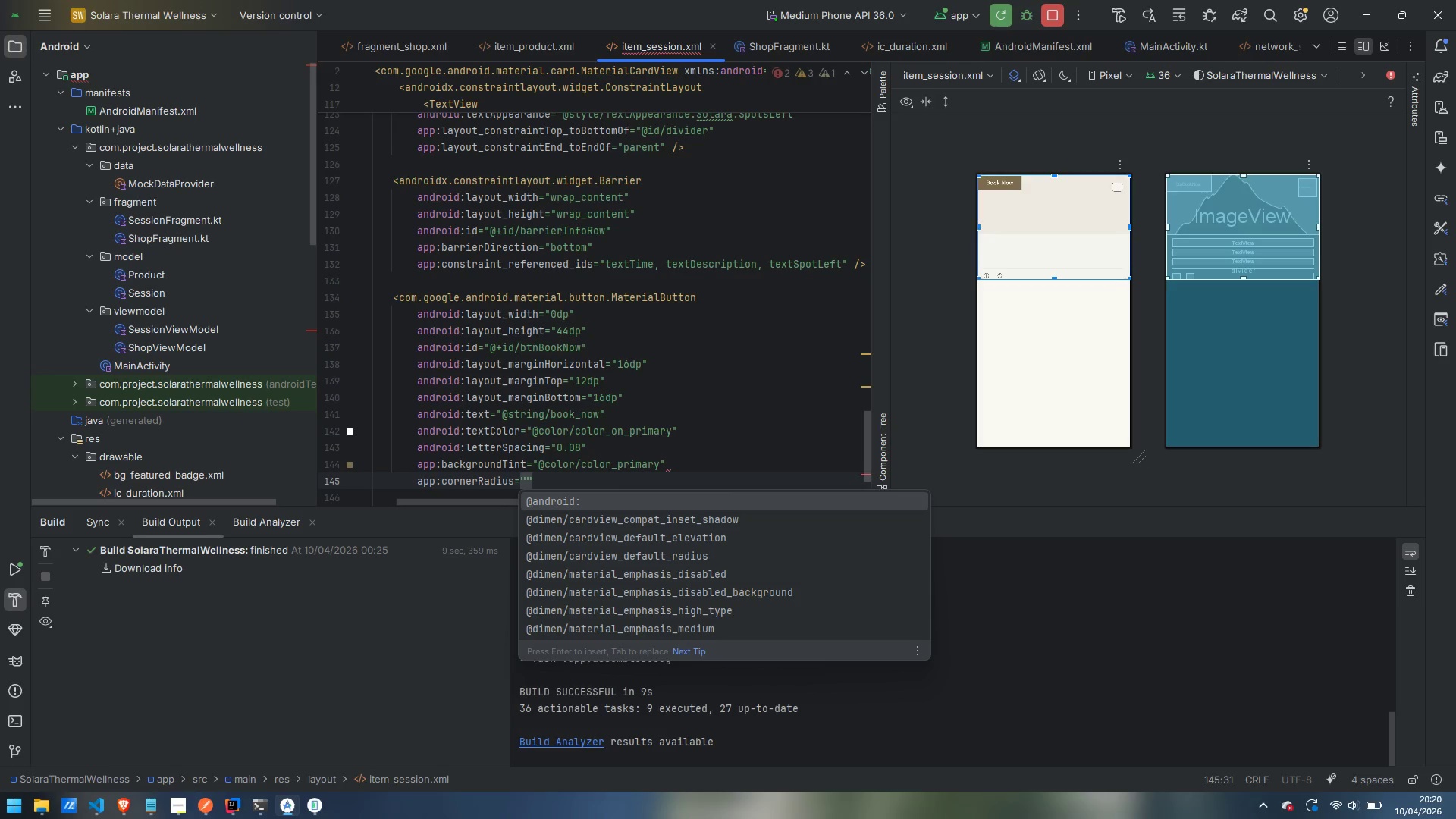 
type(22dp)
 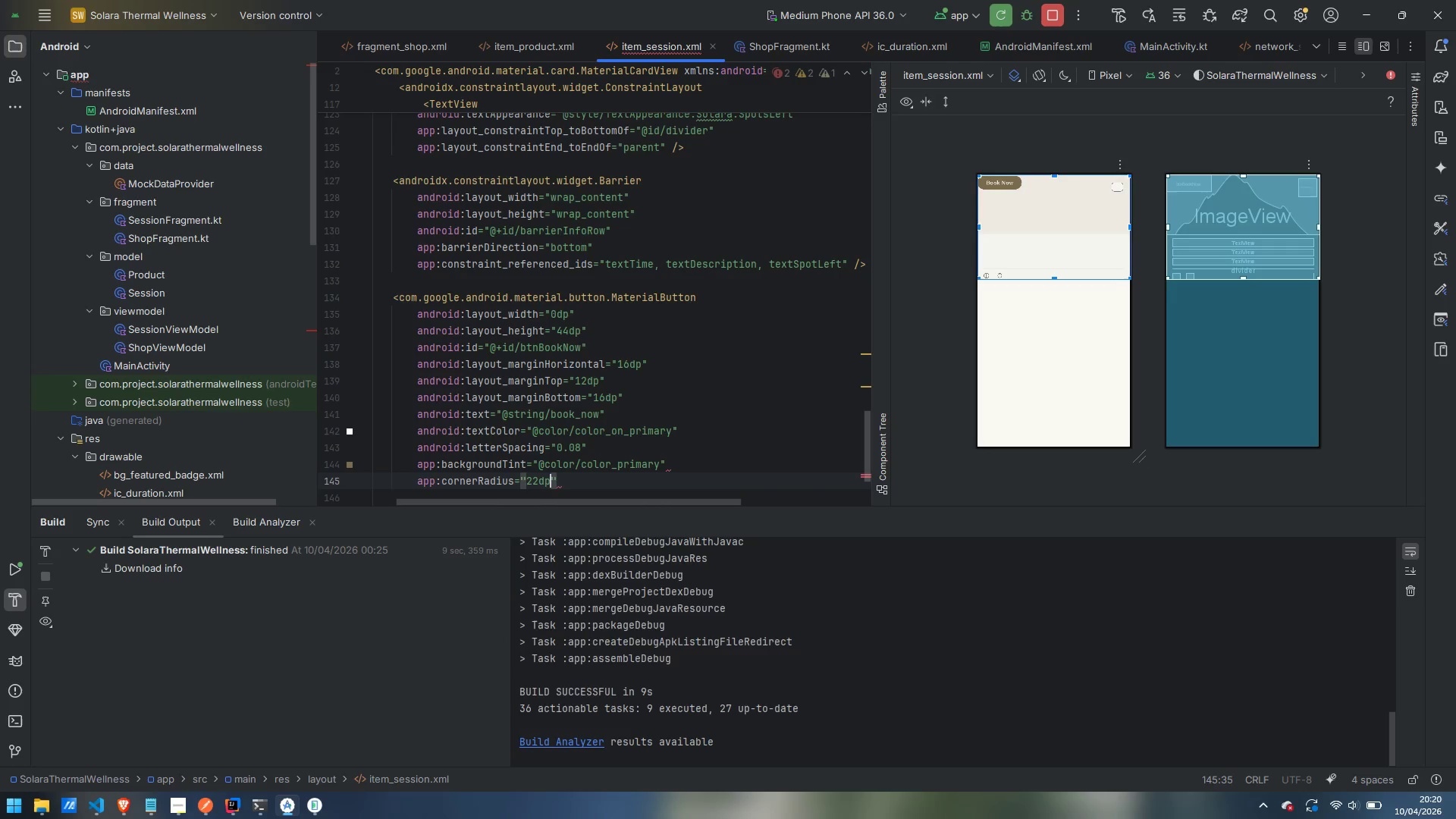 
key(ArrowRight)
 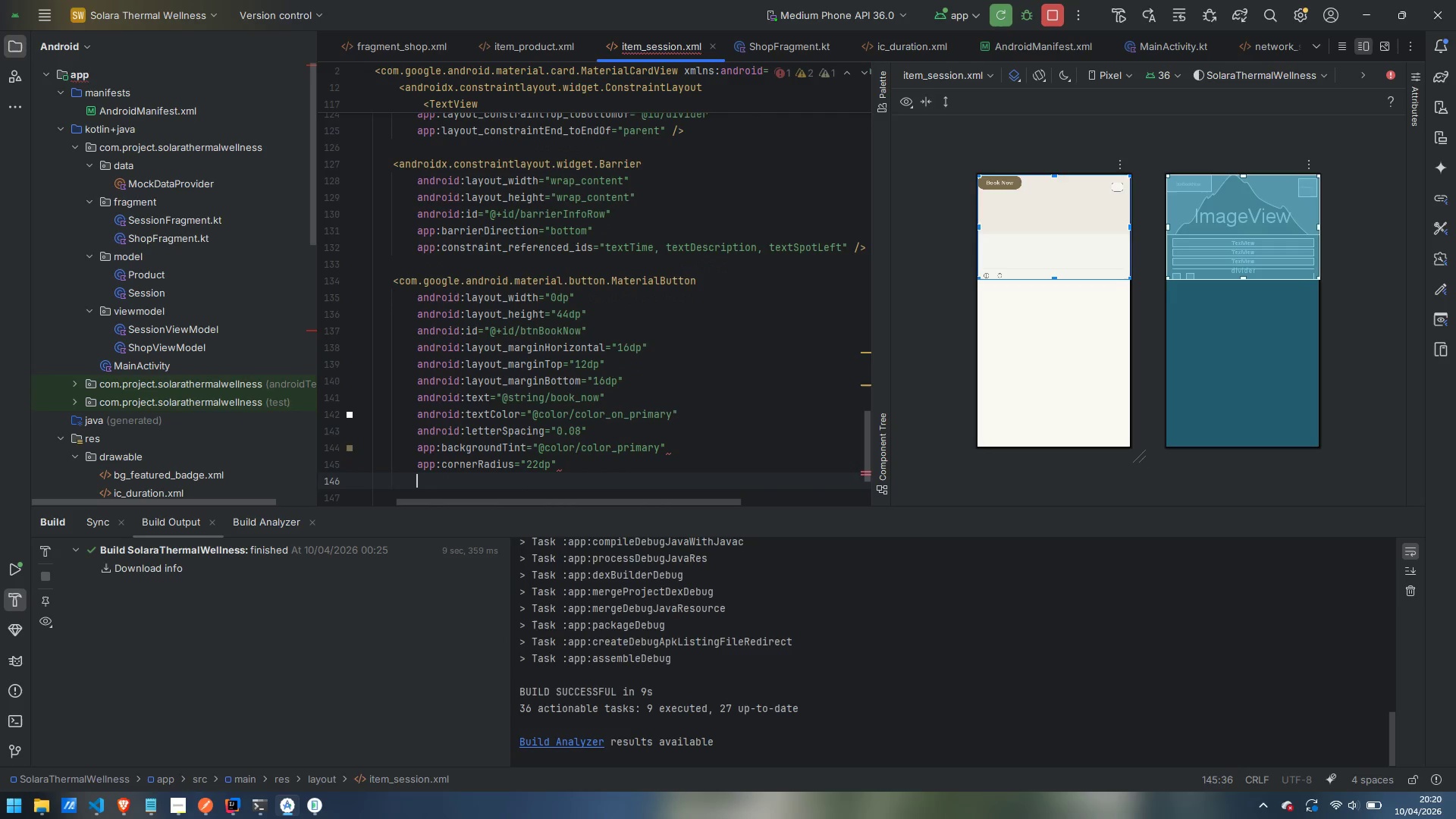 
key(Enter)
 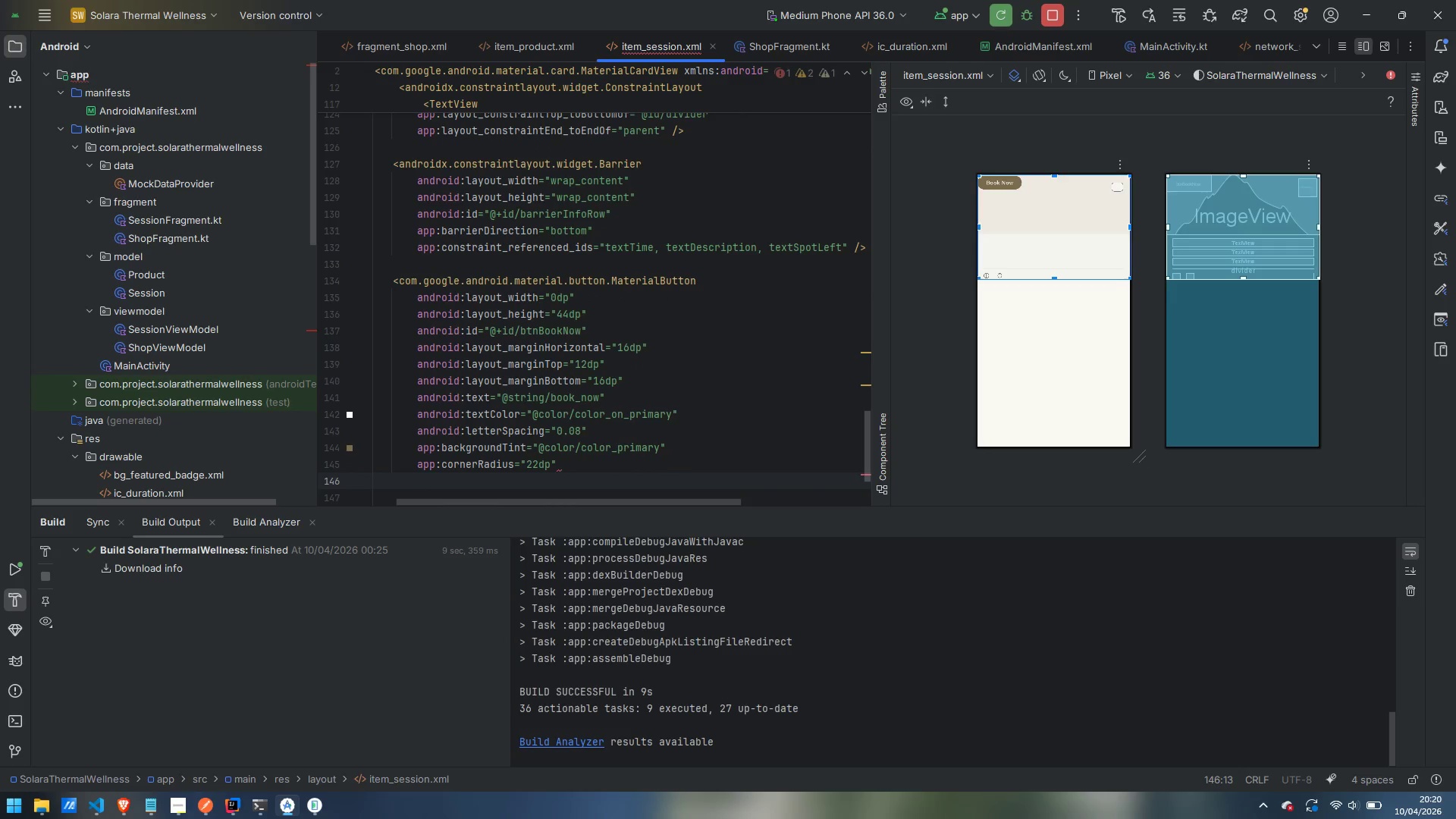 
type(toptob)
 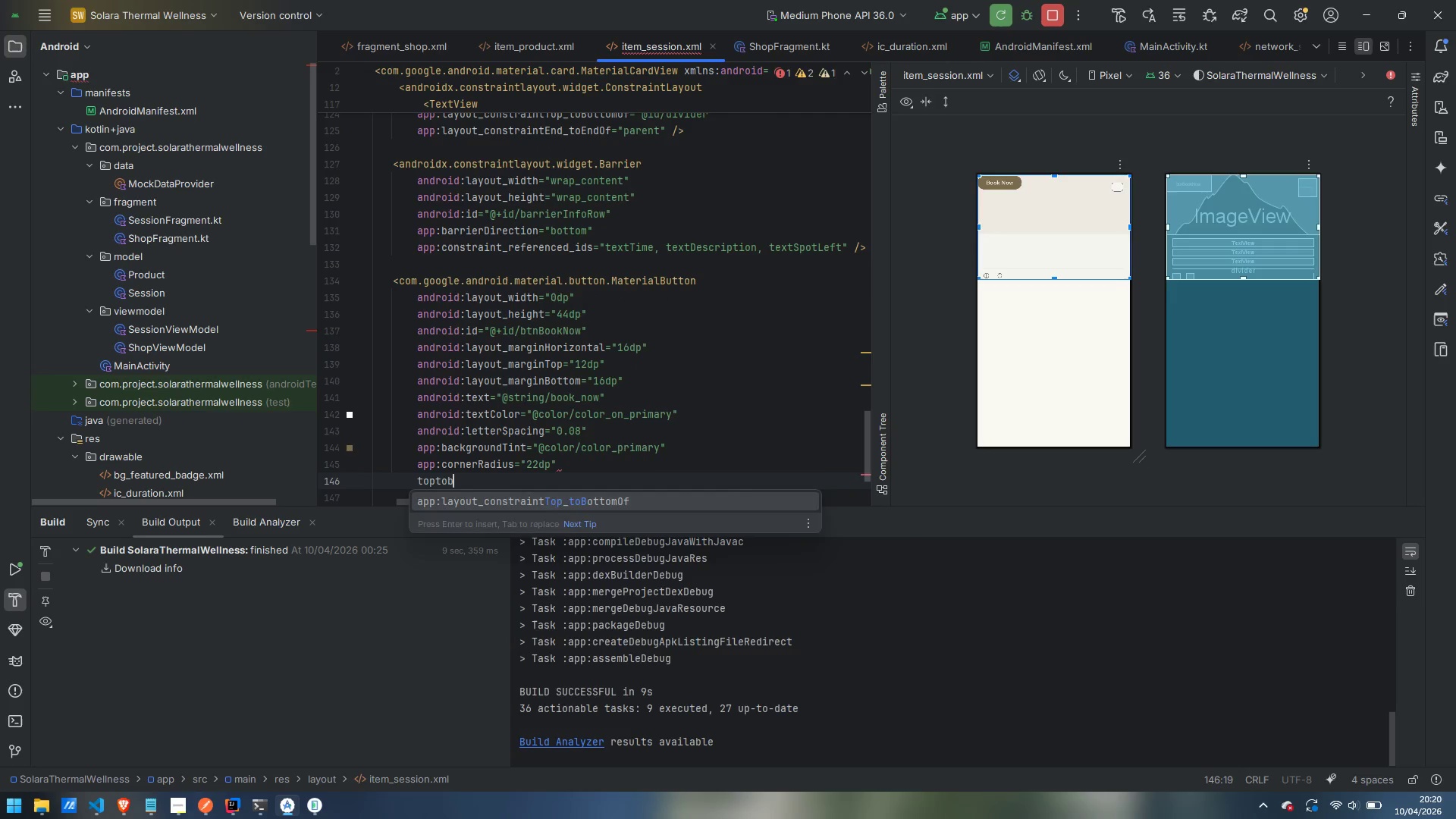 
key(Enter)
 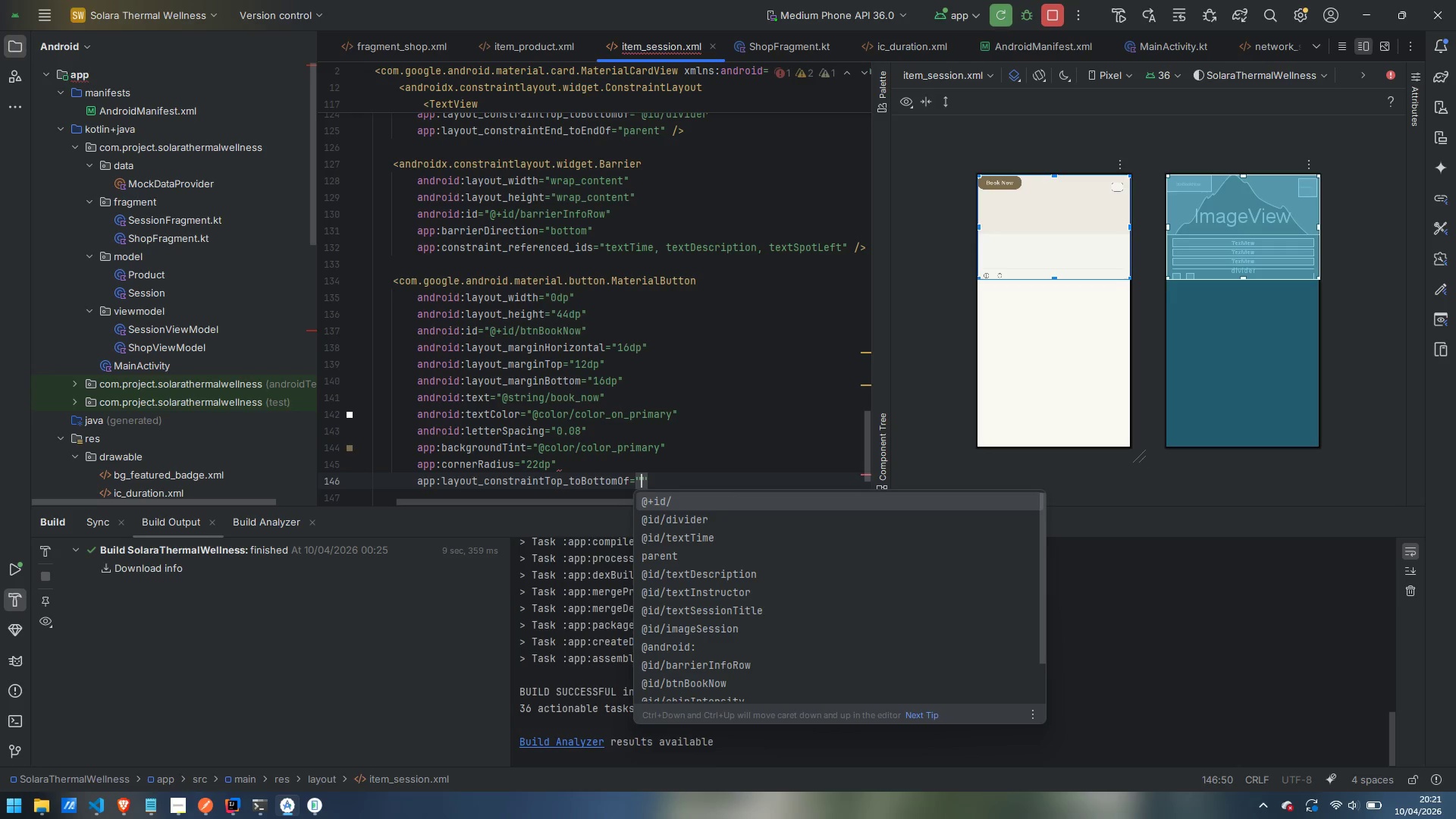 
key(ArrowUp)
 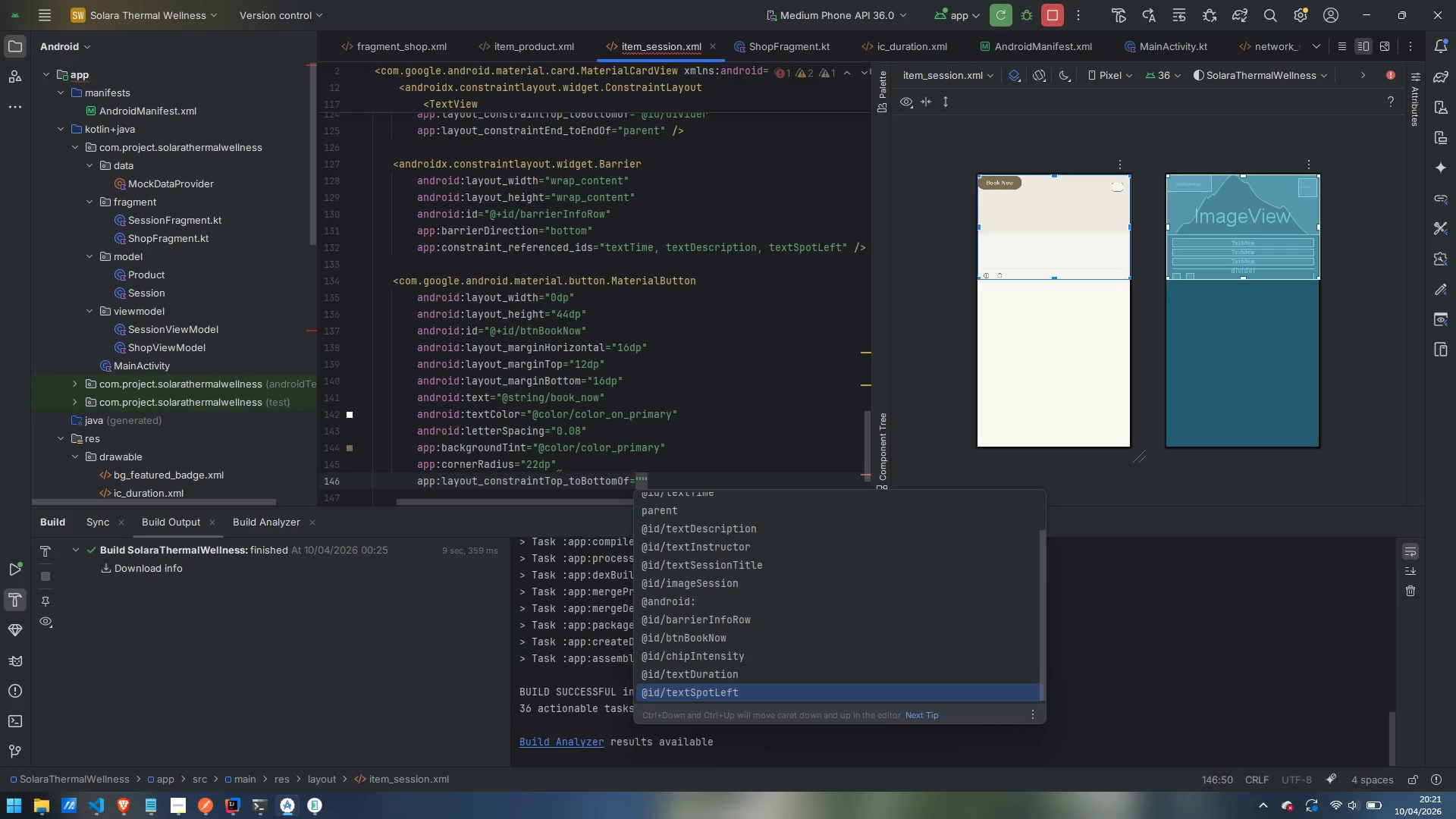 
key(ArrowUp)
 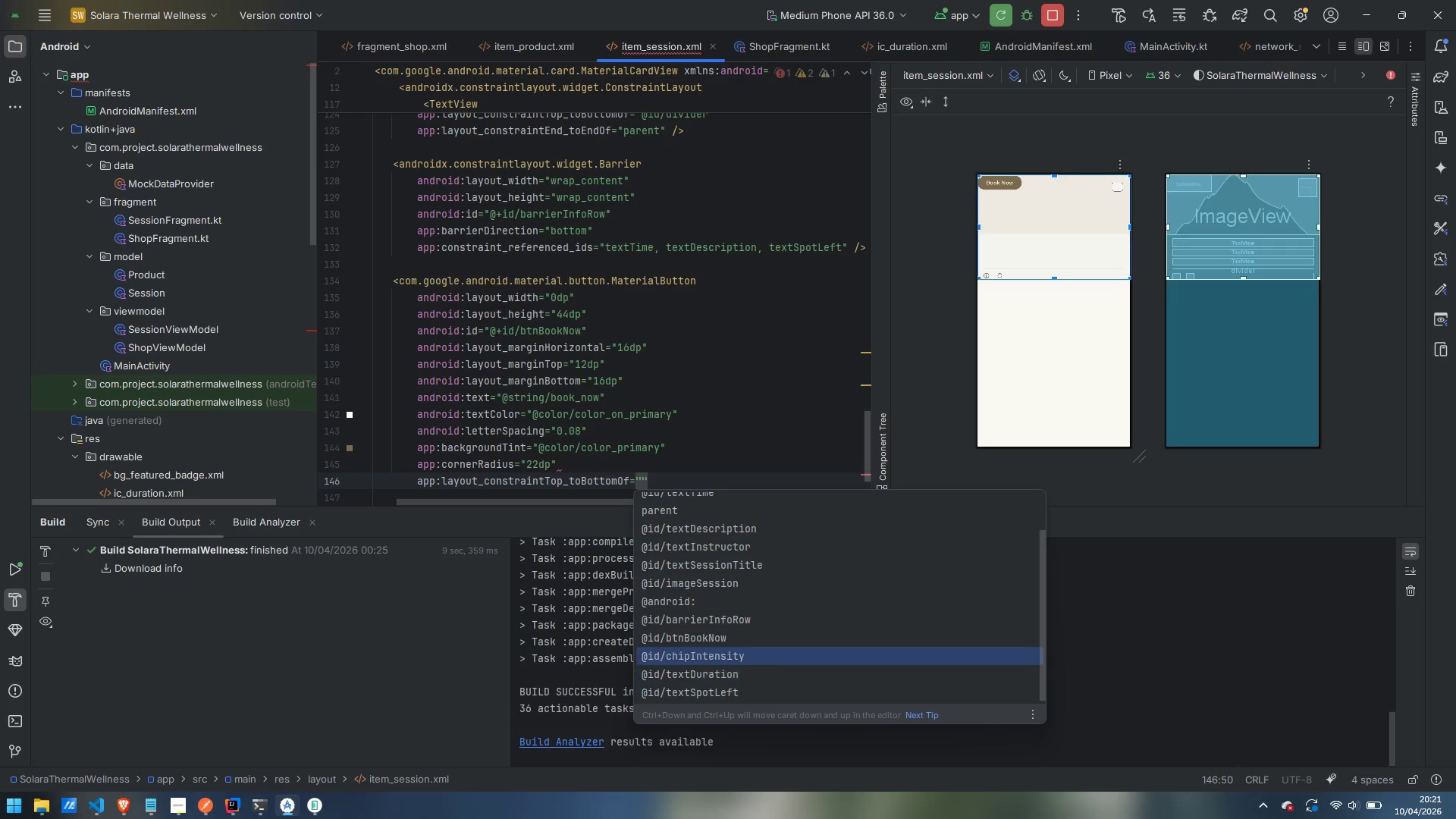 
key(ArrowUp)
 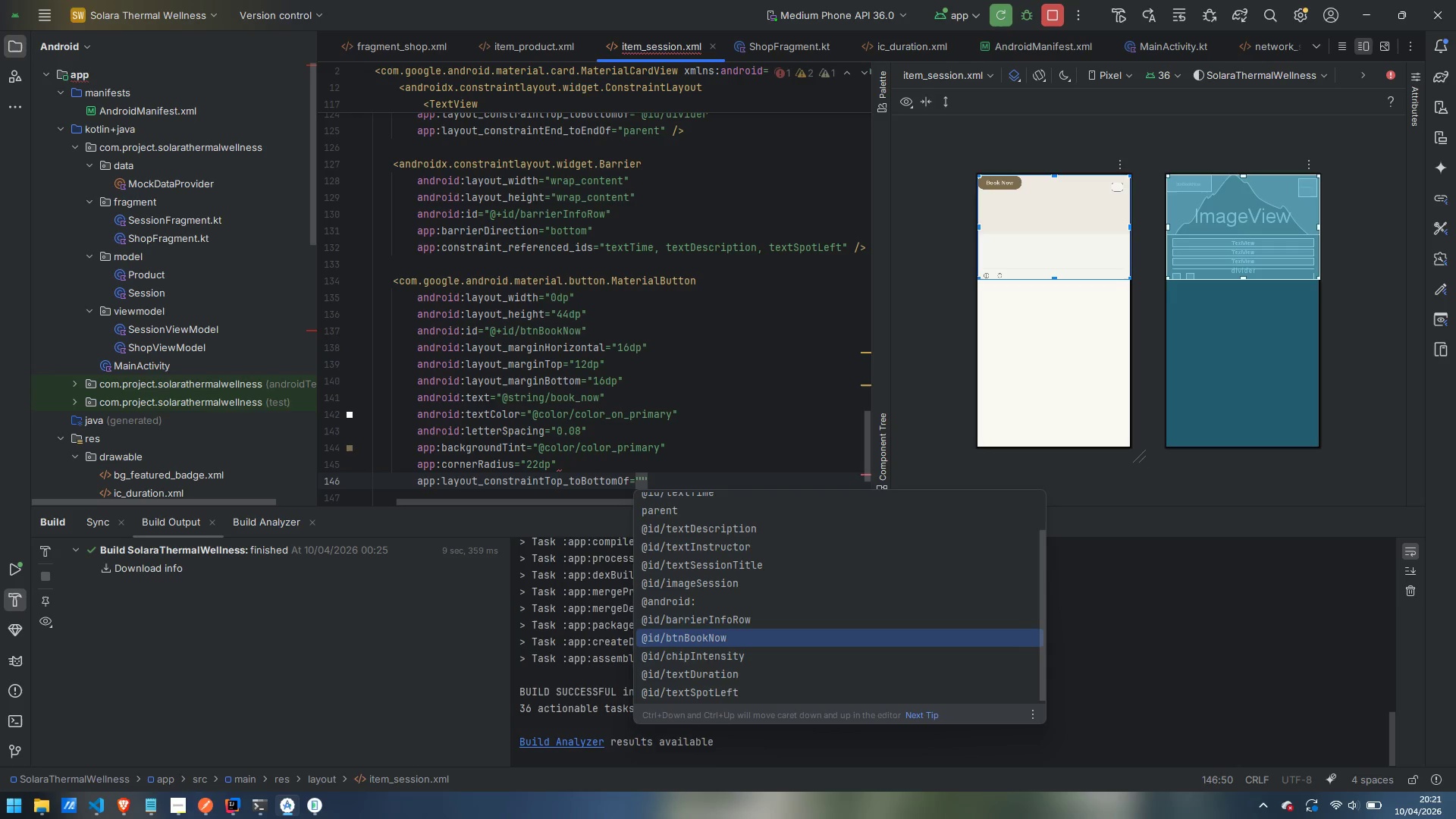 
key(ArrowUp)
 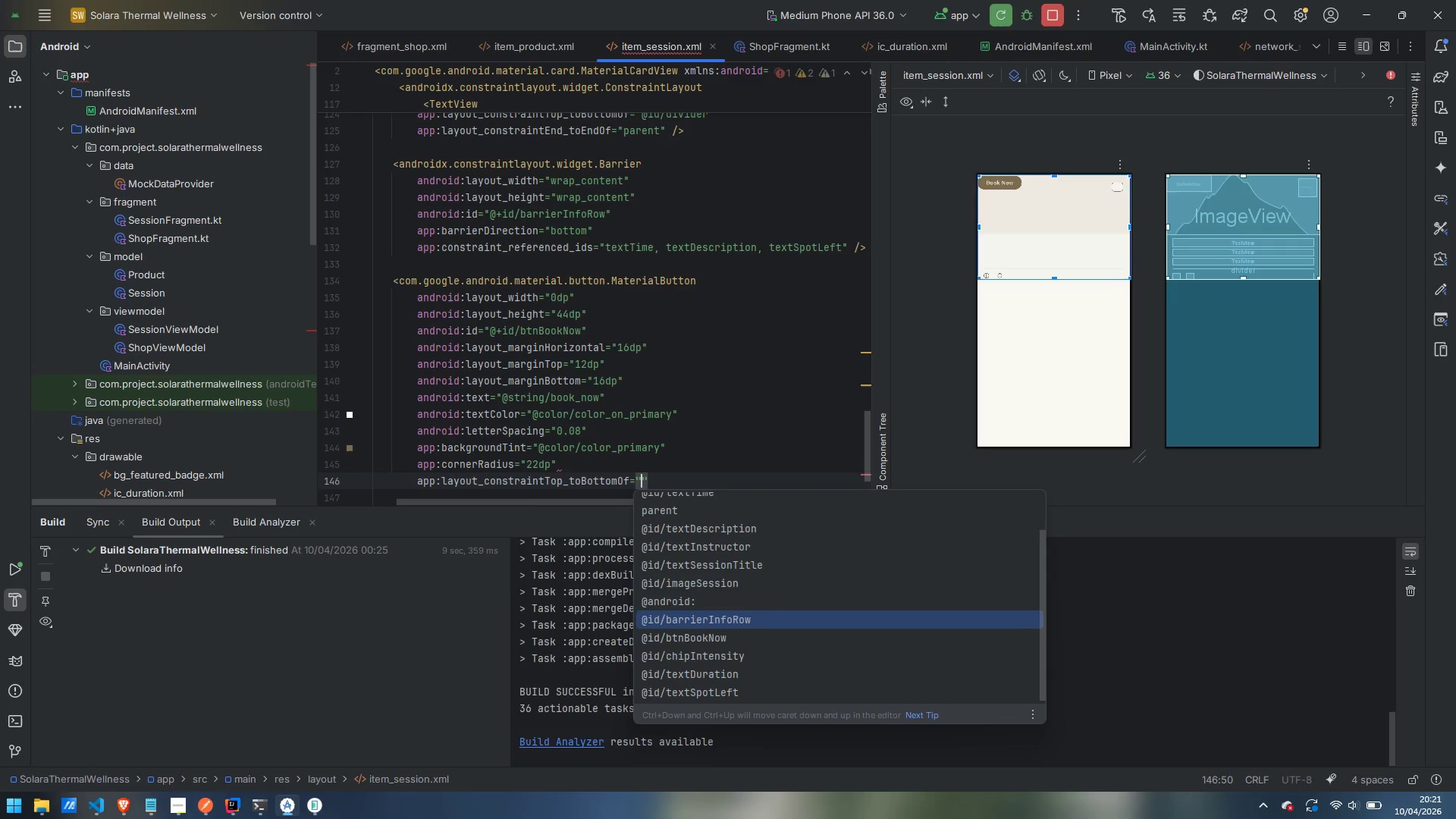 
key(ArrowUp)
 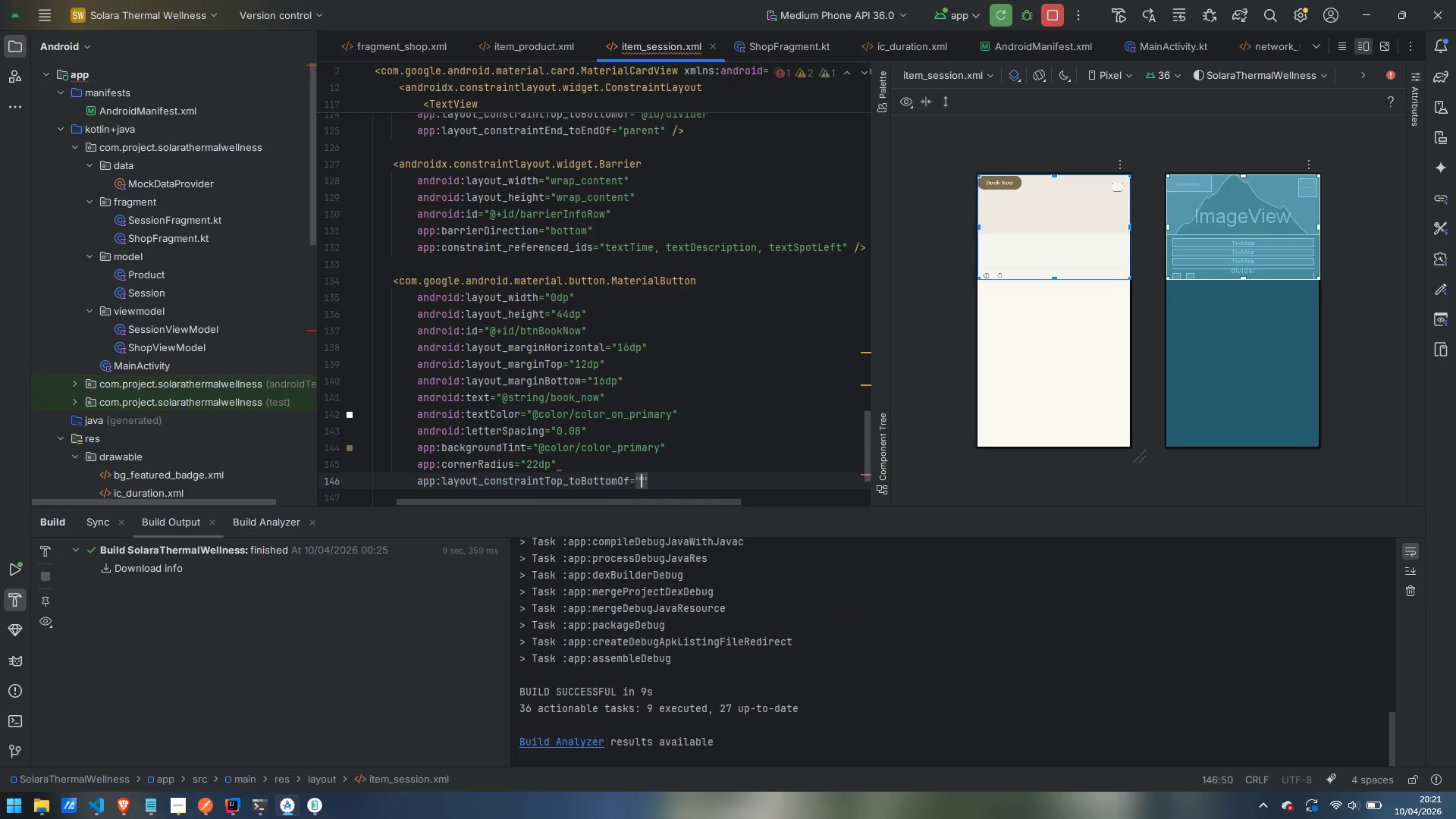 
key(Enter)
 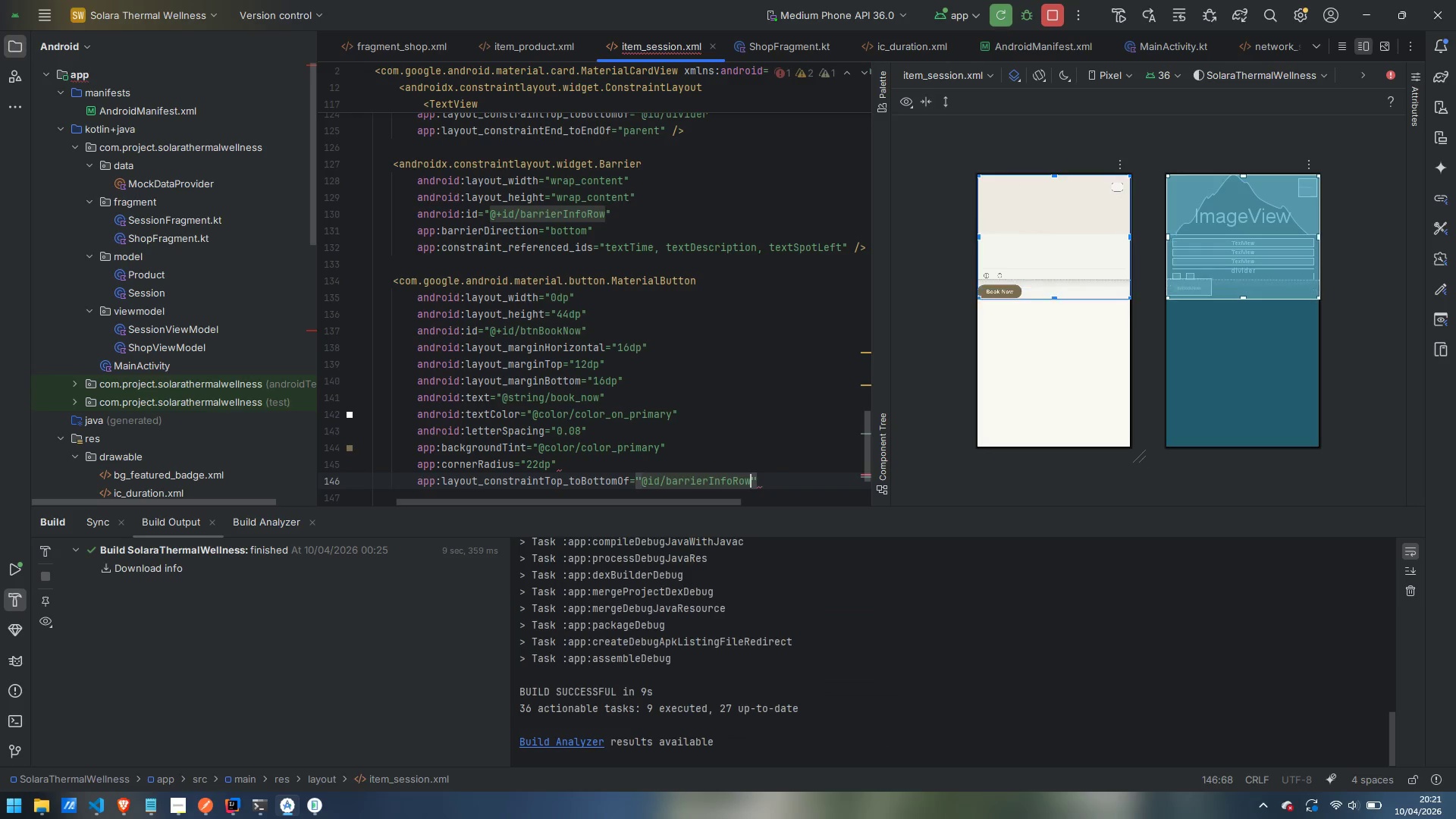 
key(ArrowRight)
 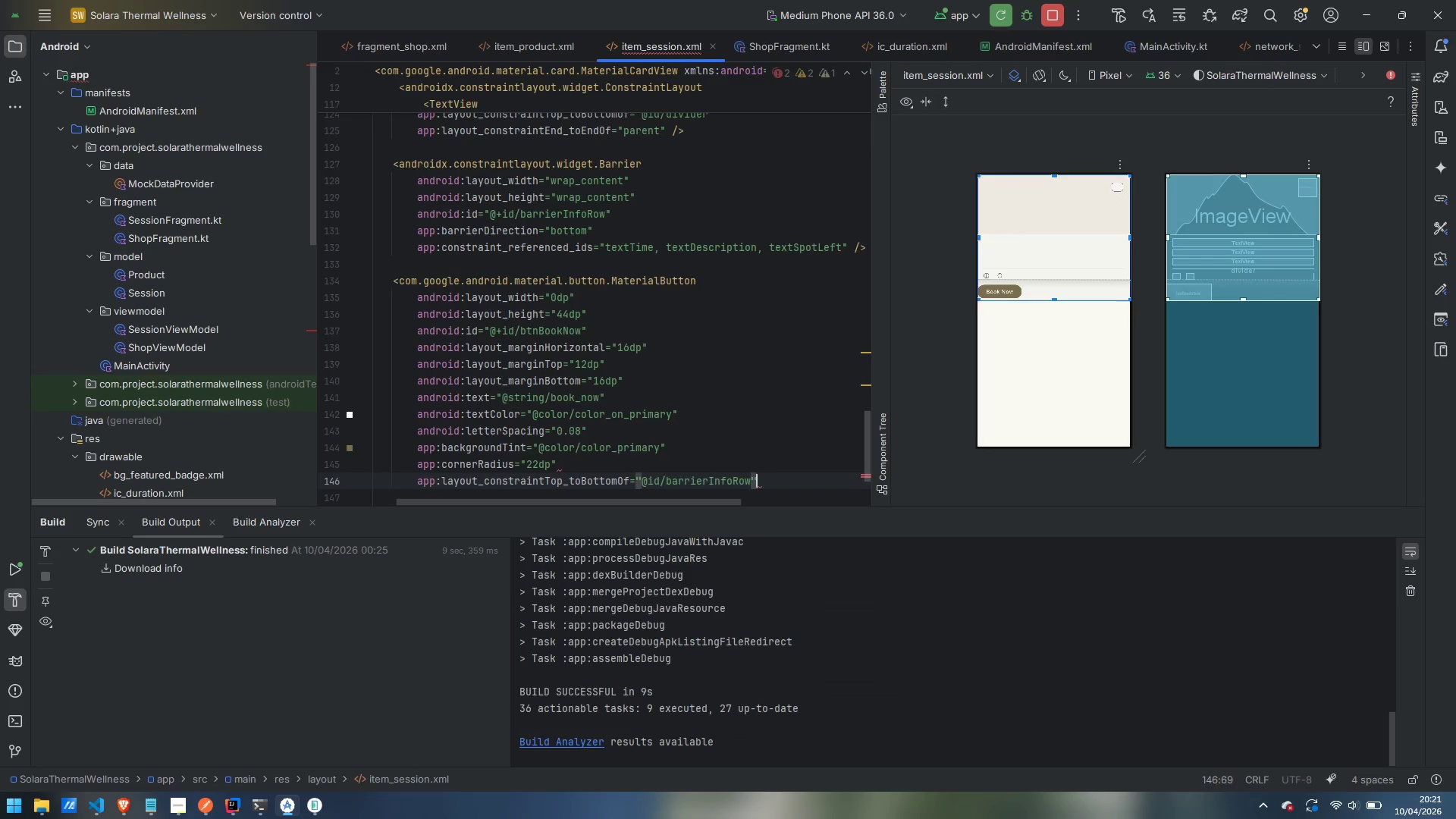 
key(Enter)
 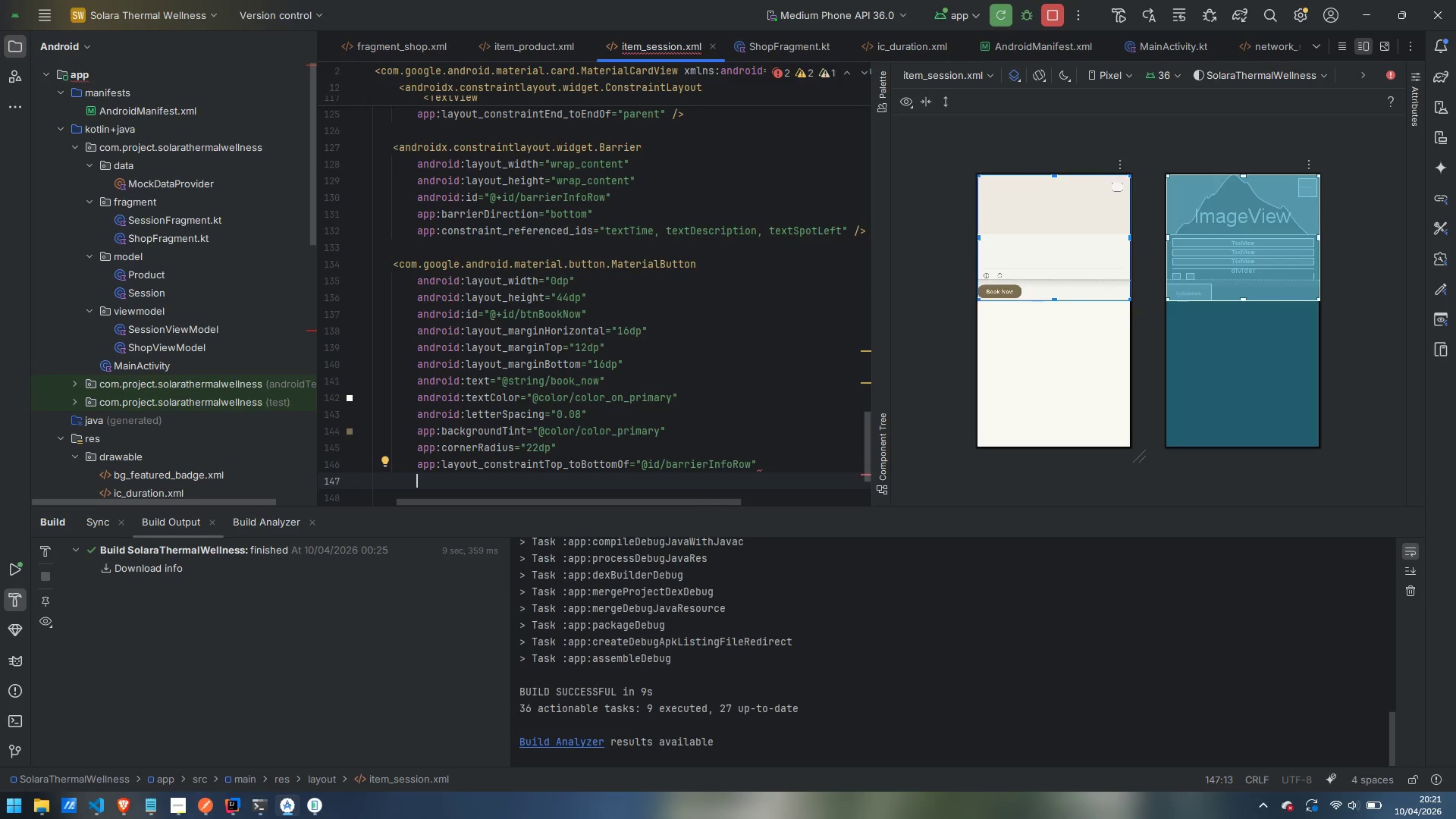 
type(starttos)
 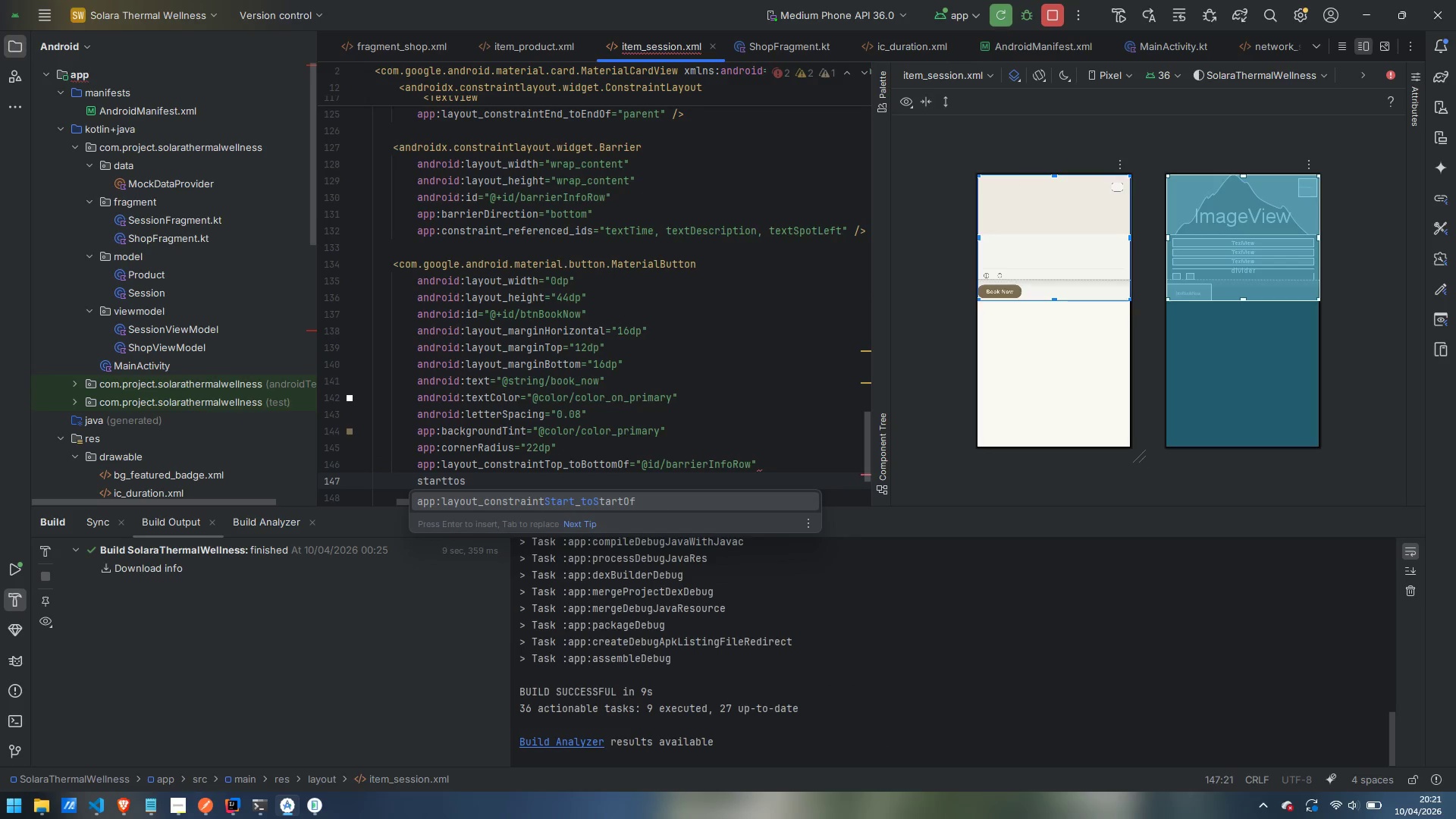 
key(Enter)
 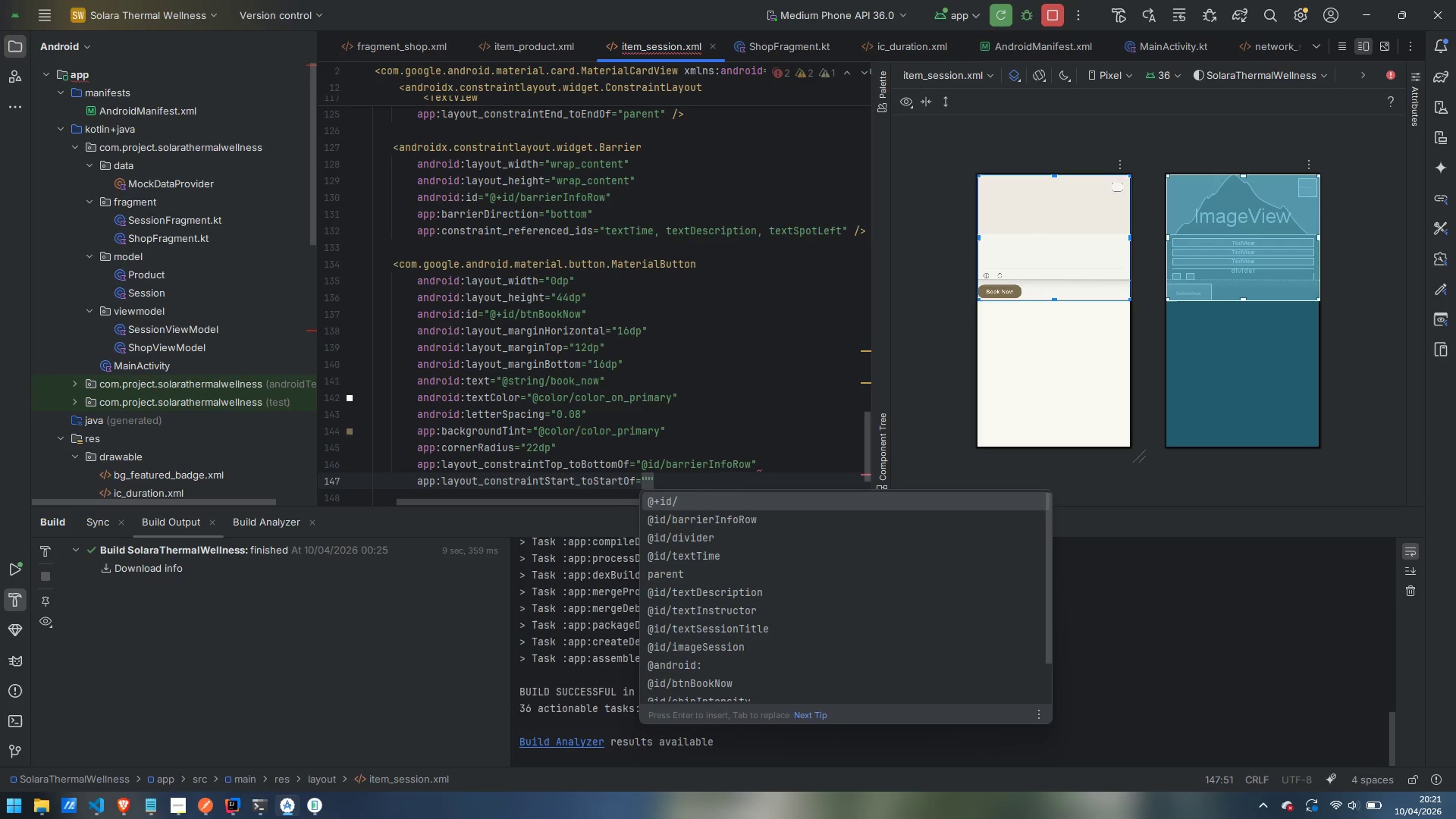 
type(parent)
 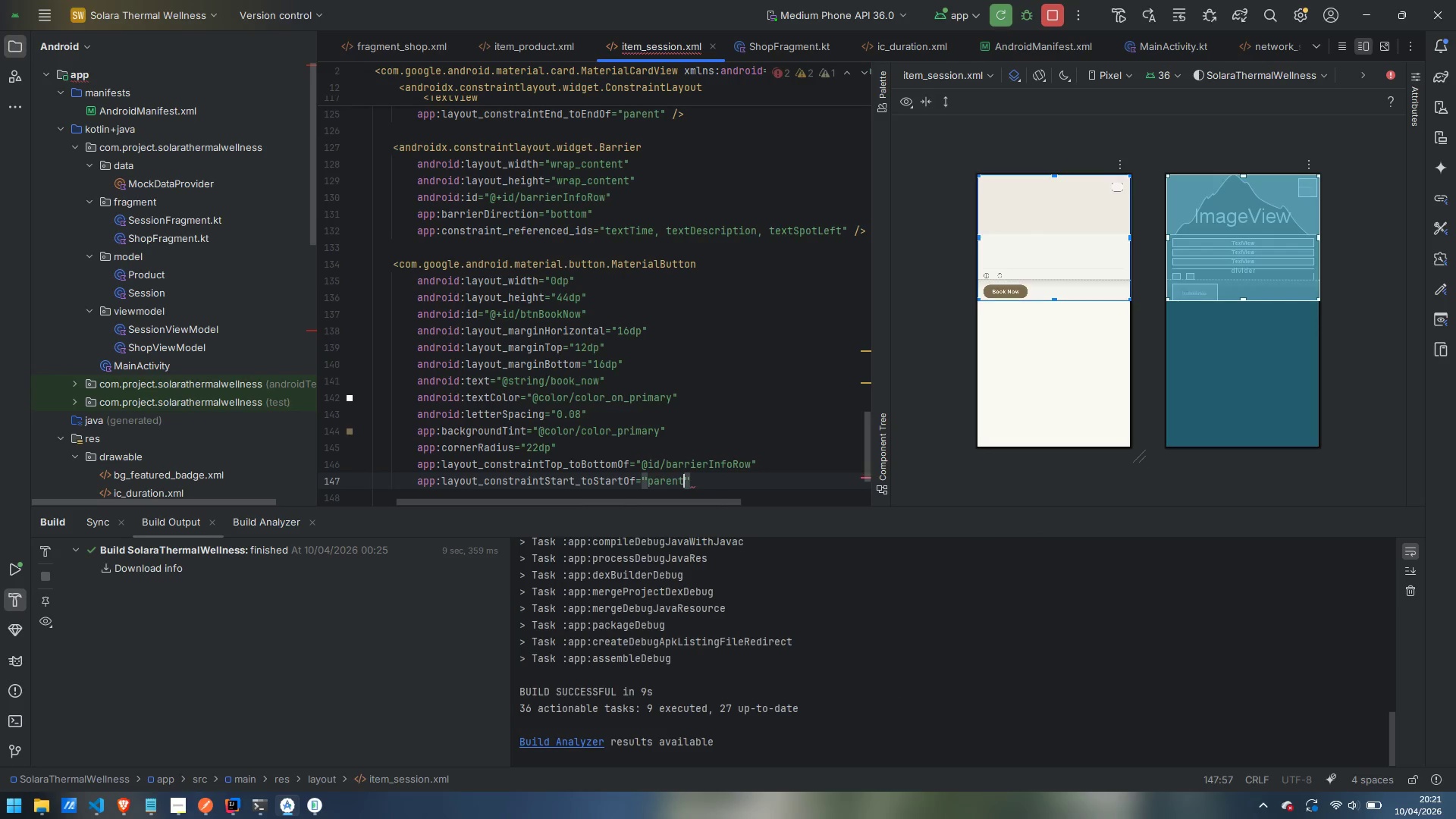 
key(ArrowRight)
 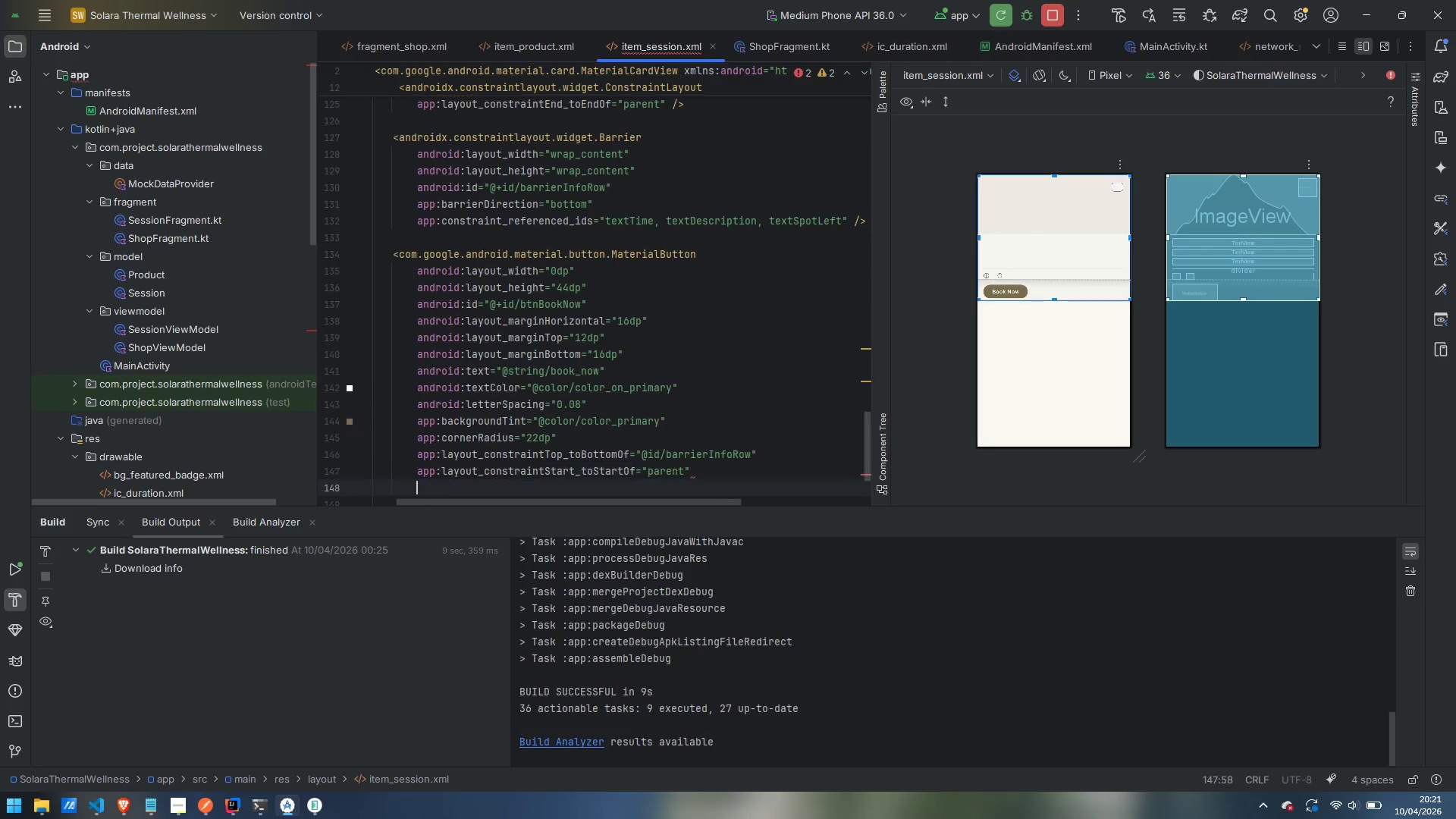 
key(Enter)
 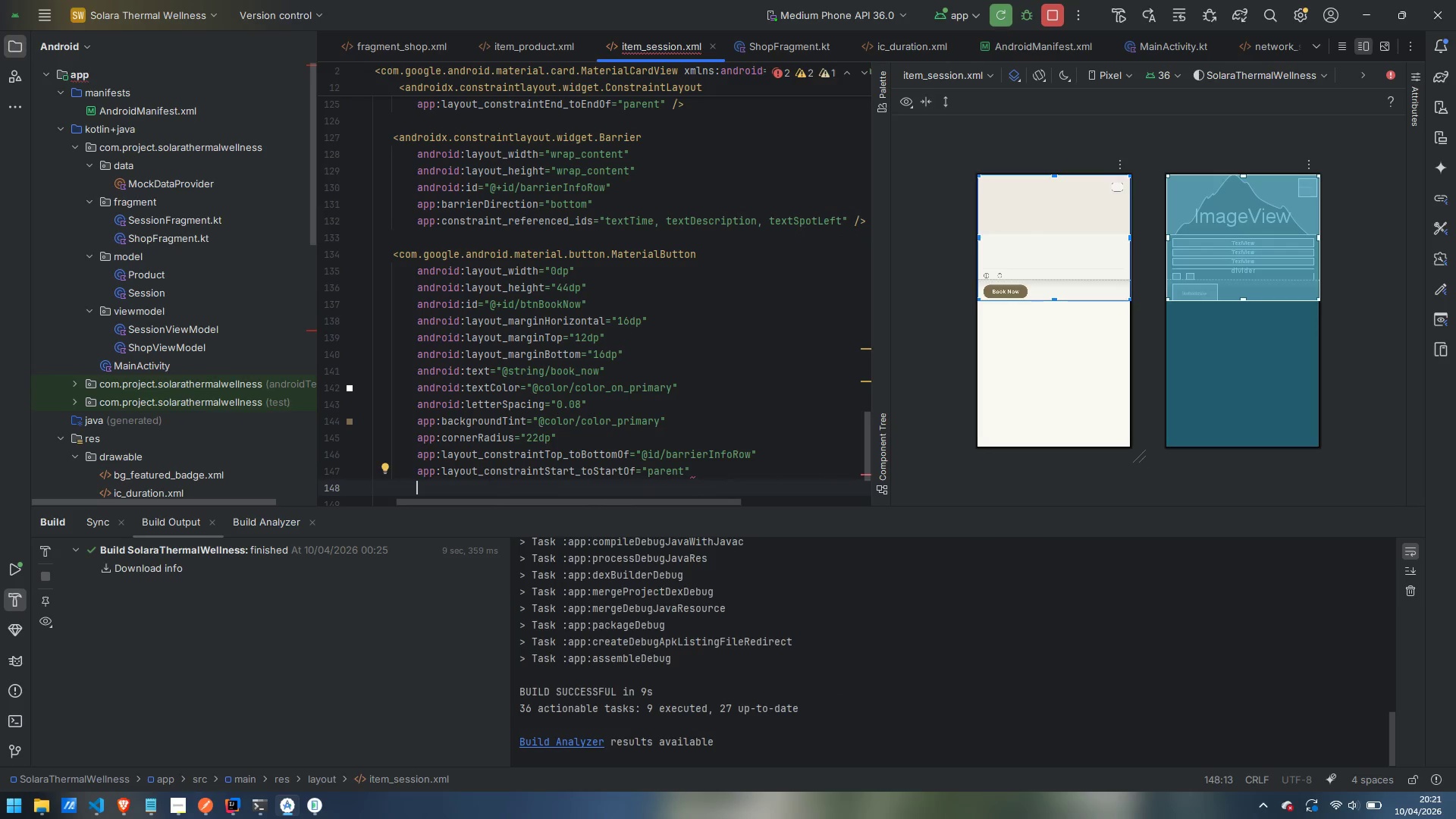 
wait(8.72)
 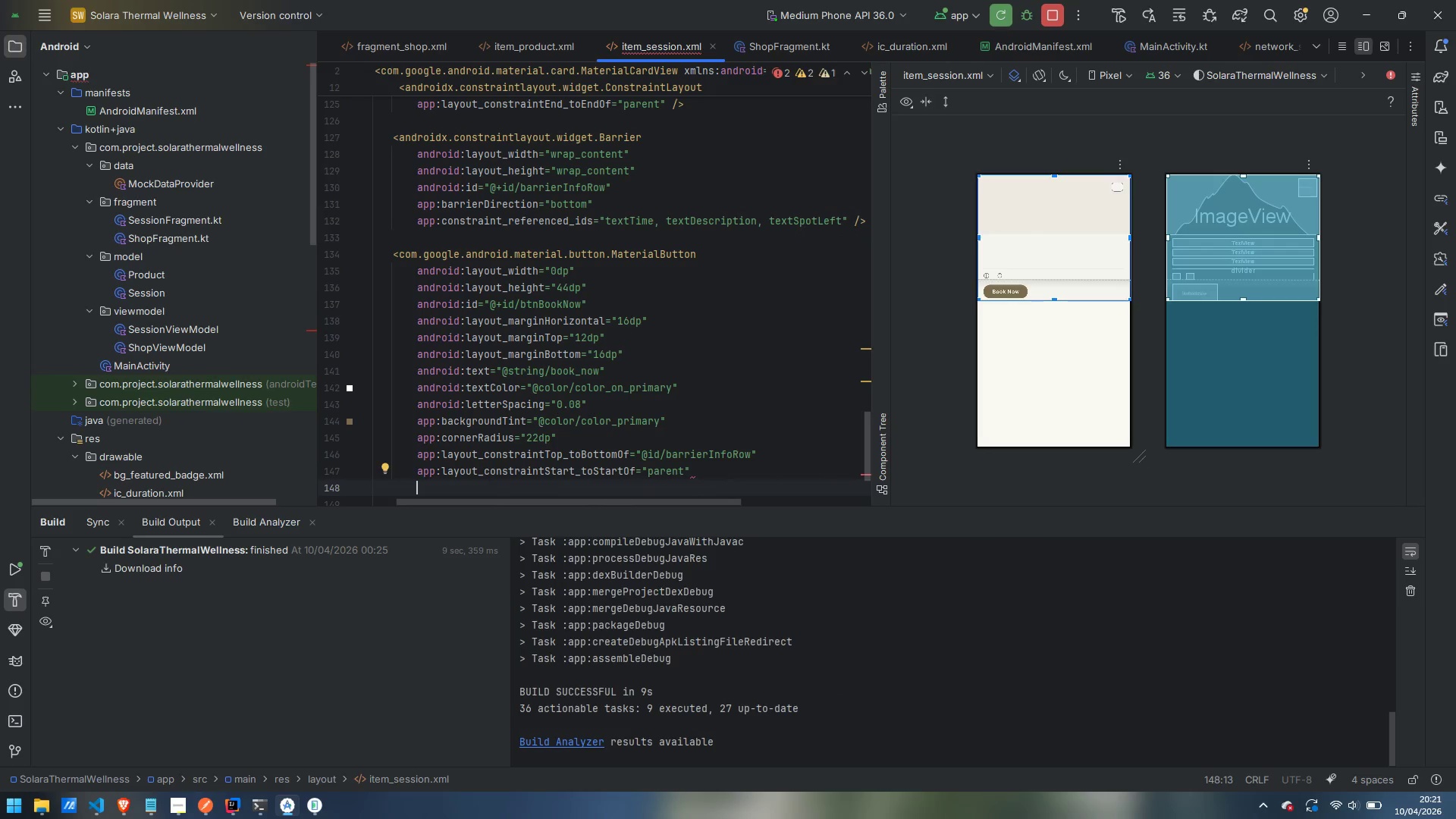 
type(endto)
 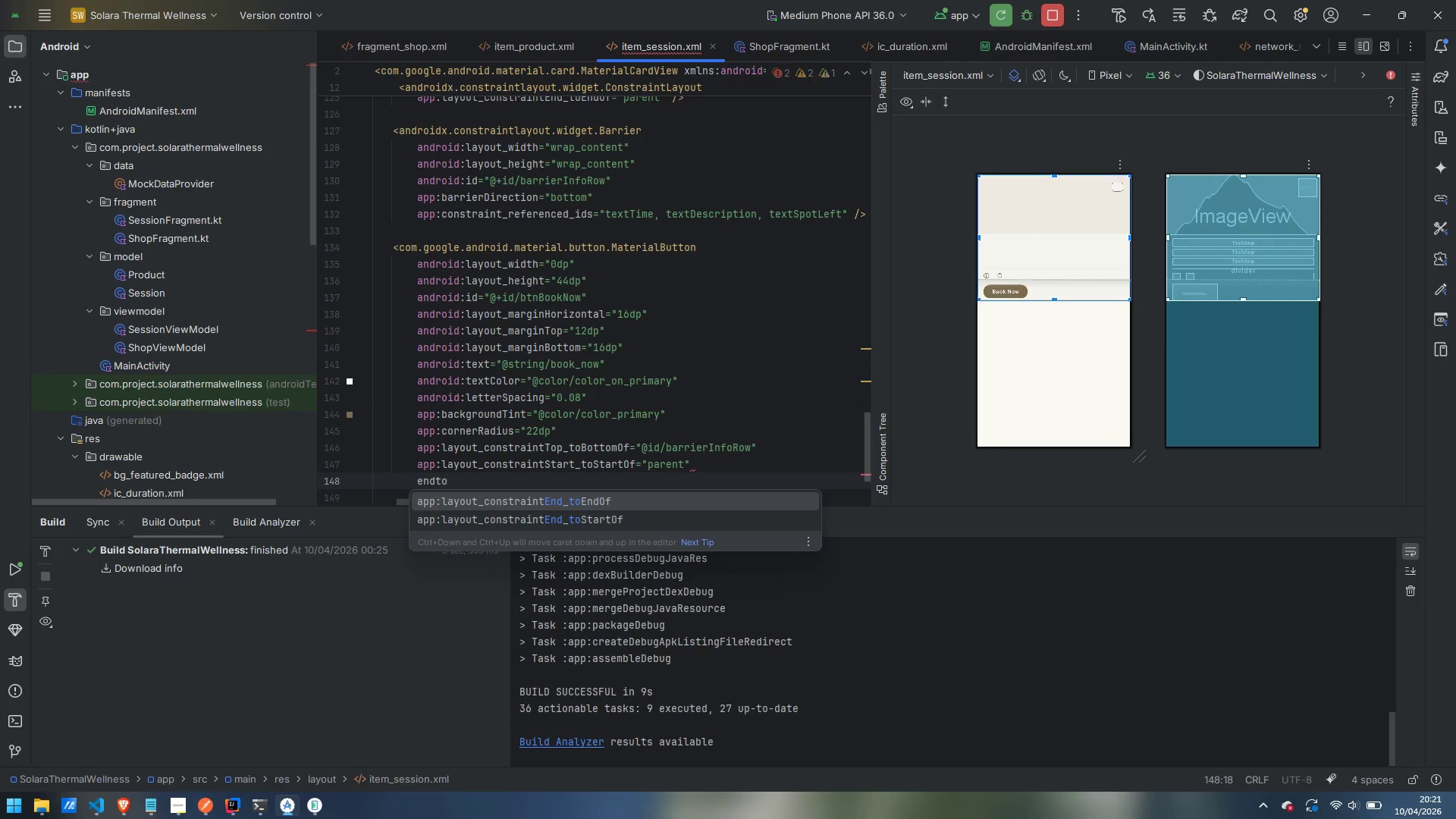 
key(Enter)
 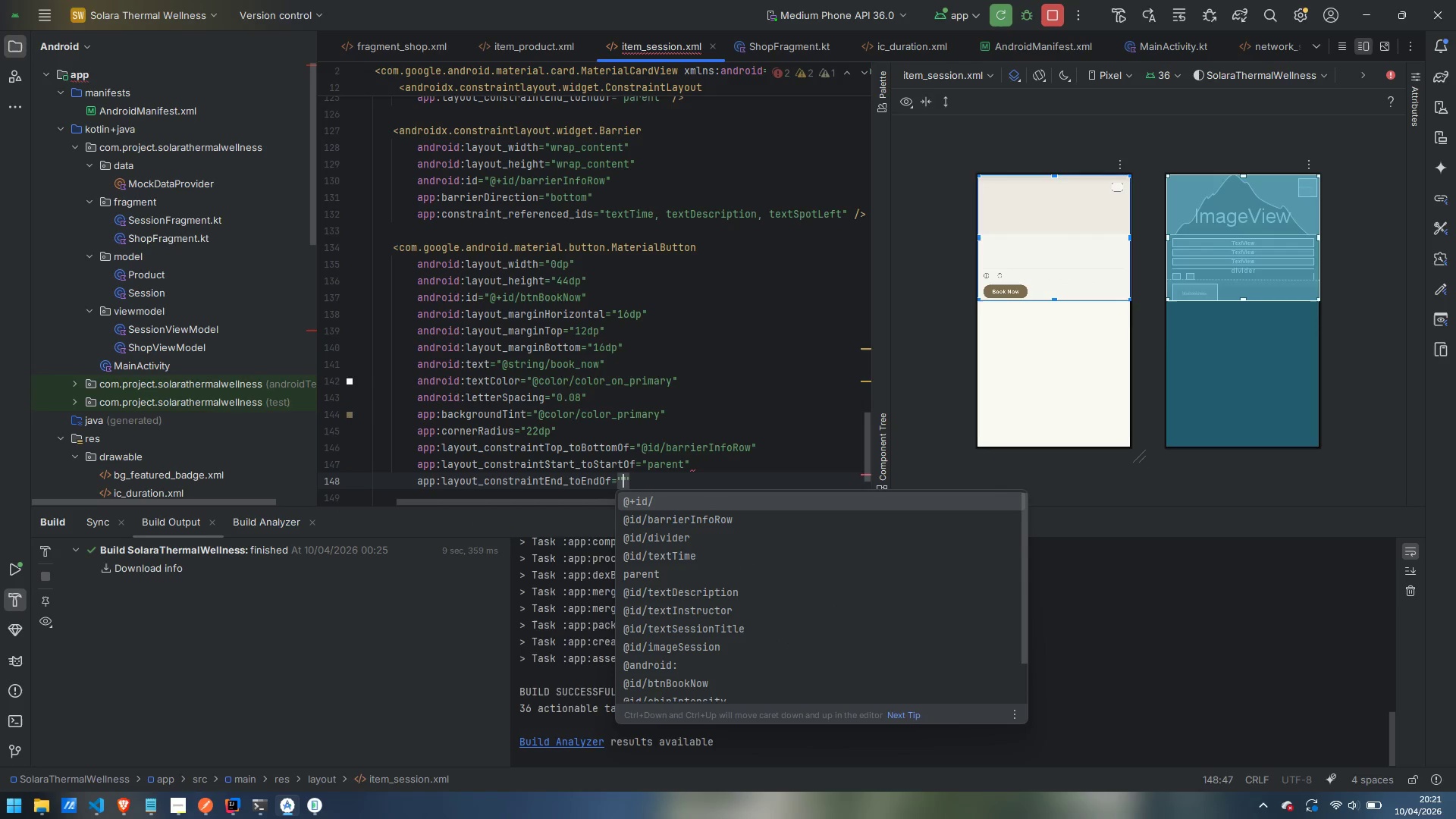 
type(parent)
 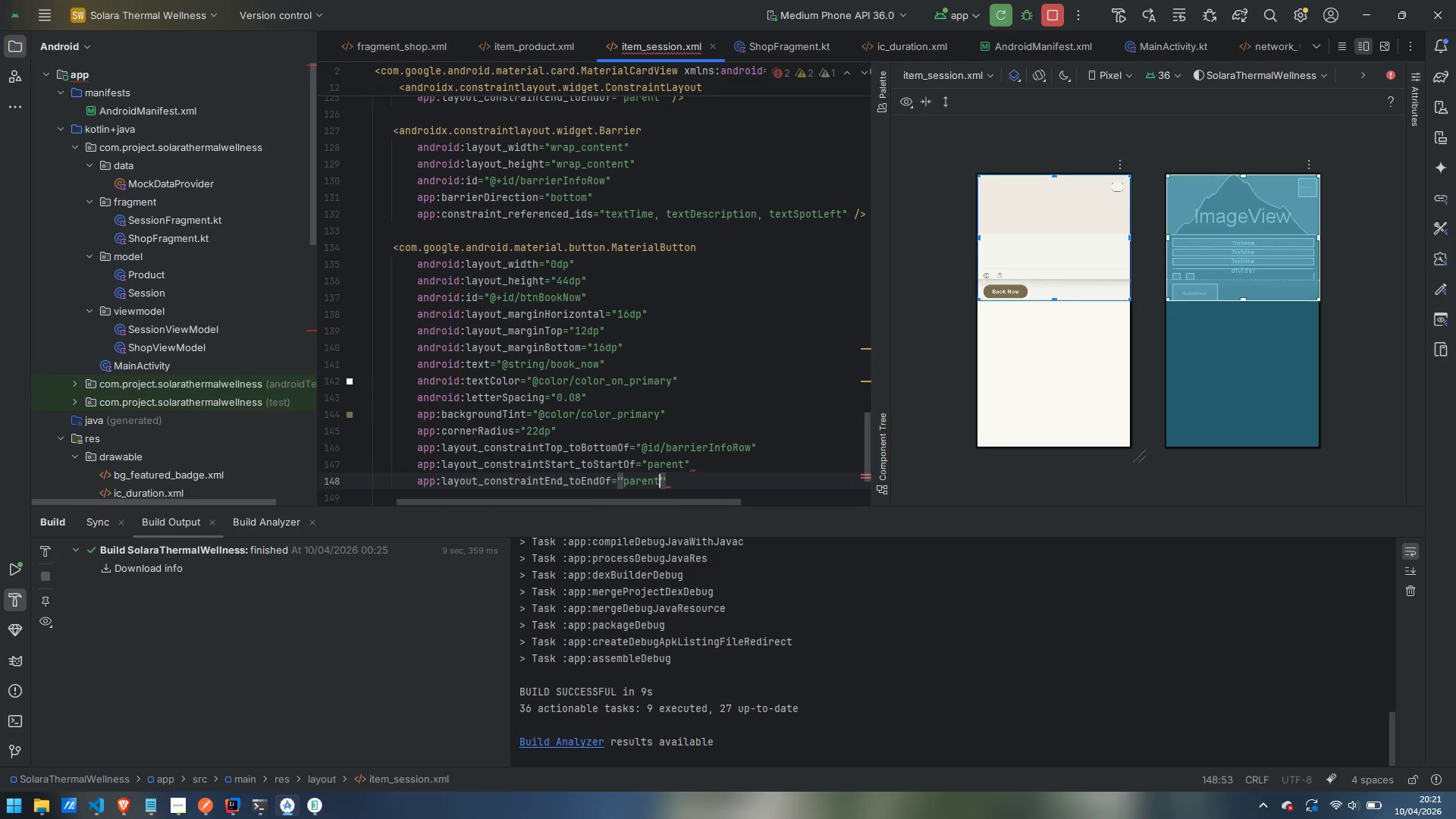 
key(ArrowRight)
 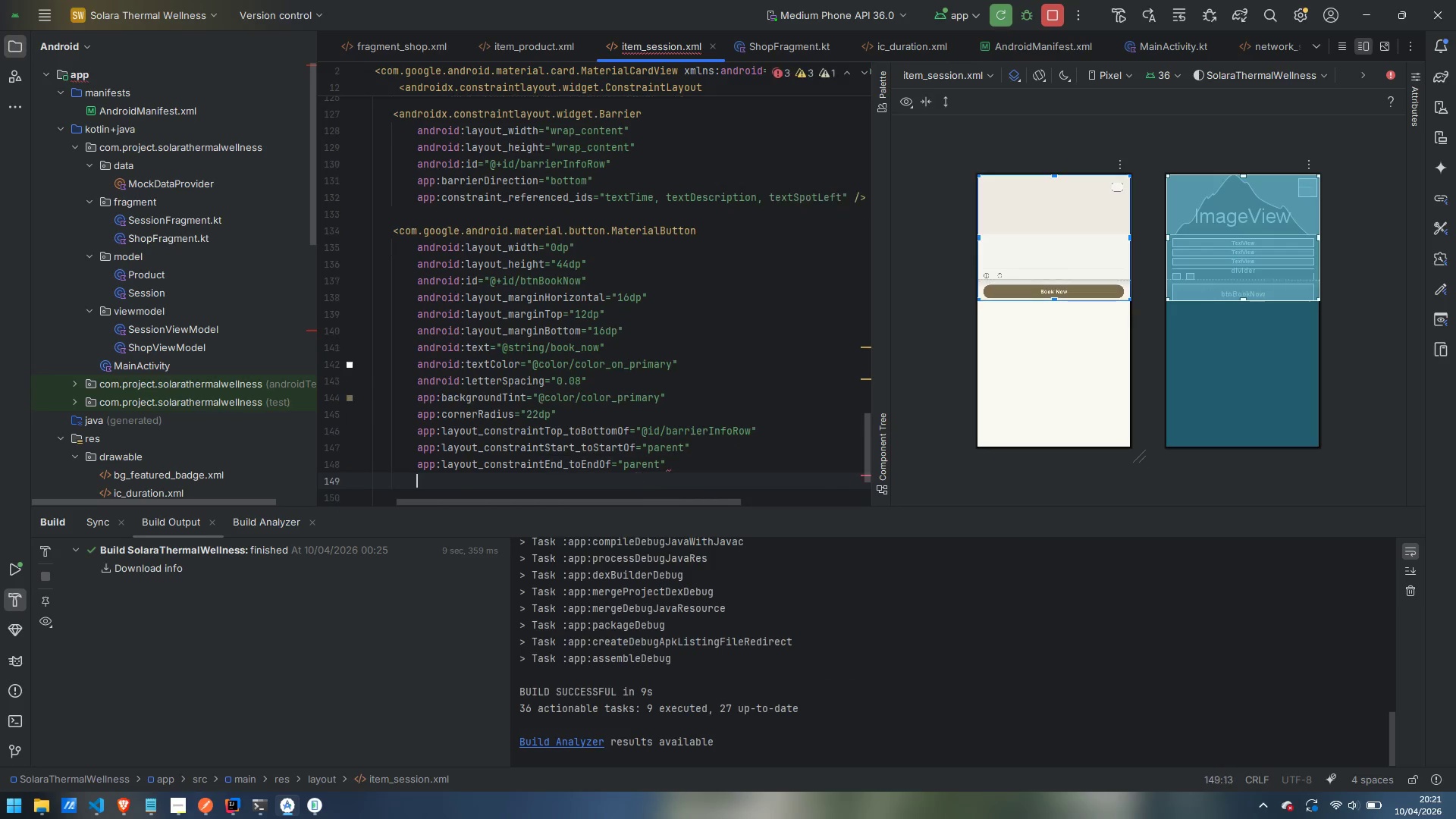 
key(Enter)
 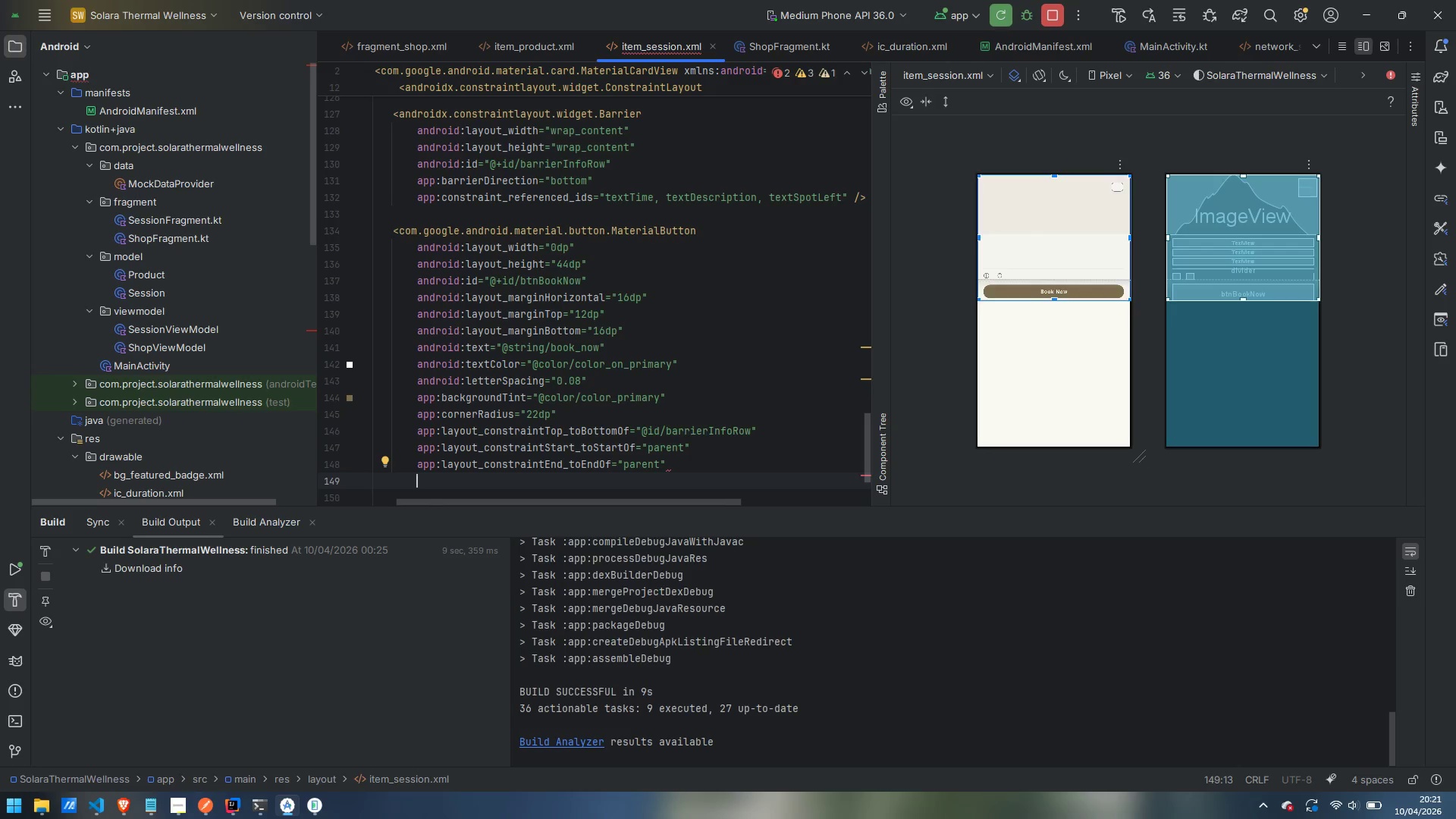 
wait(17.73)
 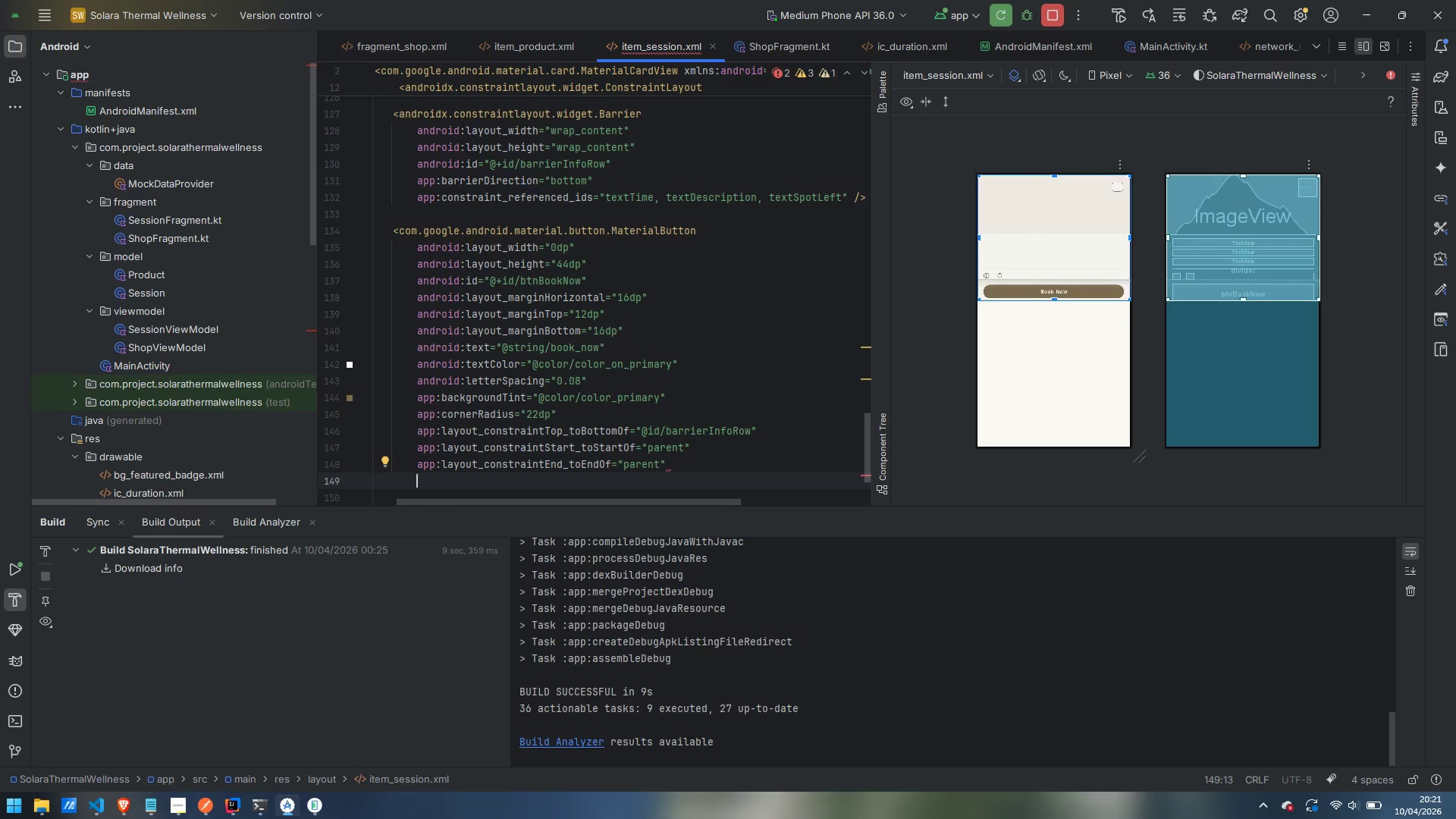 
type(bottomto)
 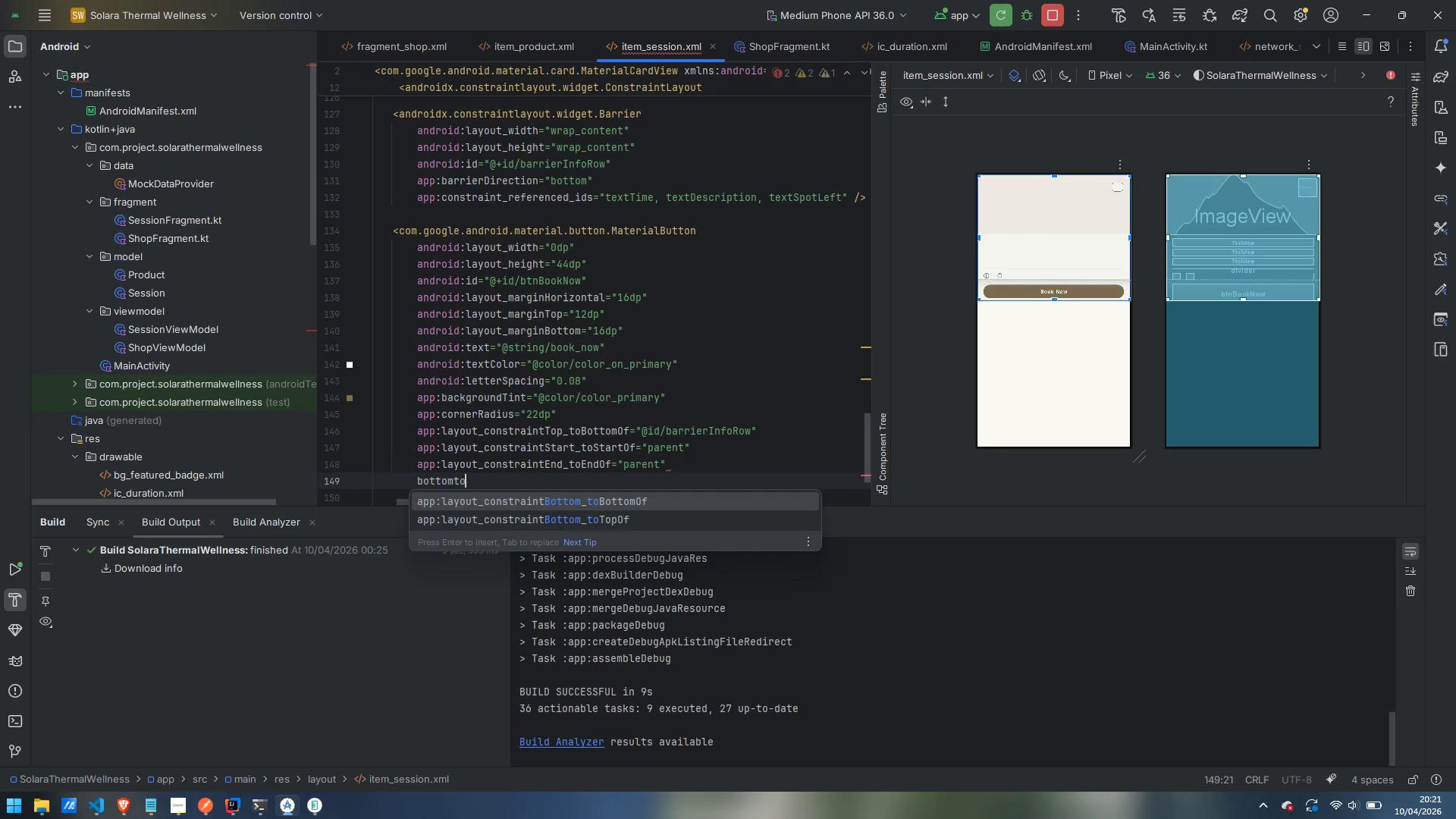 
key(Enter)
 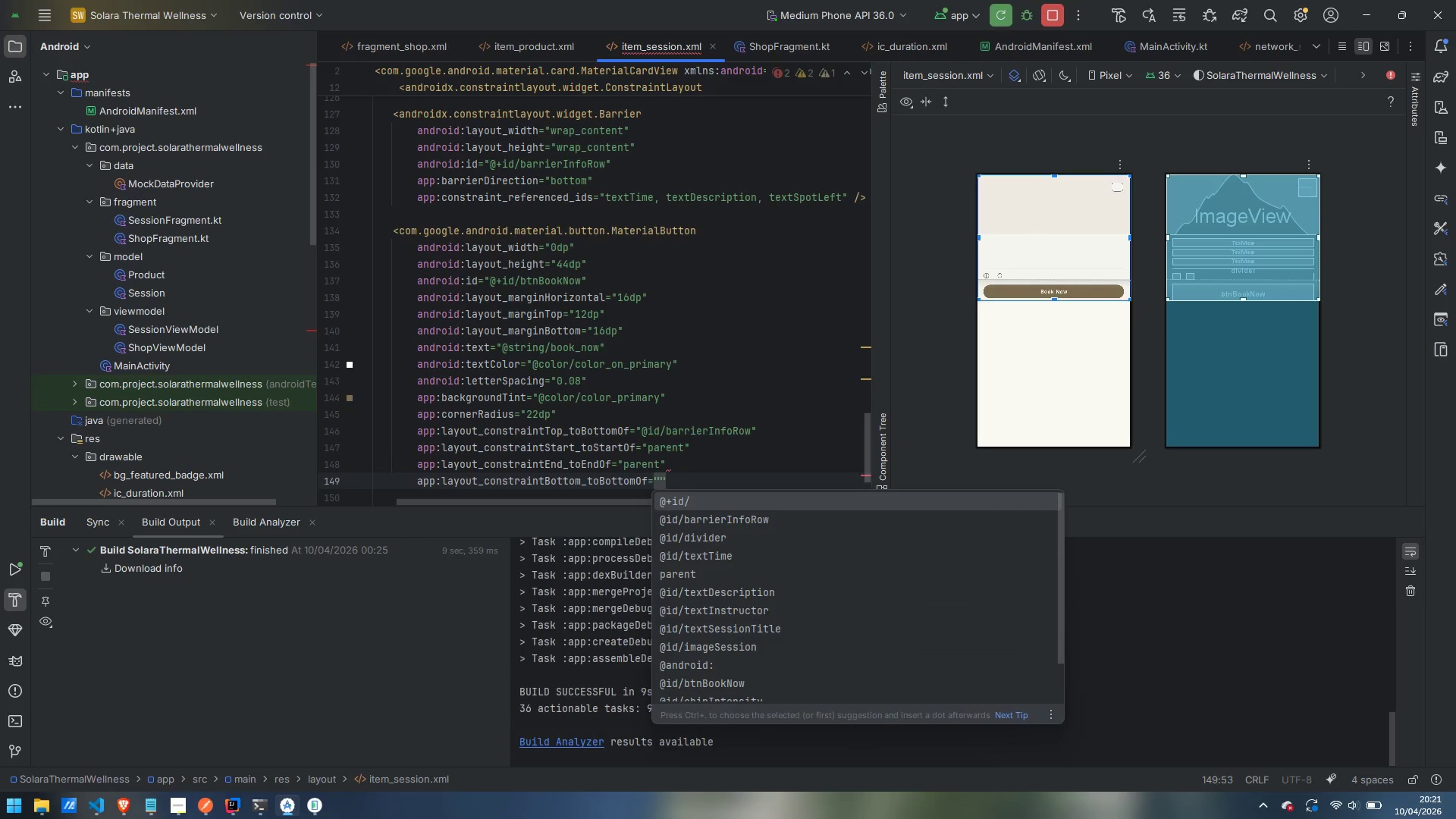 
type(parent)
 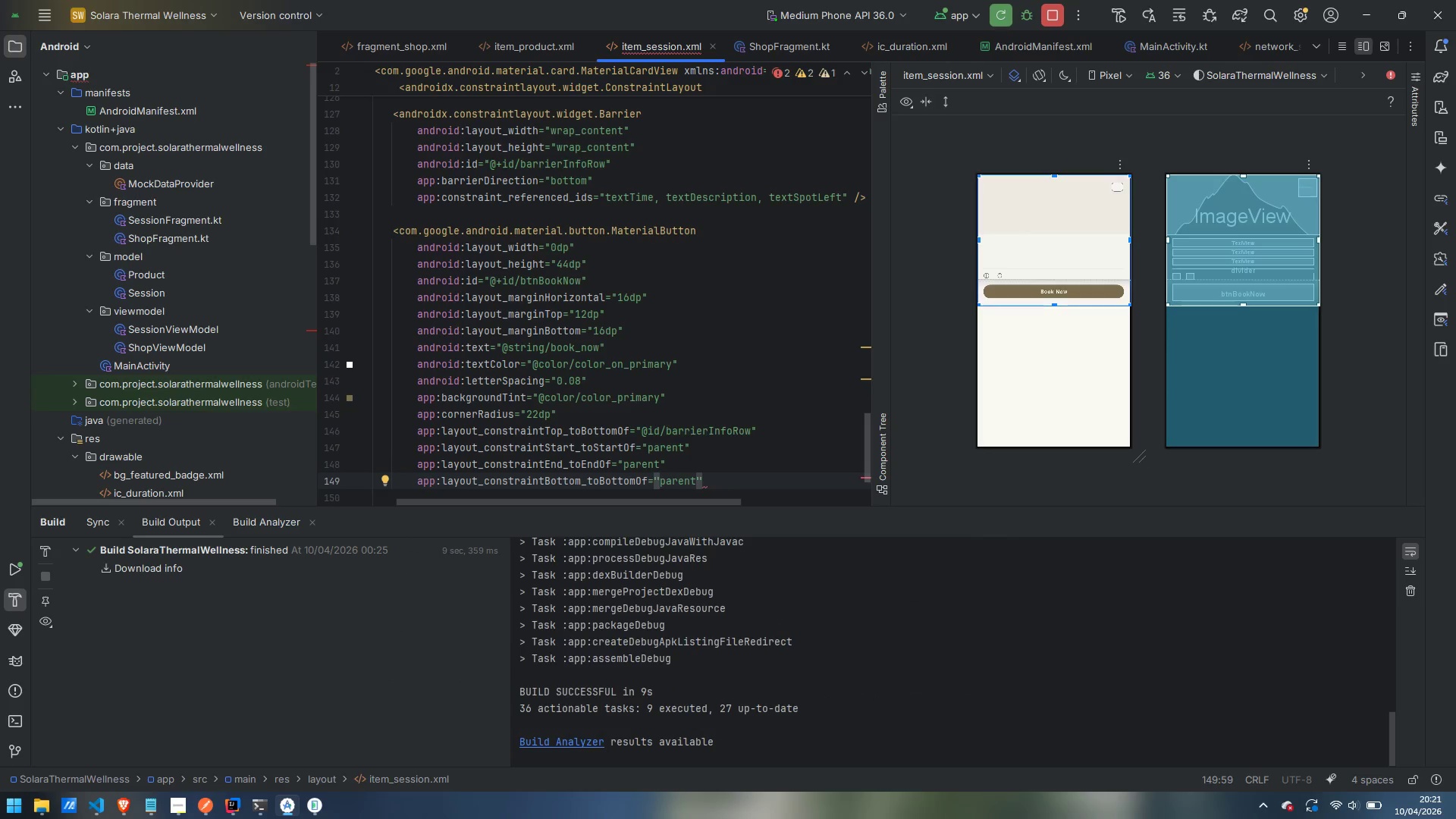 
key(ArrowRight)
 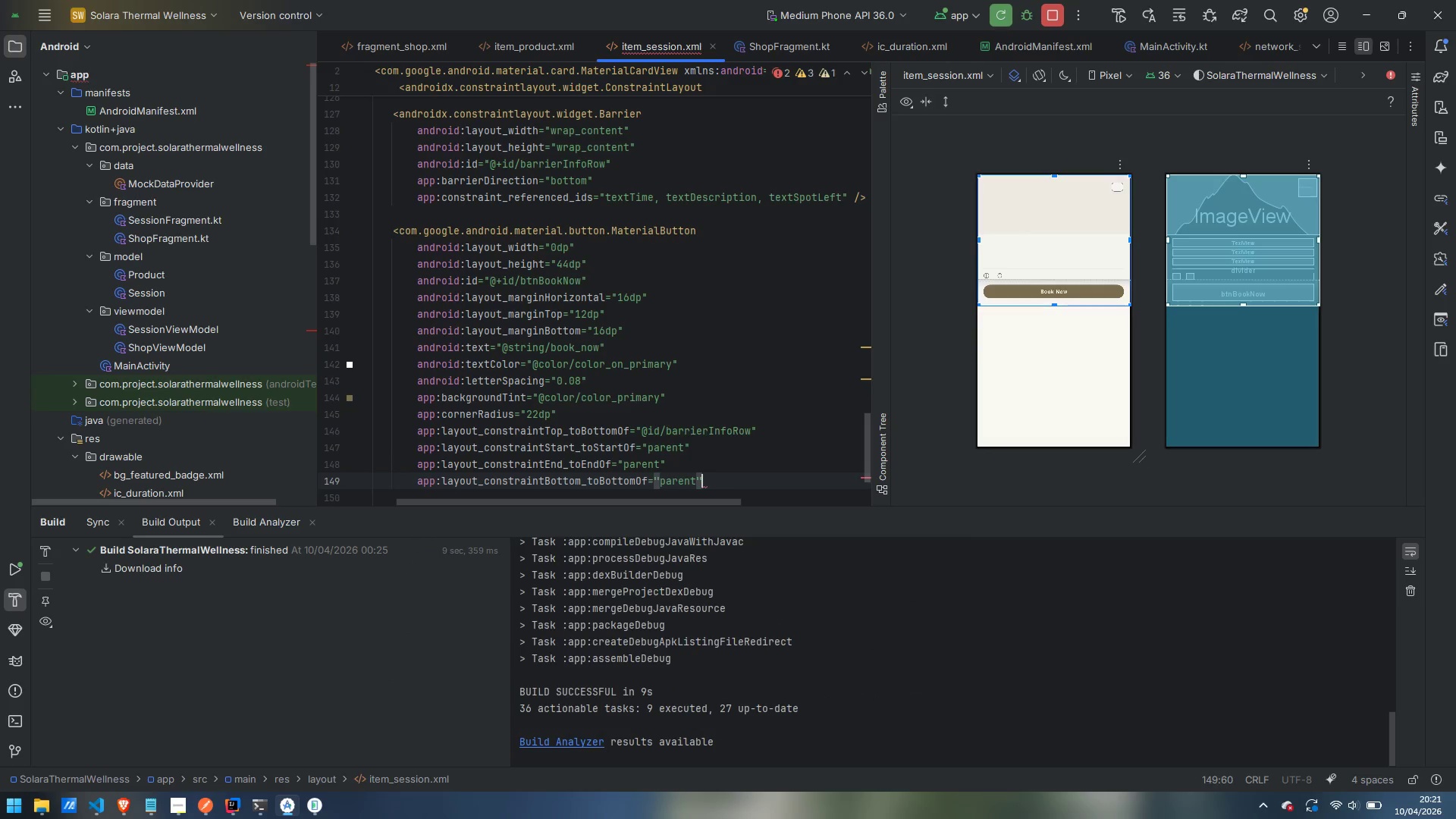 
key(Space)
 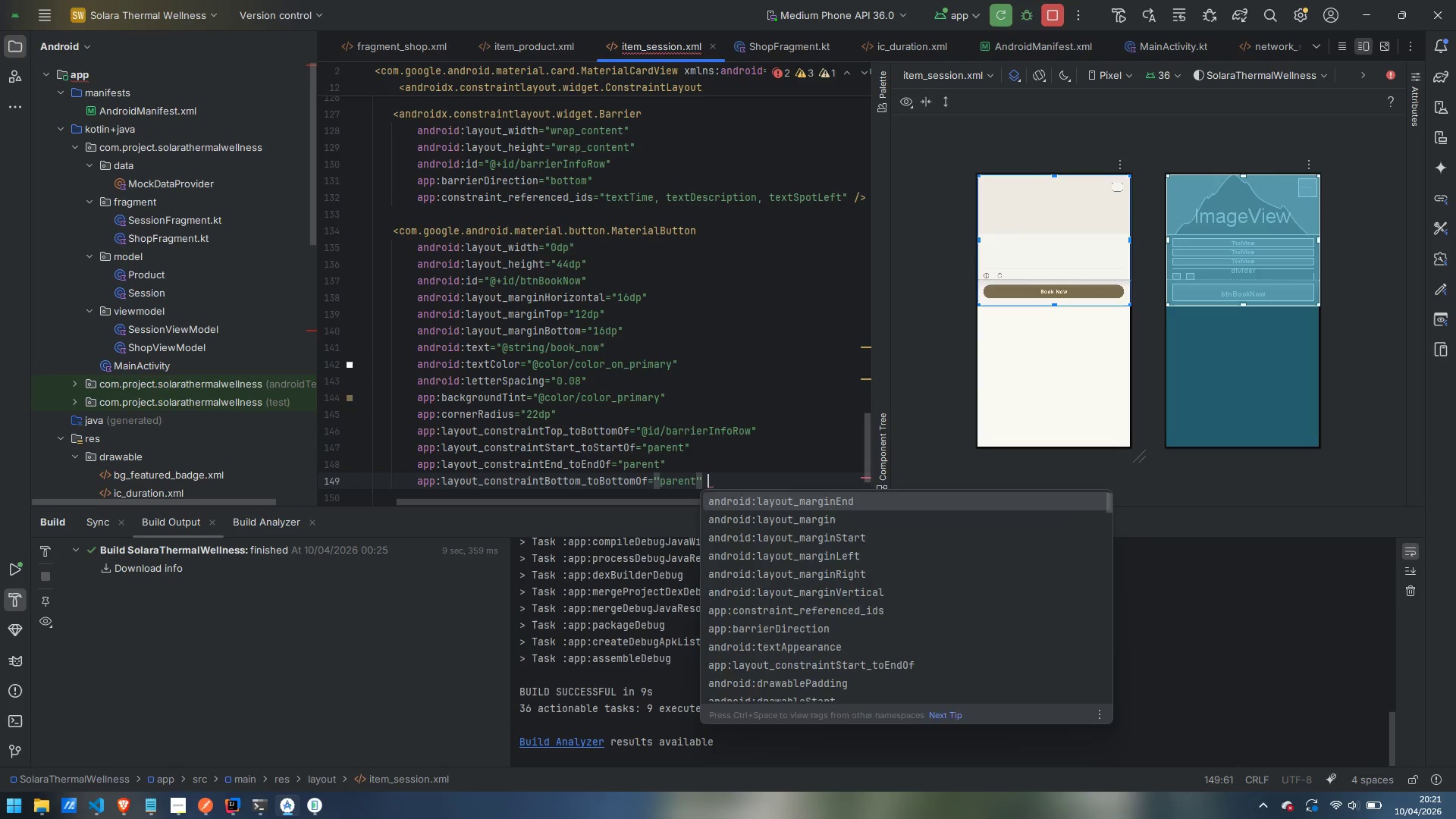 
key(Slash)
 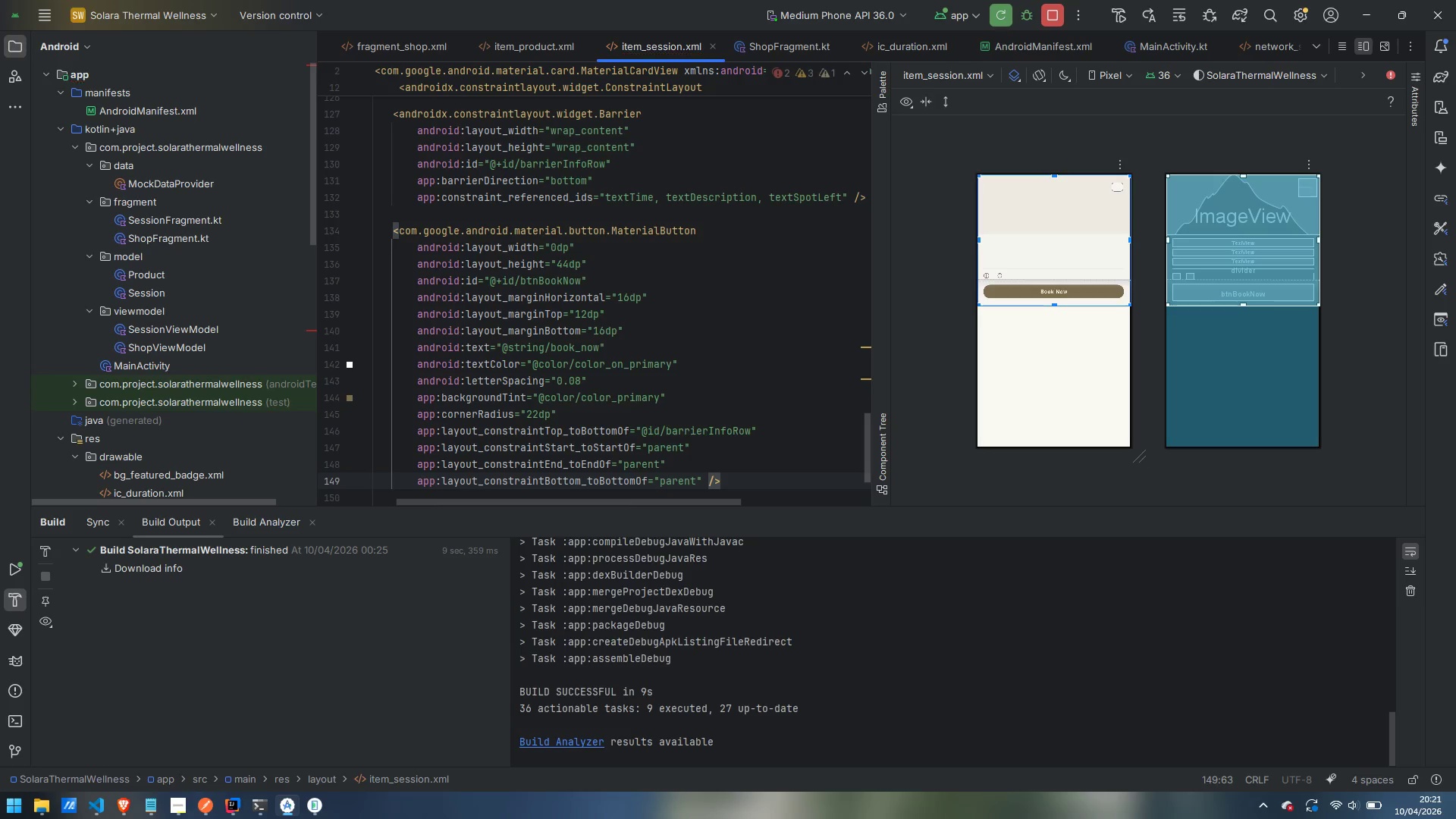 
scroll: coordinate [657, 436], scroll_direction: down, amount: 5.0
 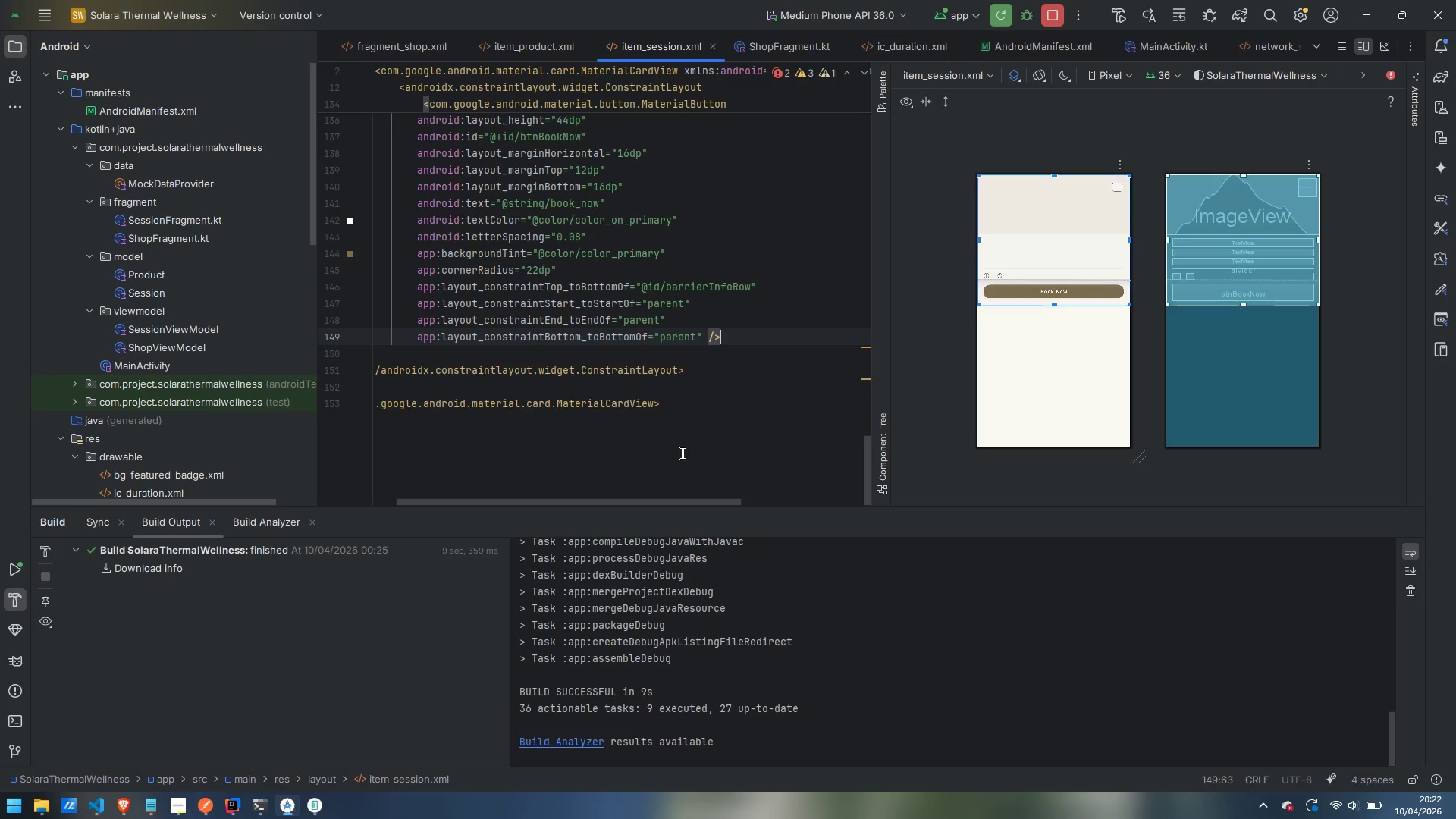 
wait(30.14)
 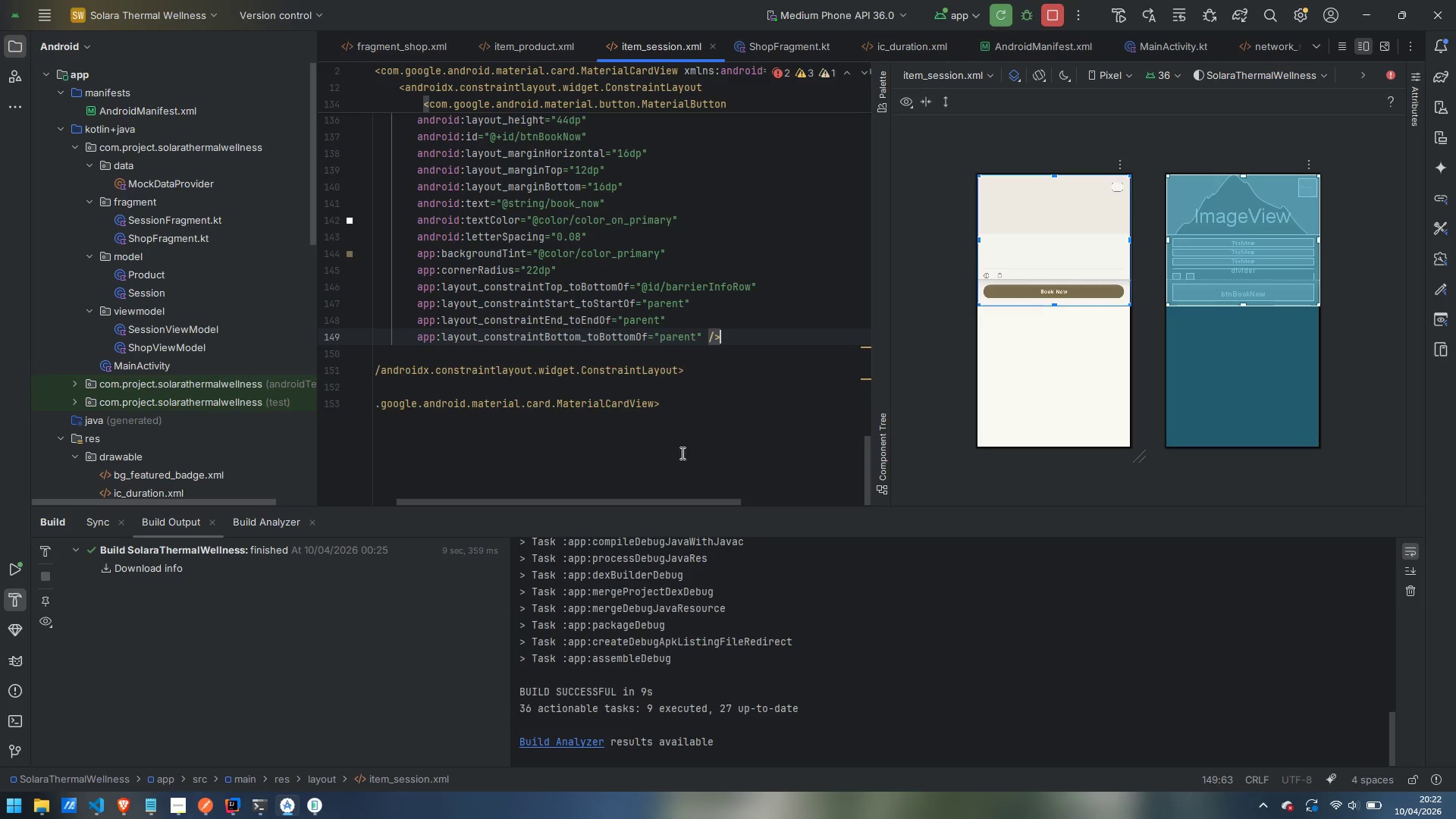 
right_click([125, 147])
 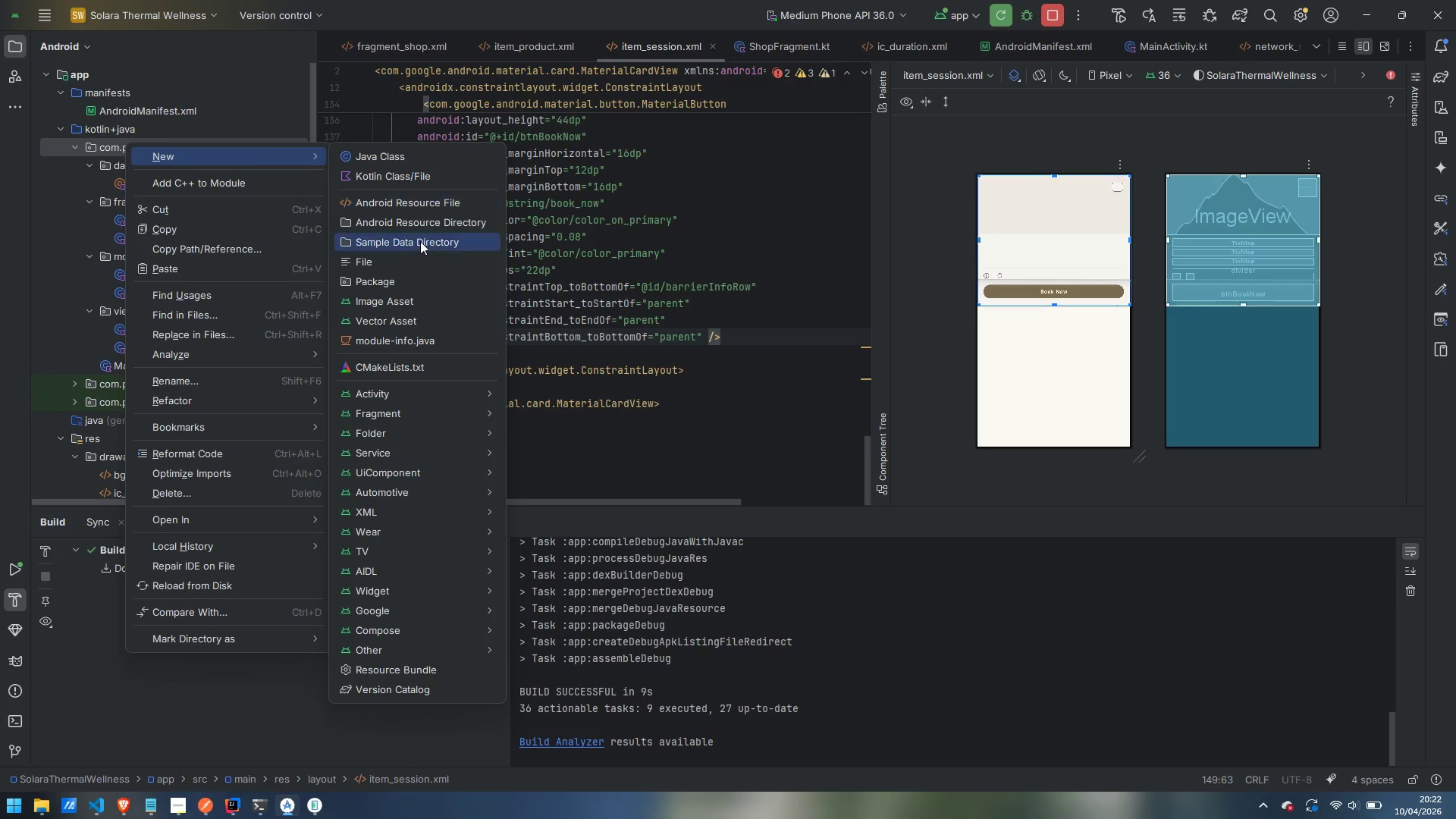 
left_click([416, 282])
 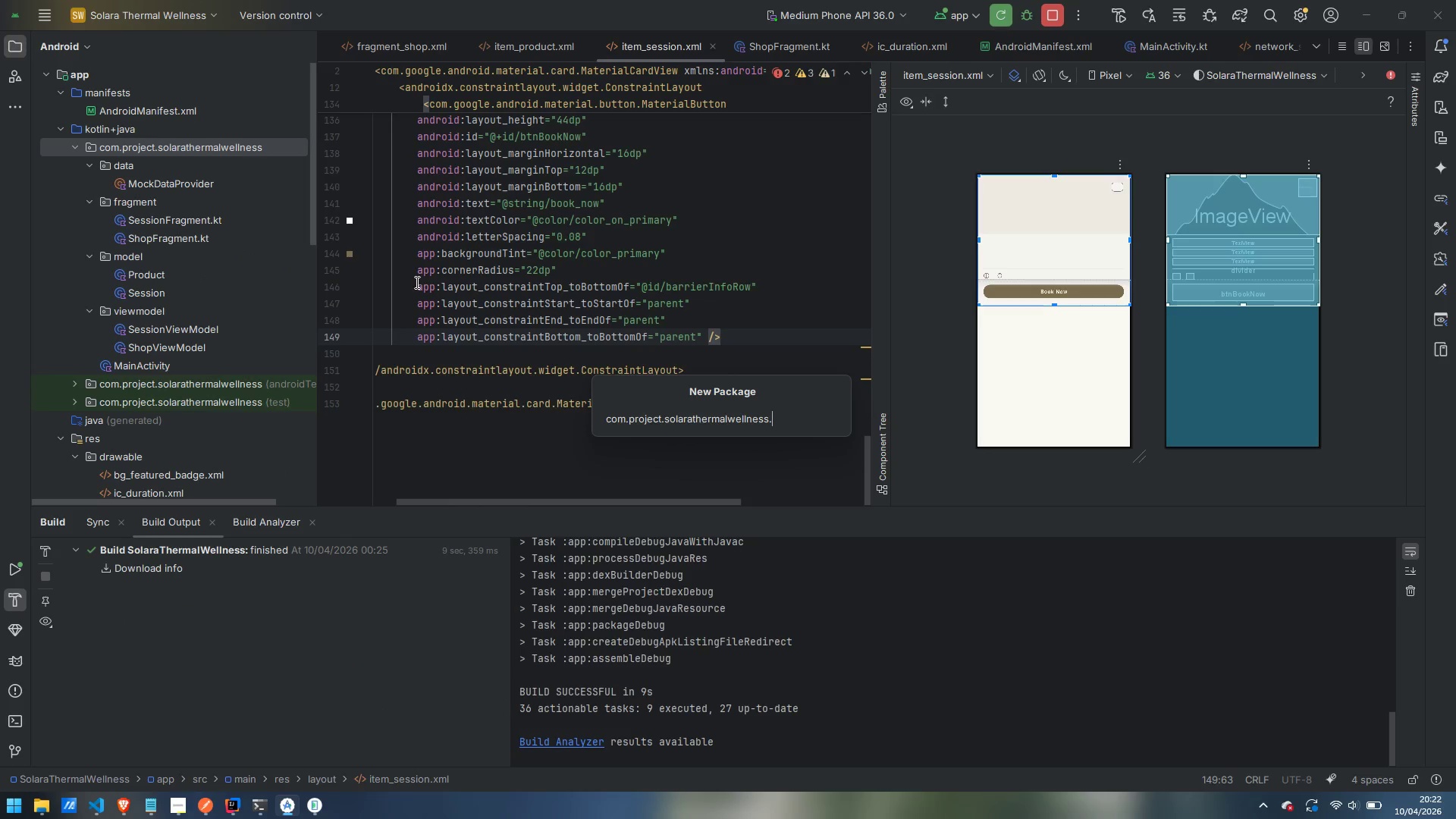 
type(da)
key(Backspace)
key(Backspace)
type(adapter)
 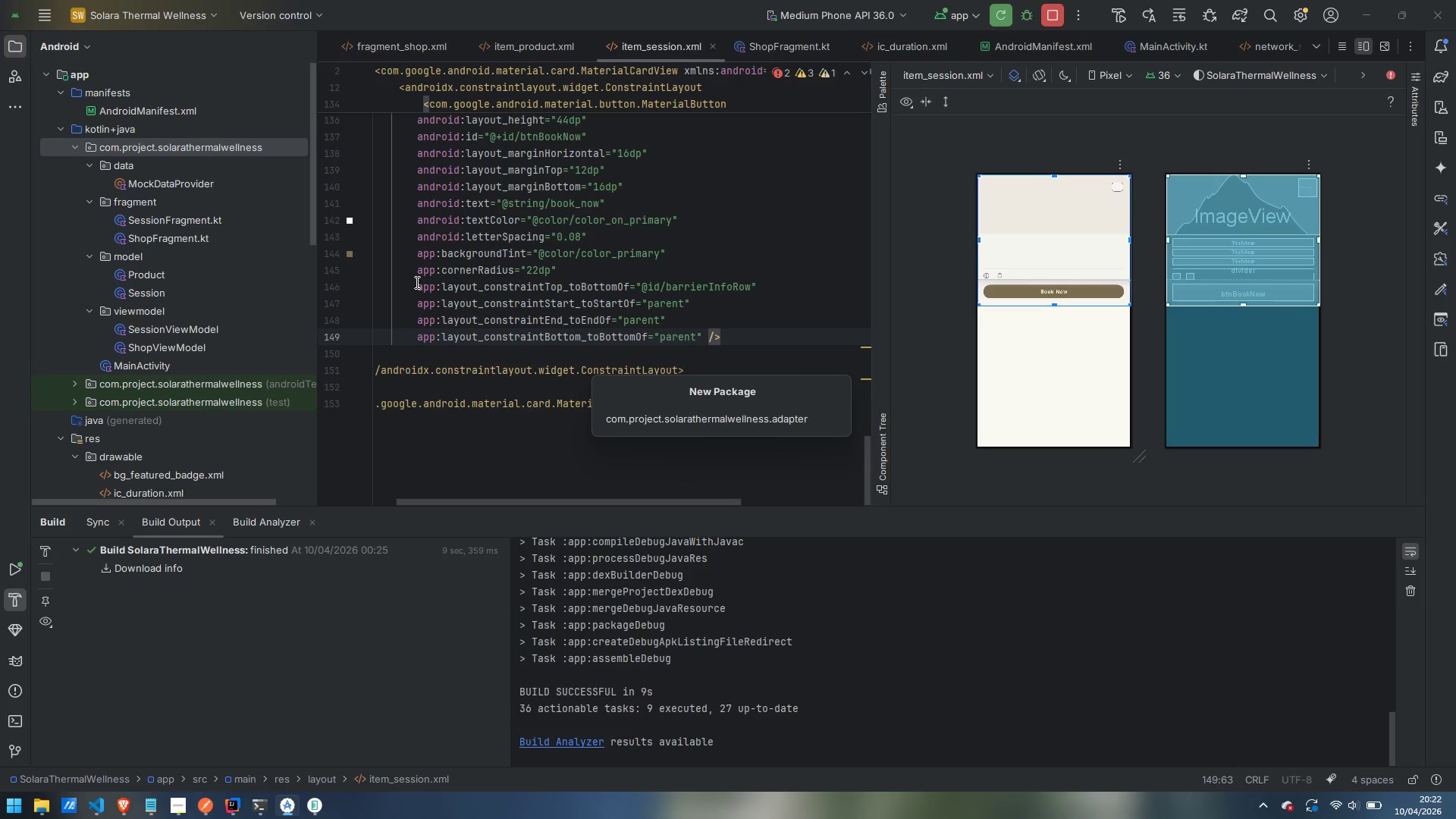 
key(Enter)
 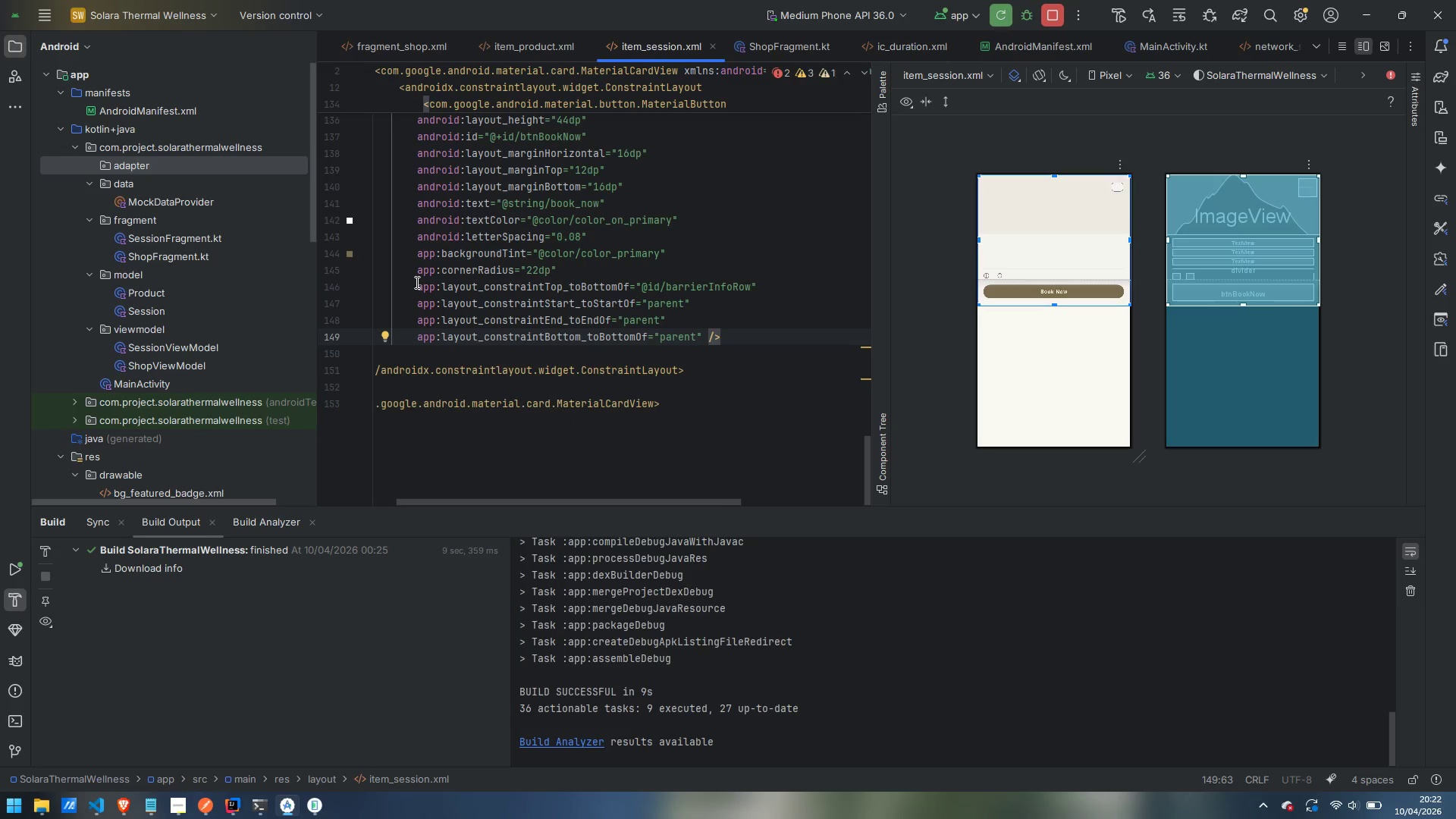 
wait(10.83)
 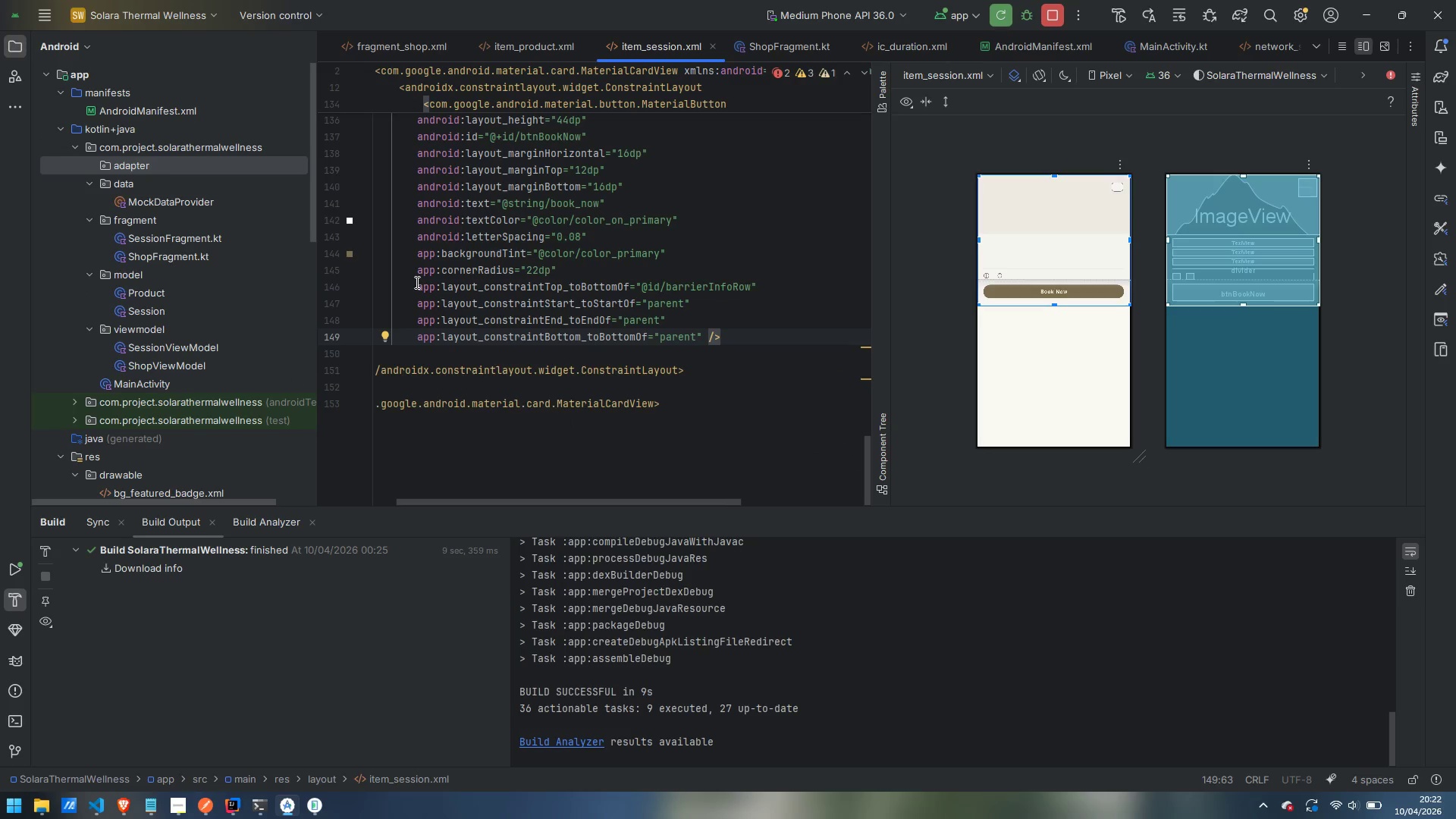 
right_click([130, 160])
 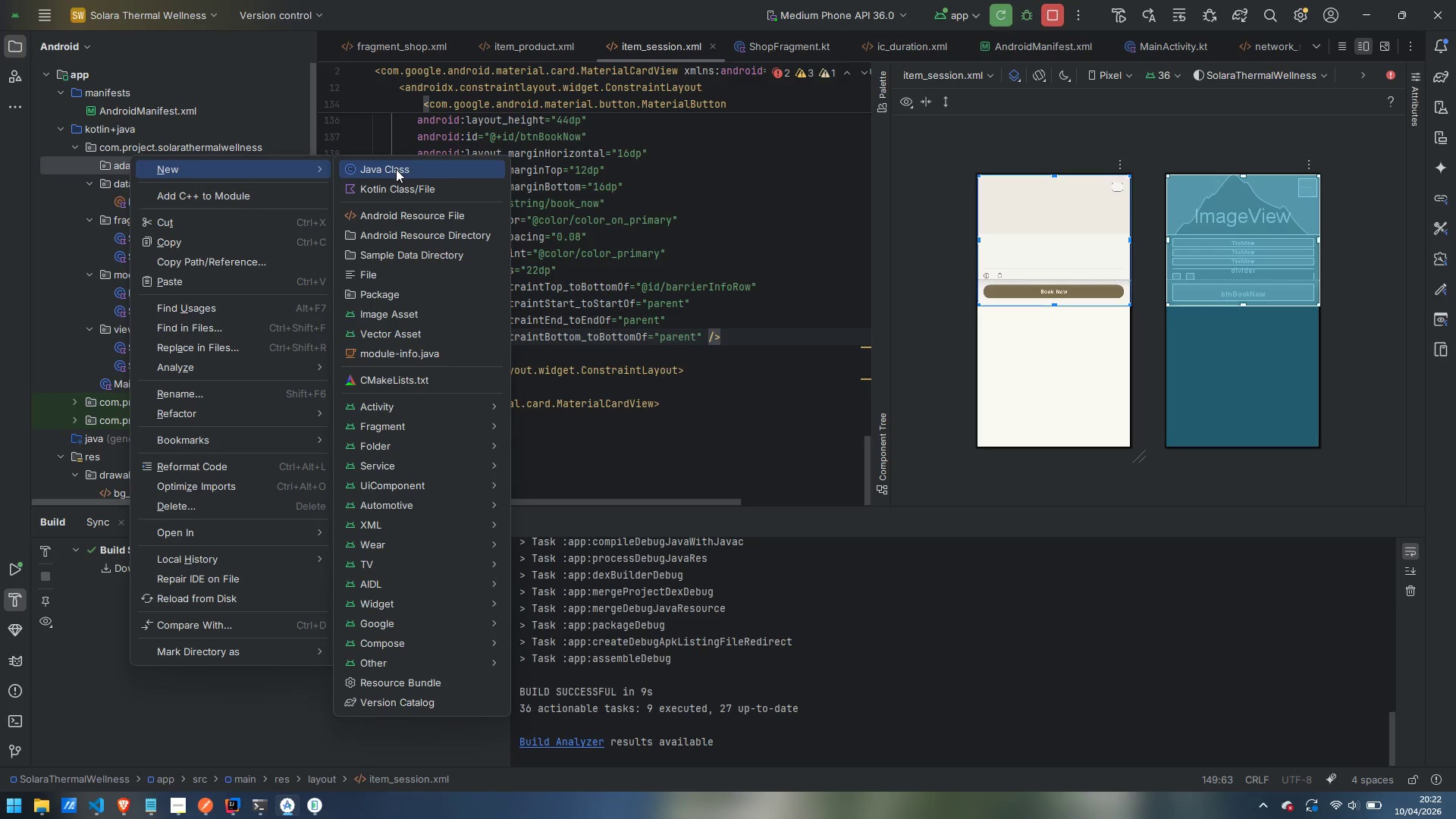 
left_click([415, 187])
 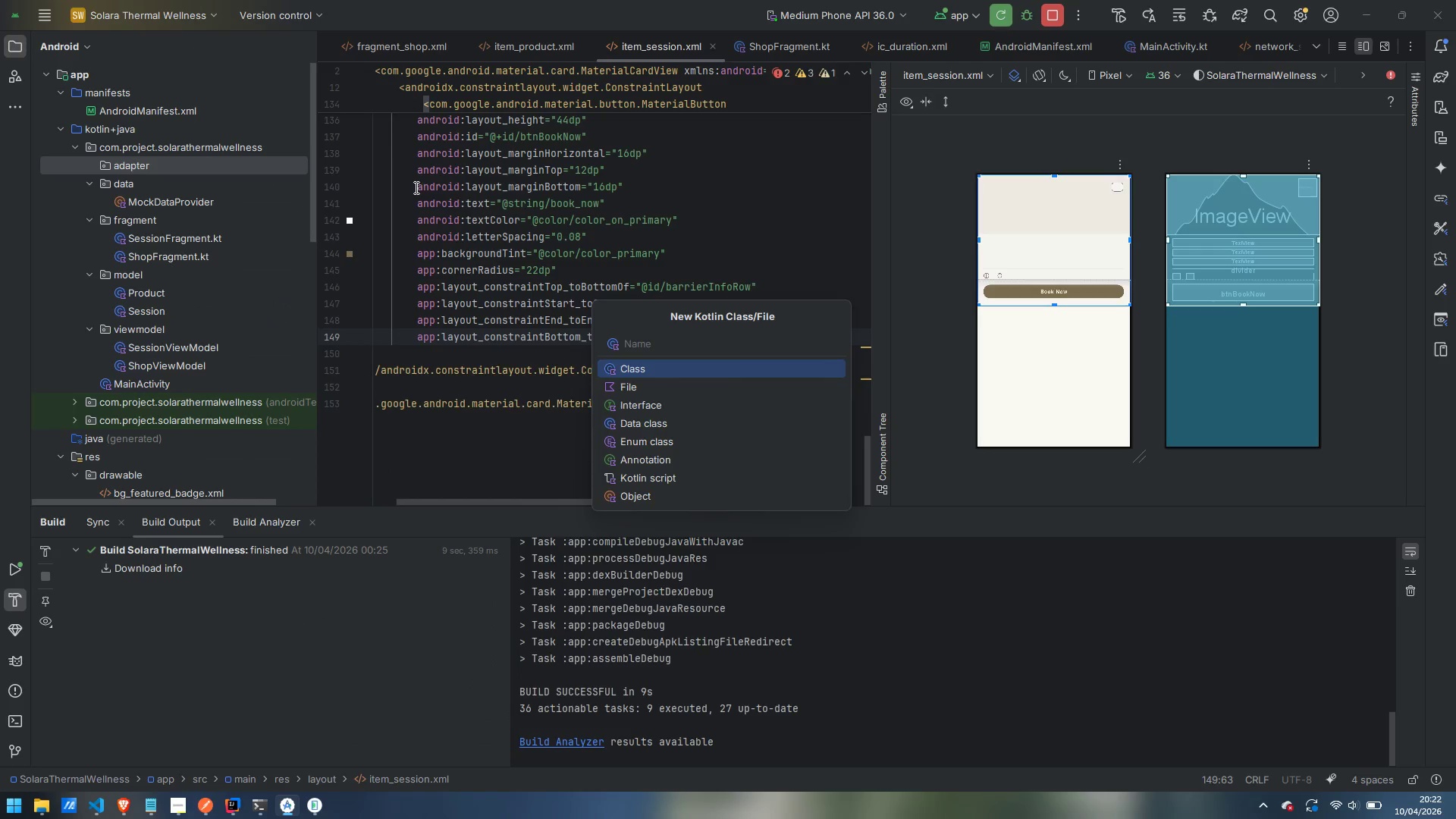 
key(ArrowDown)
 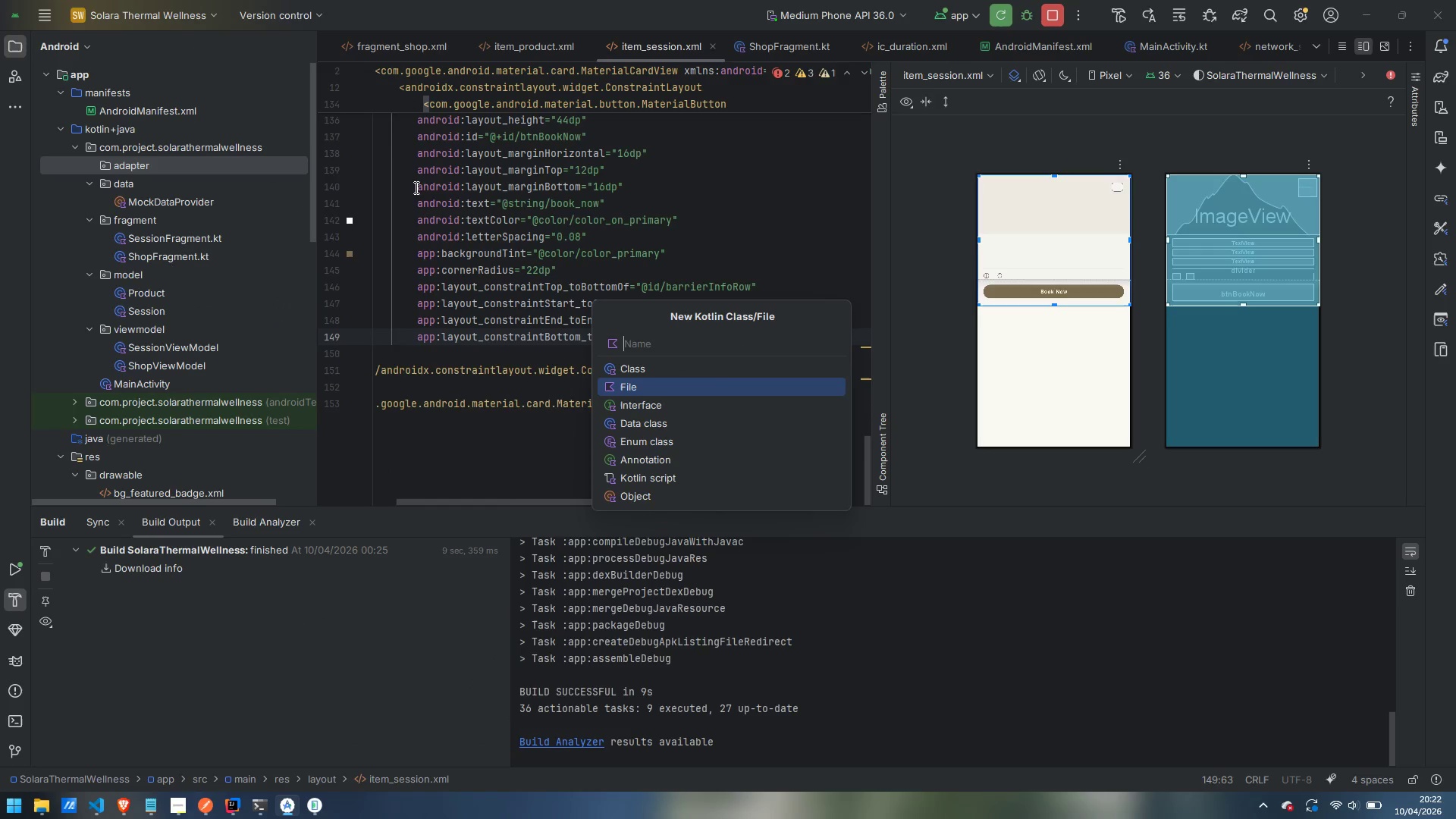 
type(Se)
 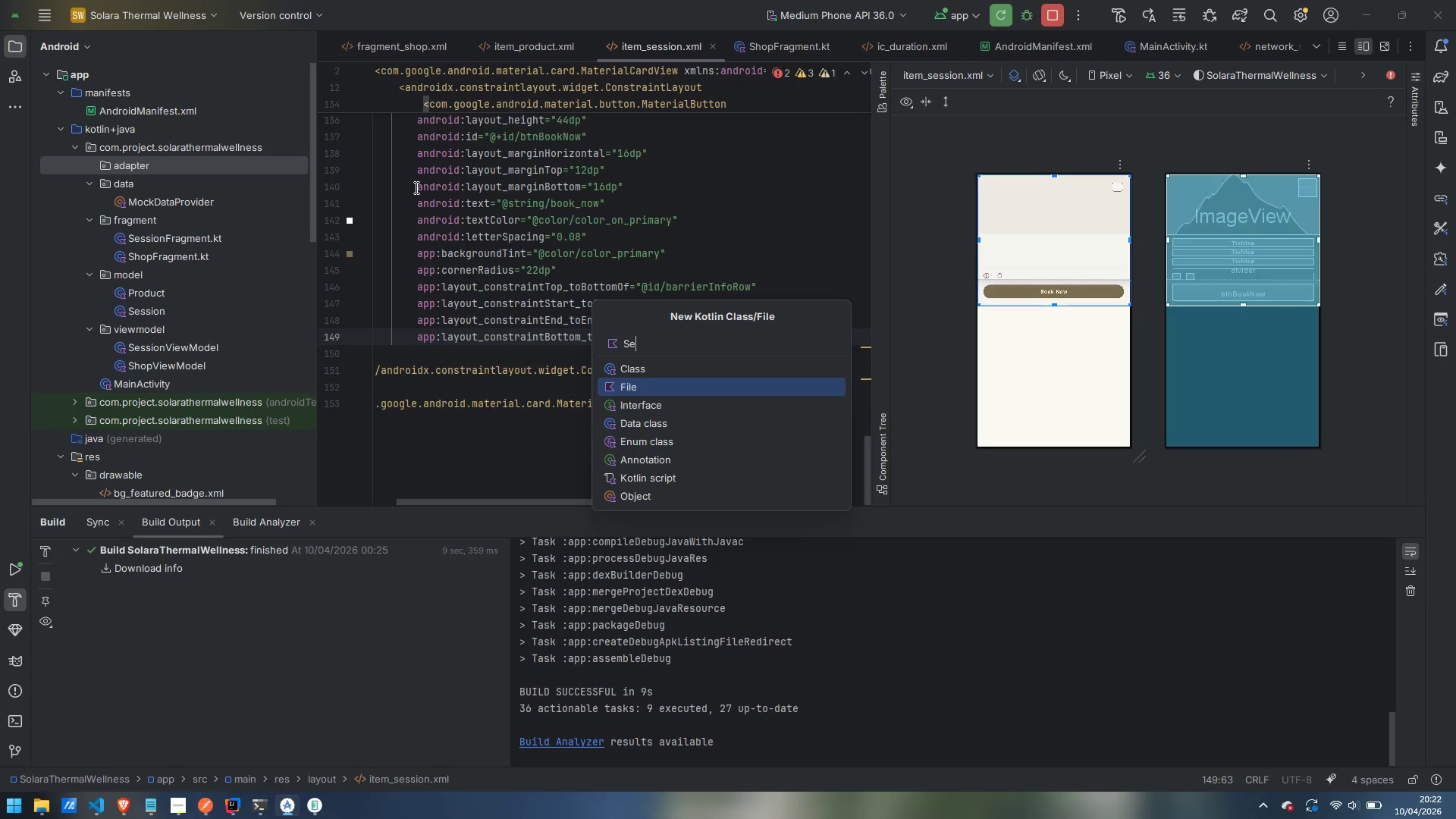 
type(ssionAdapter)
 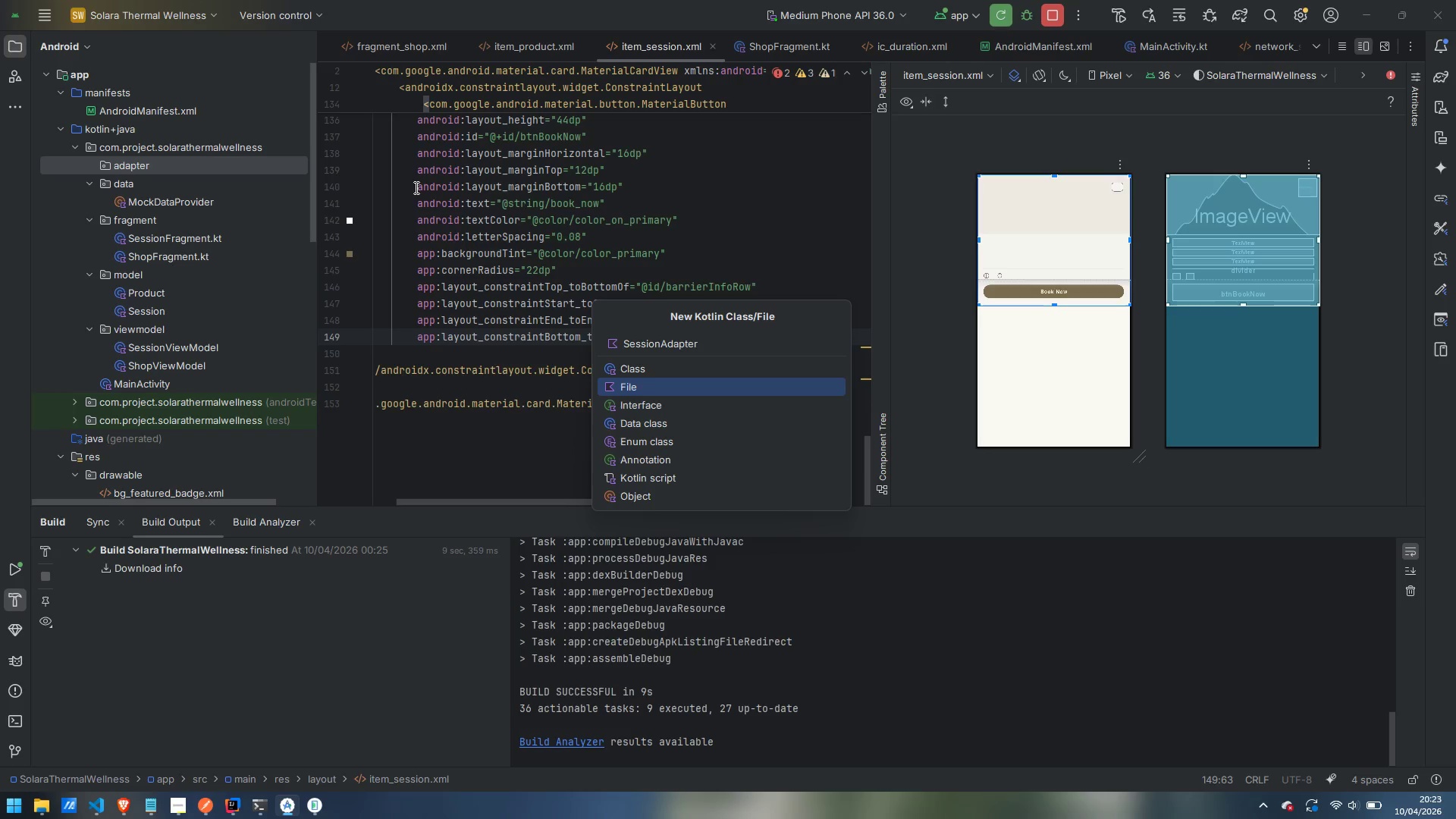 
key(Enter)
 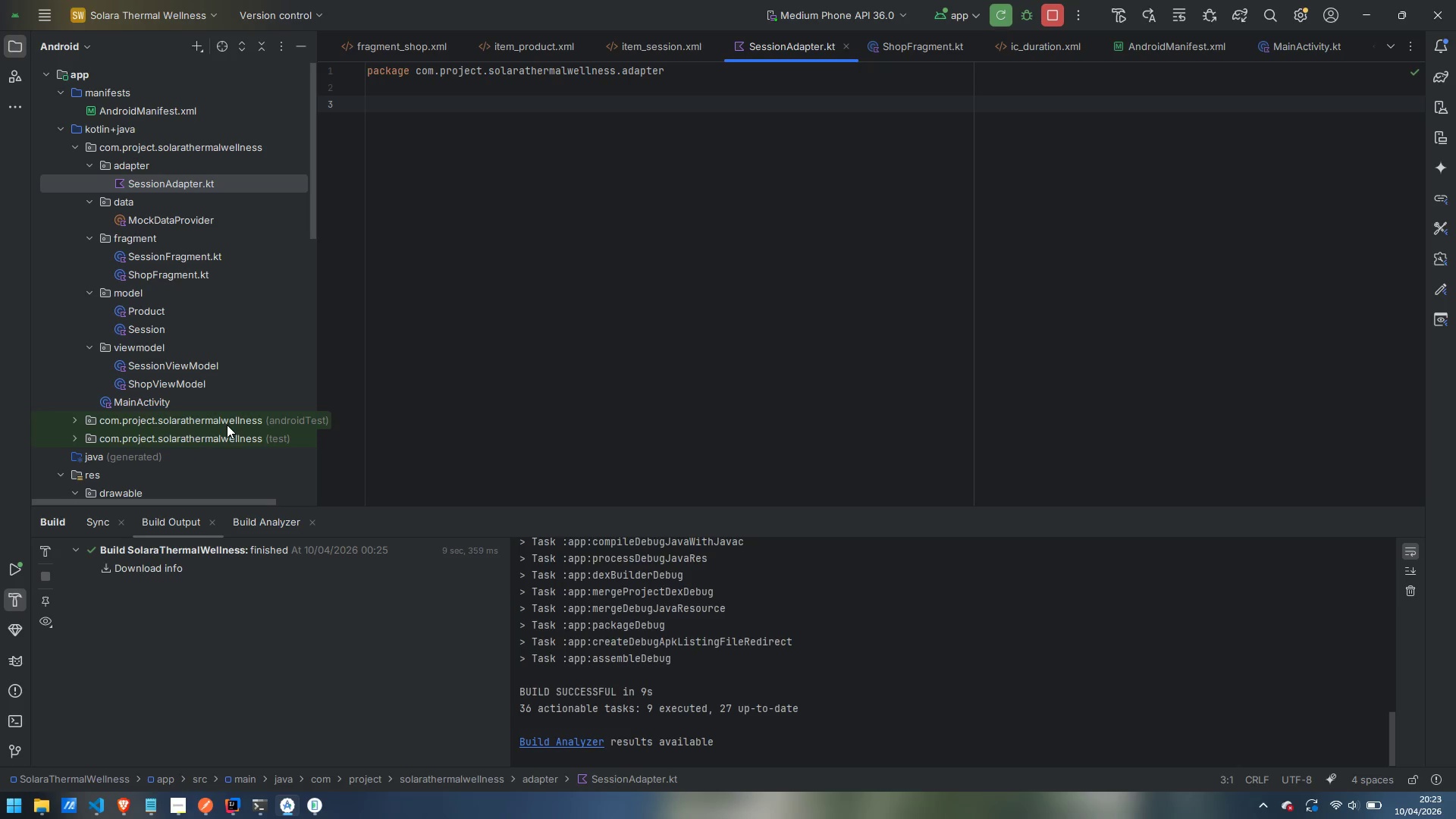 
scroll: coordinate [160, 369], scroll_direction: down, amount: 8.0
 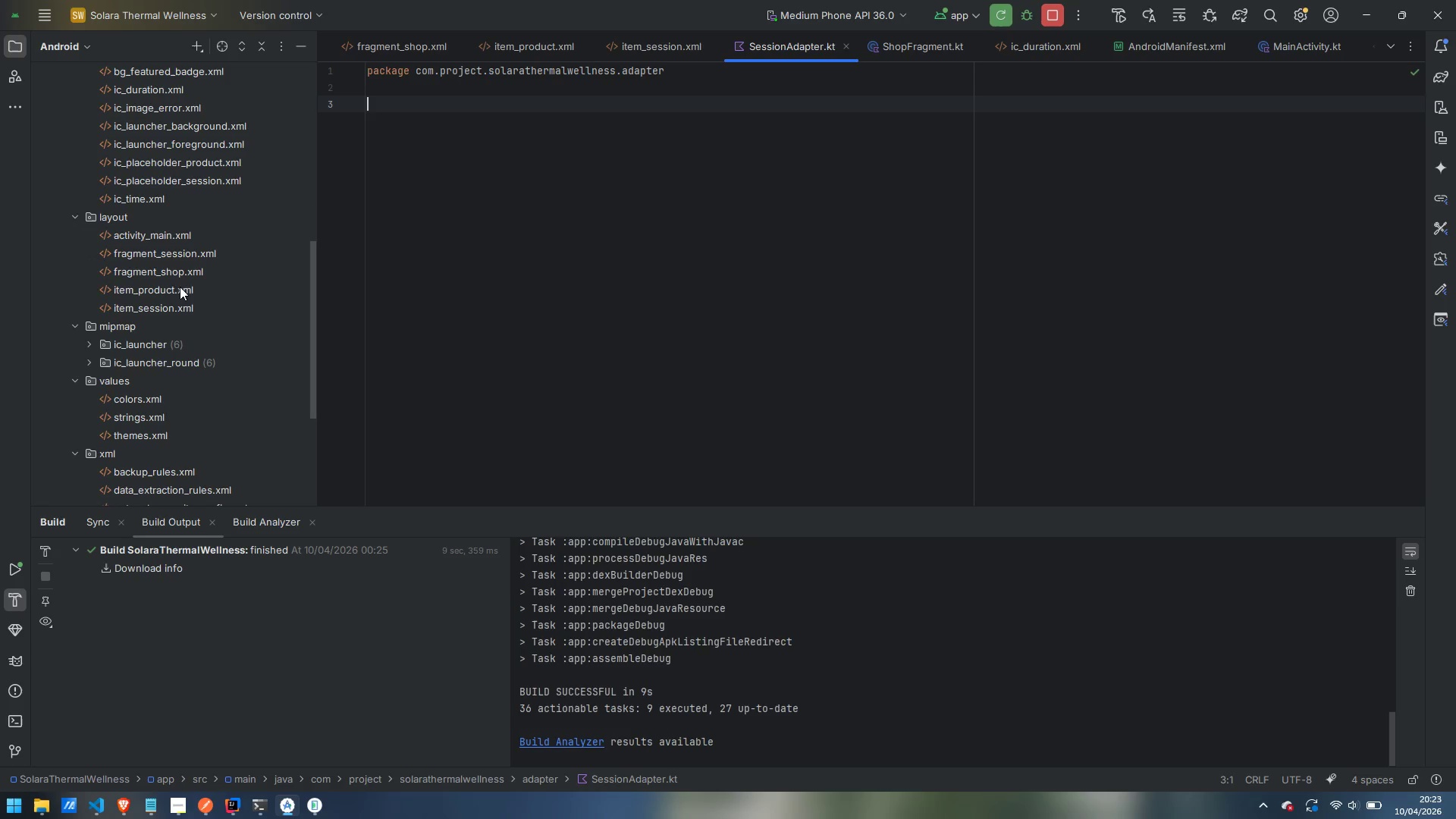 
double_click([179, 283])
 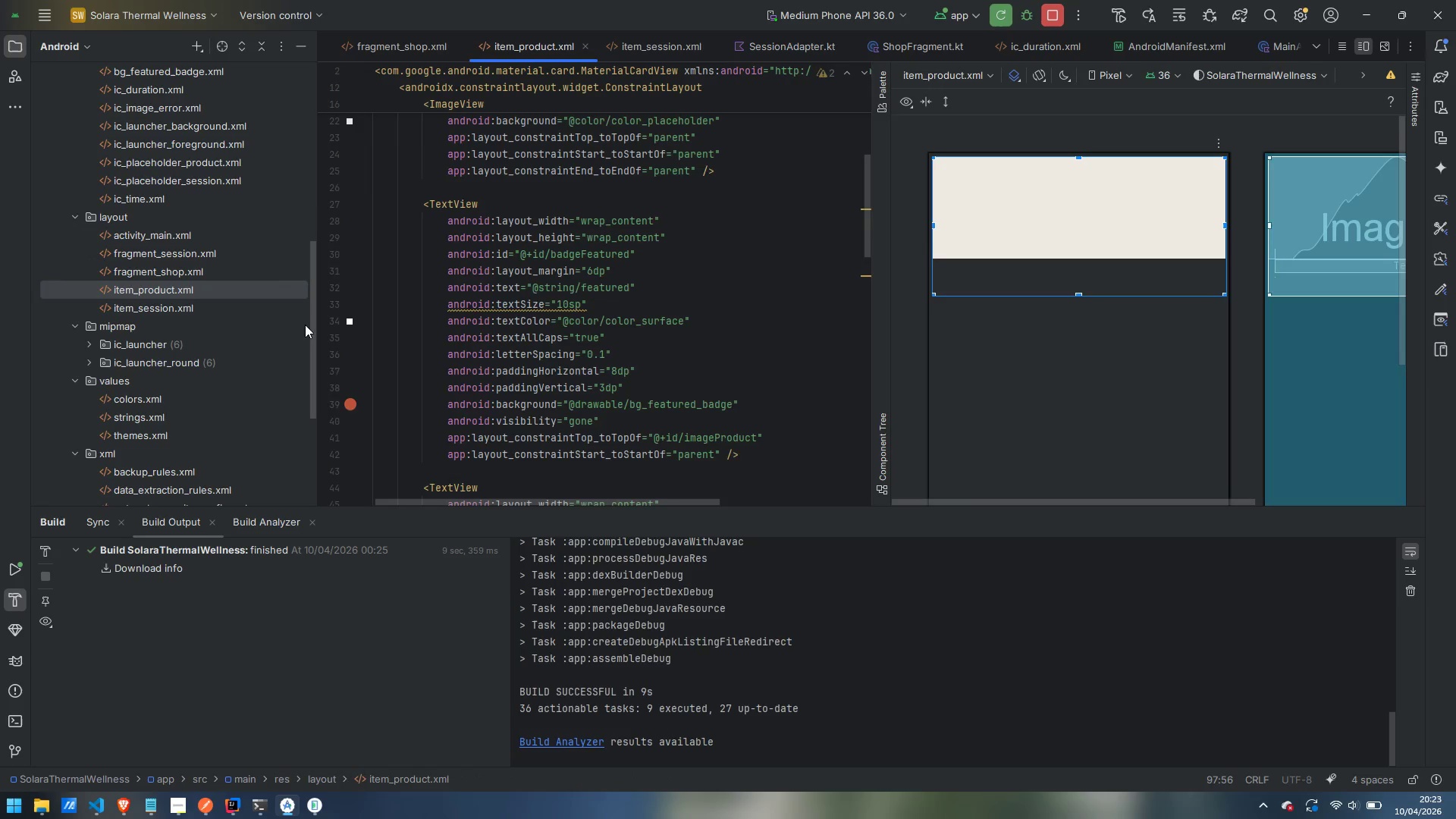 
scroll: coordinate [552, 359], scroll_direction: up, amount: 19.0
 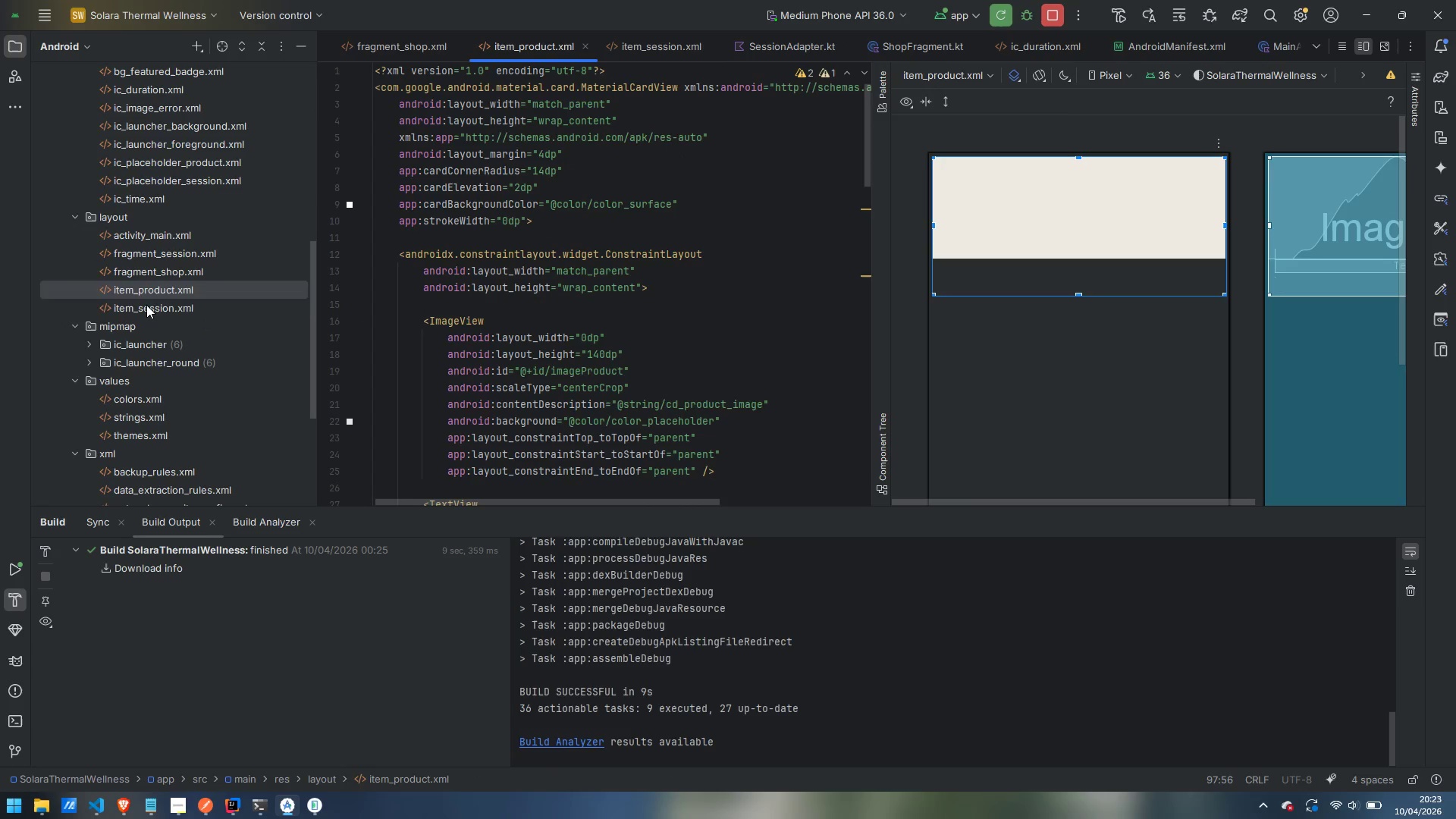 
double_click([146, 305])
 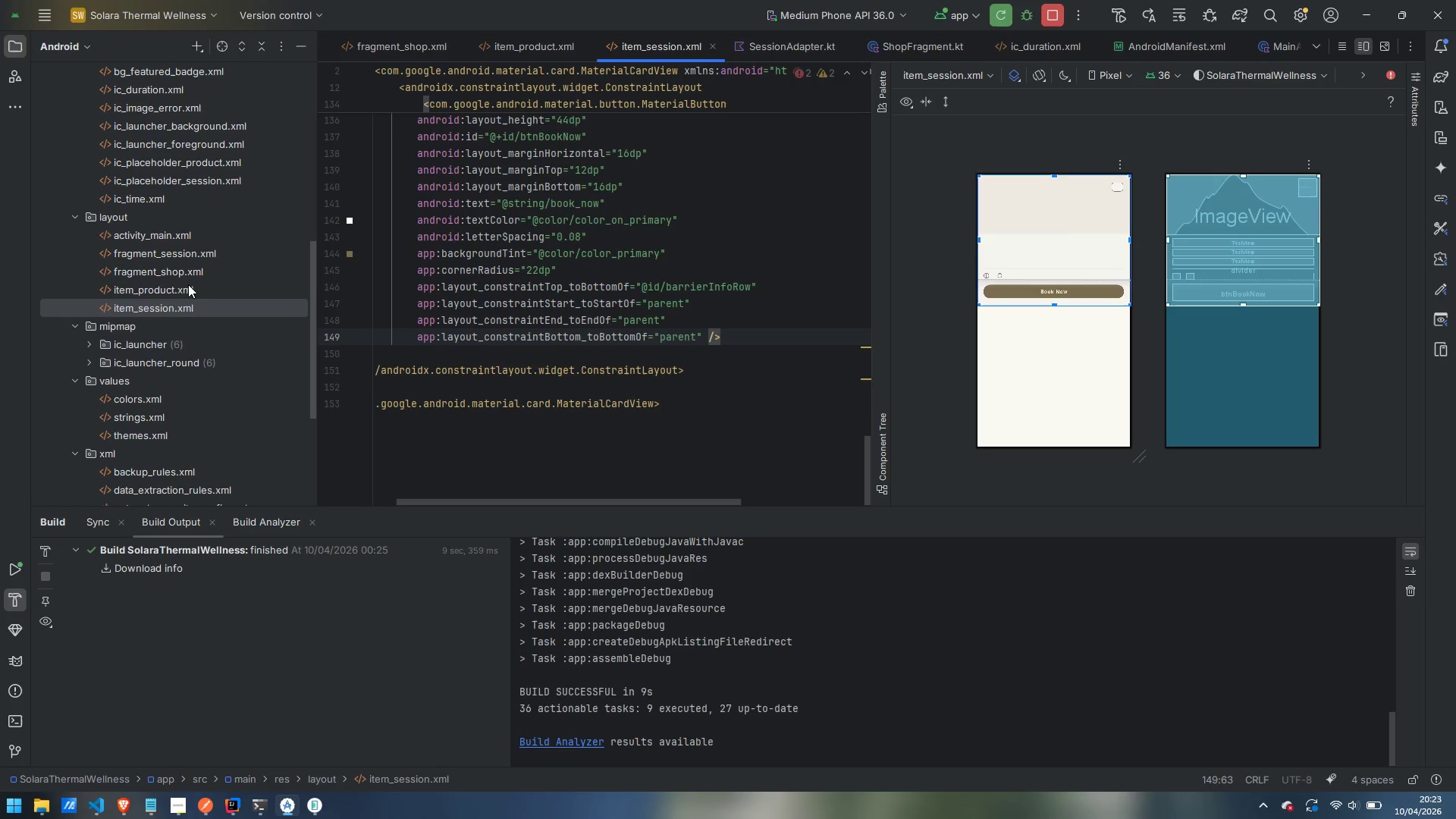 
double_click([188, 284])
 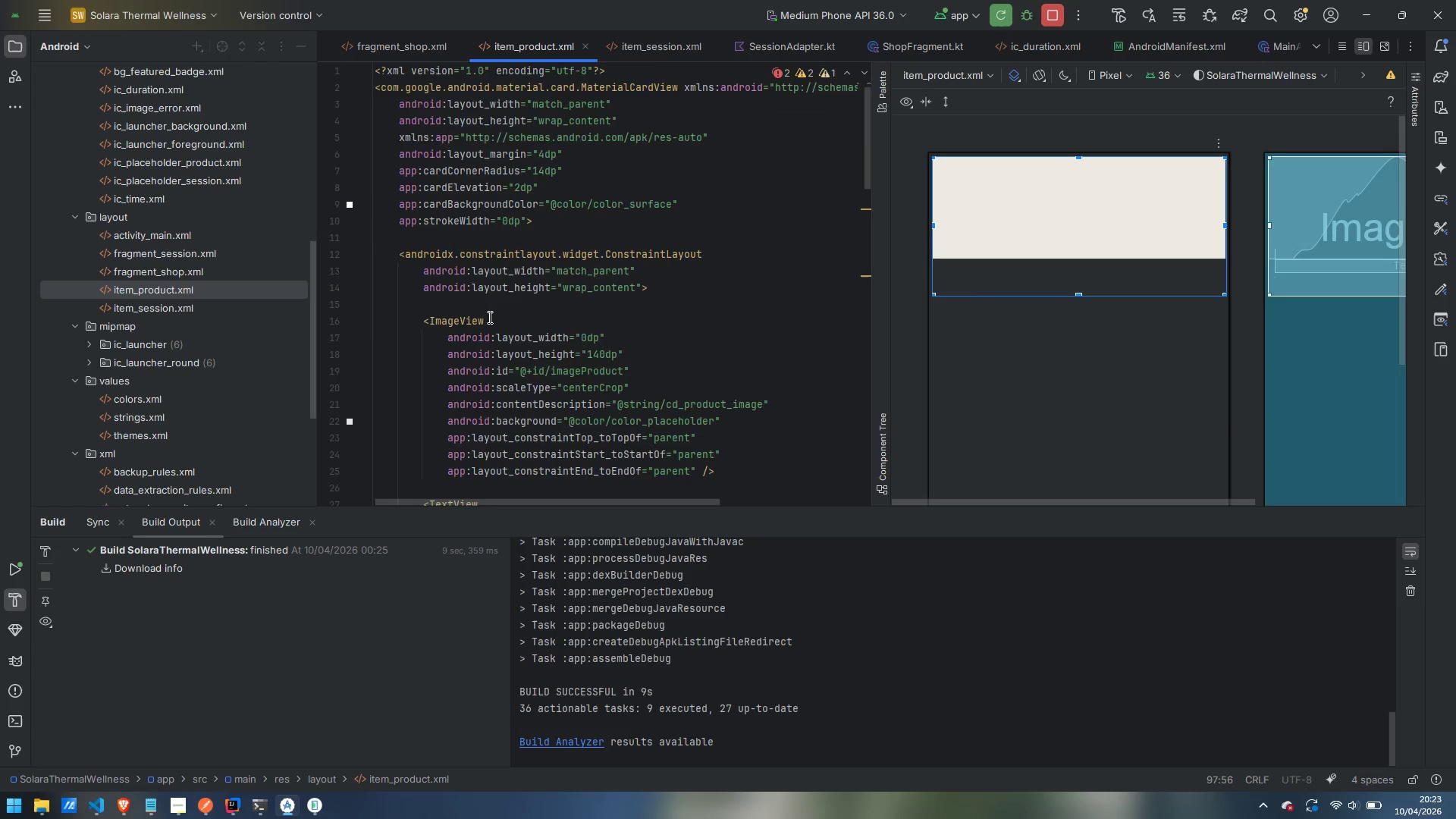 
scroll: coordinate [522, 309], scroll_direction: down, amount: 39.0
 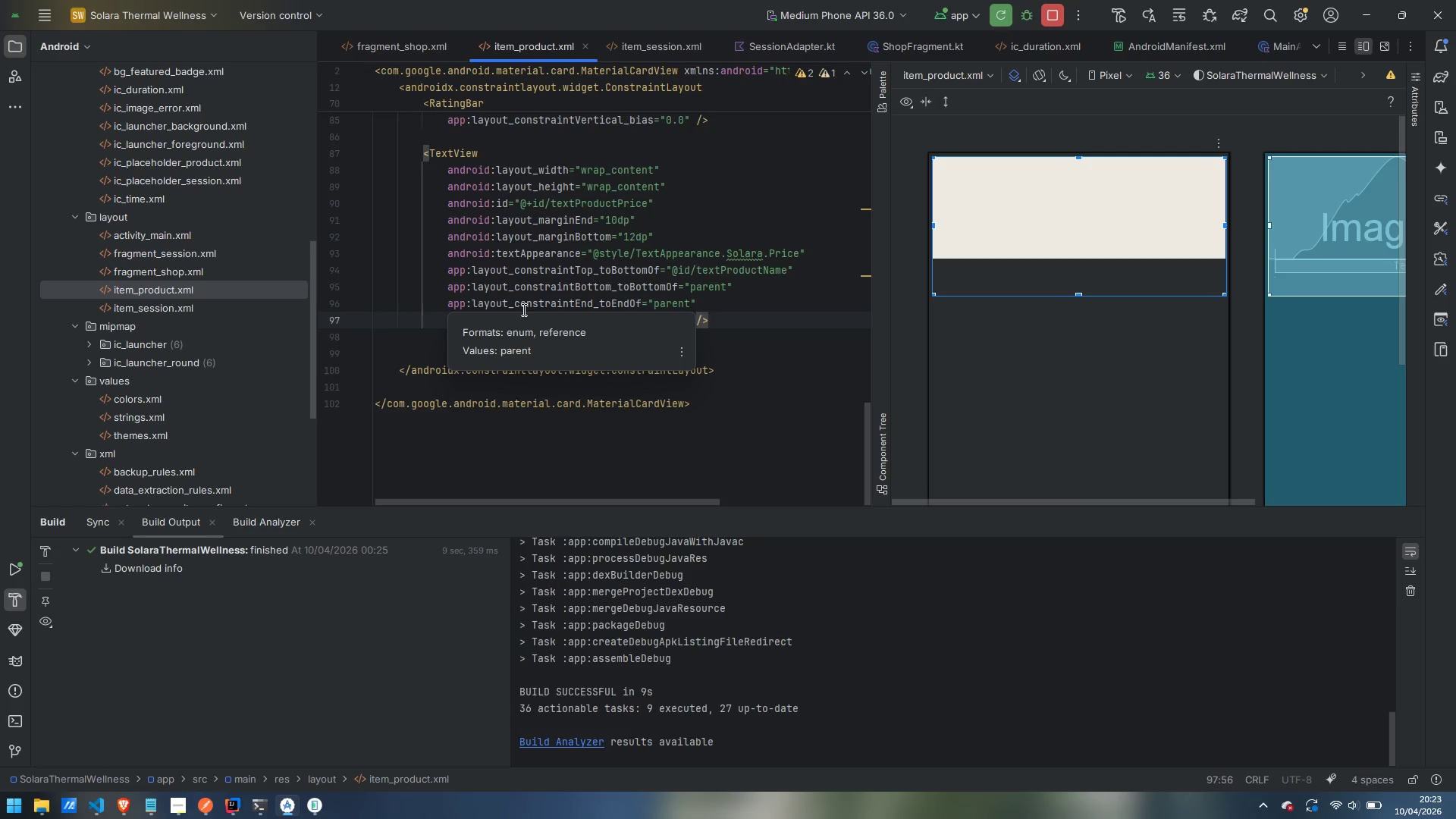 
wait(27.82)
 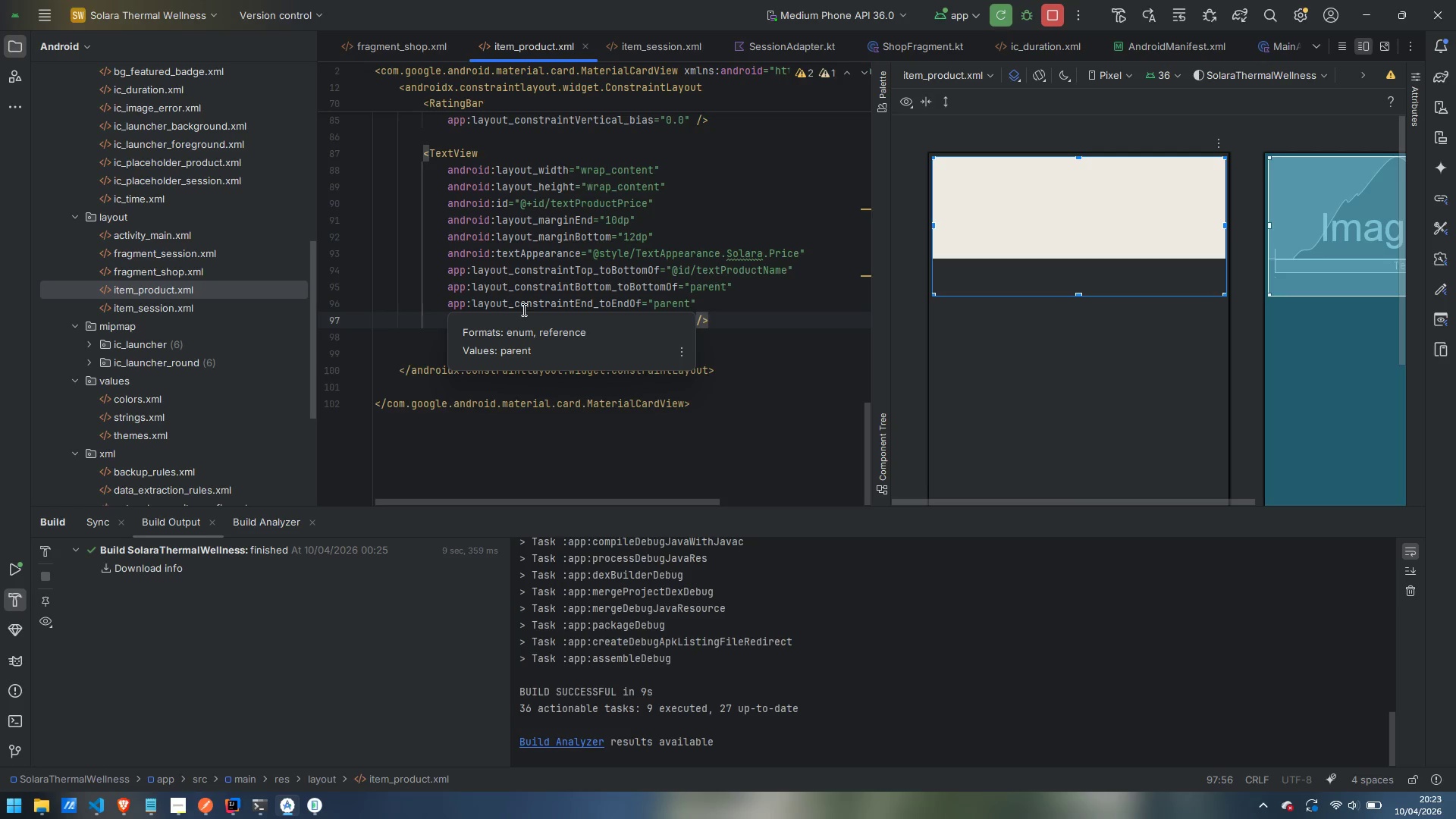 
scroll: coordinate [199, 380], scroll_direction: up, amount: 5.0
 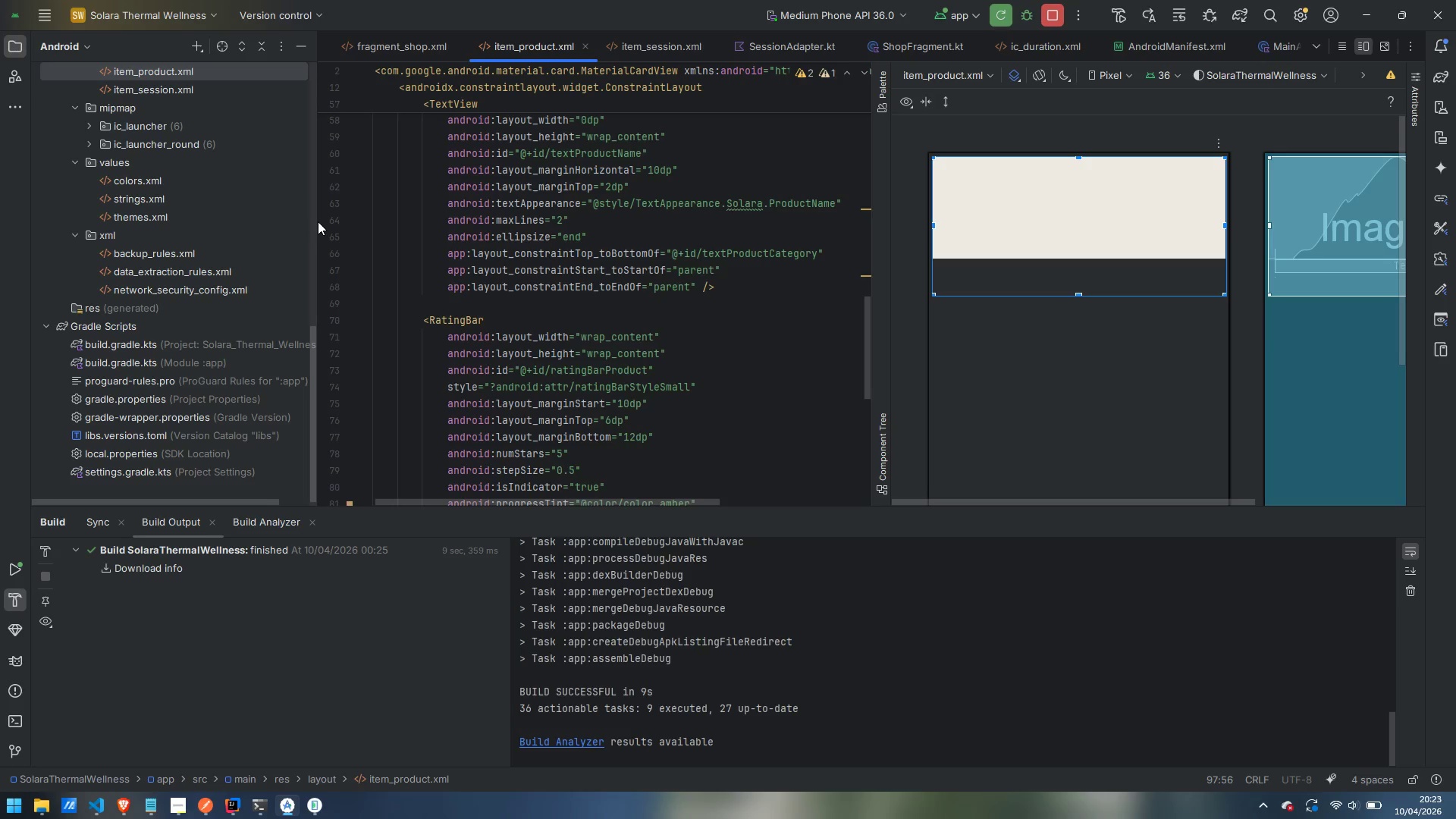 
left_click([773, 42])
 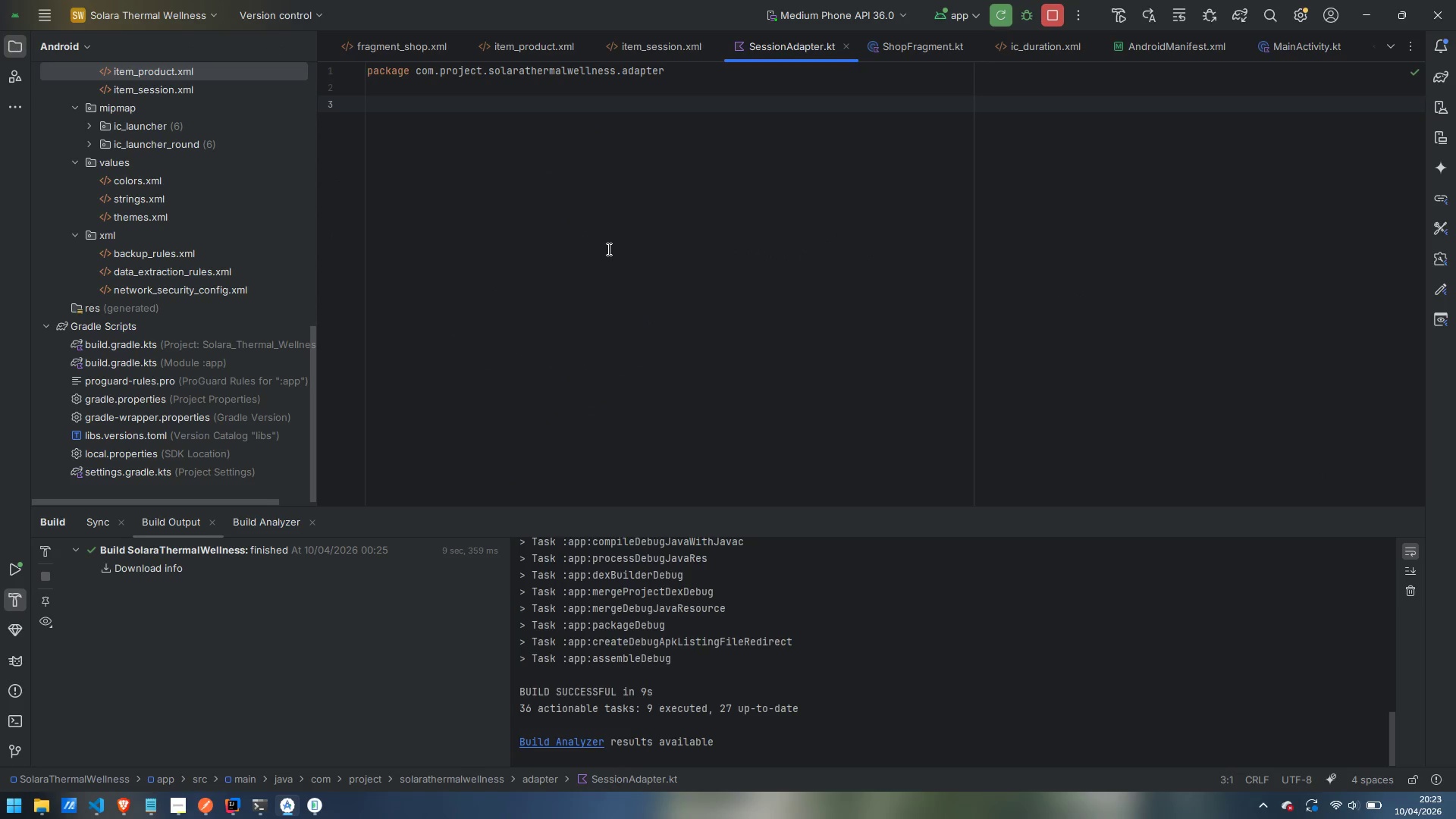 
type(class)
 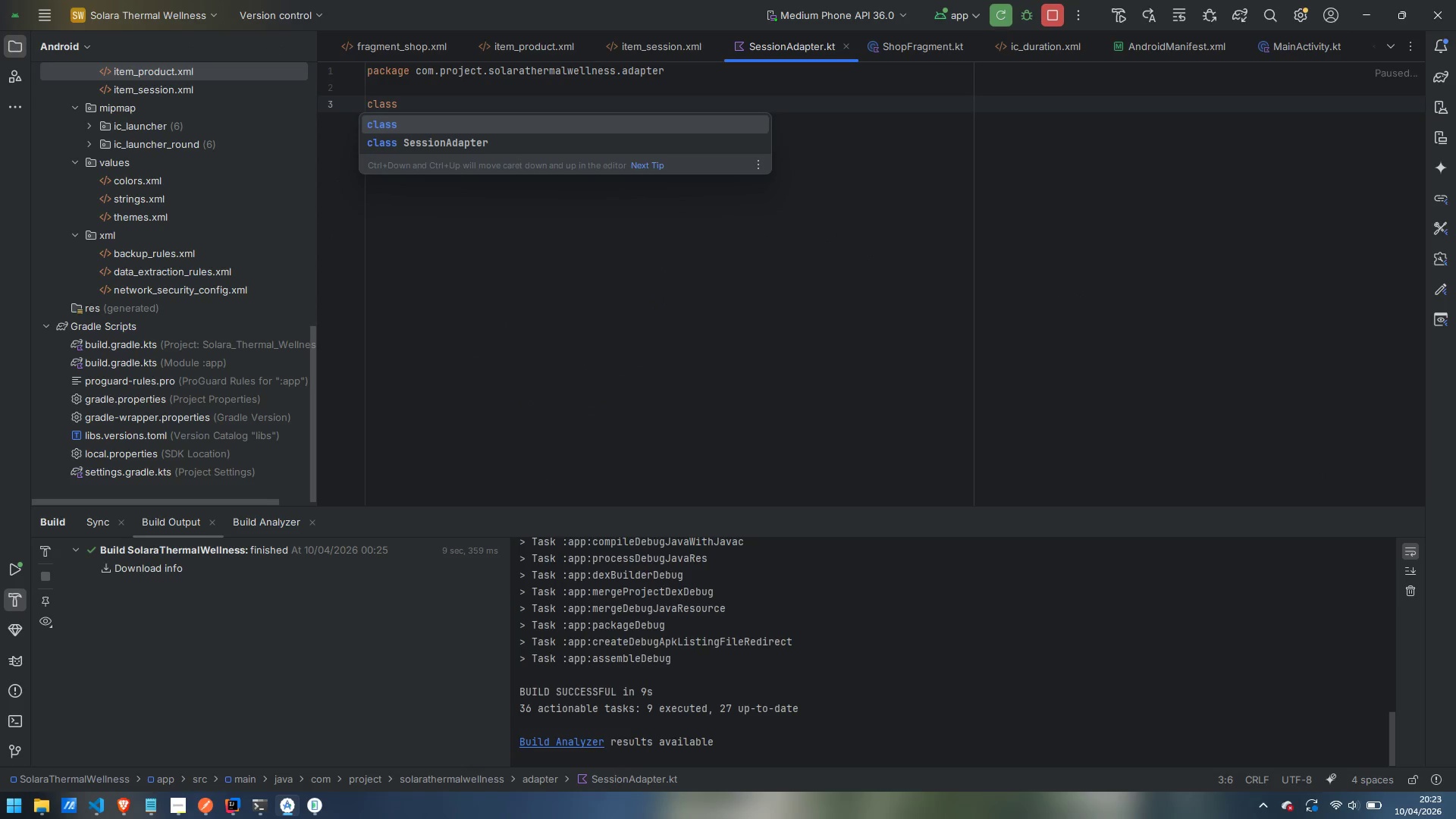 
key(ArrowDown)
 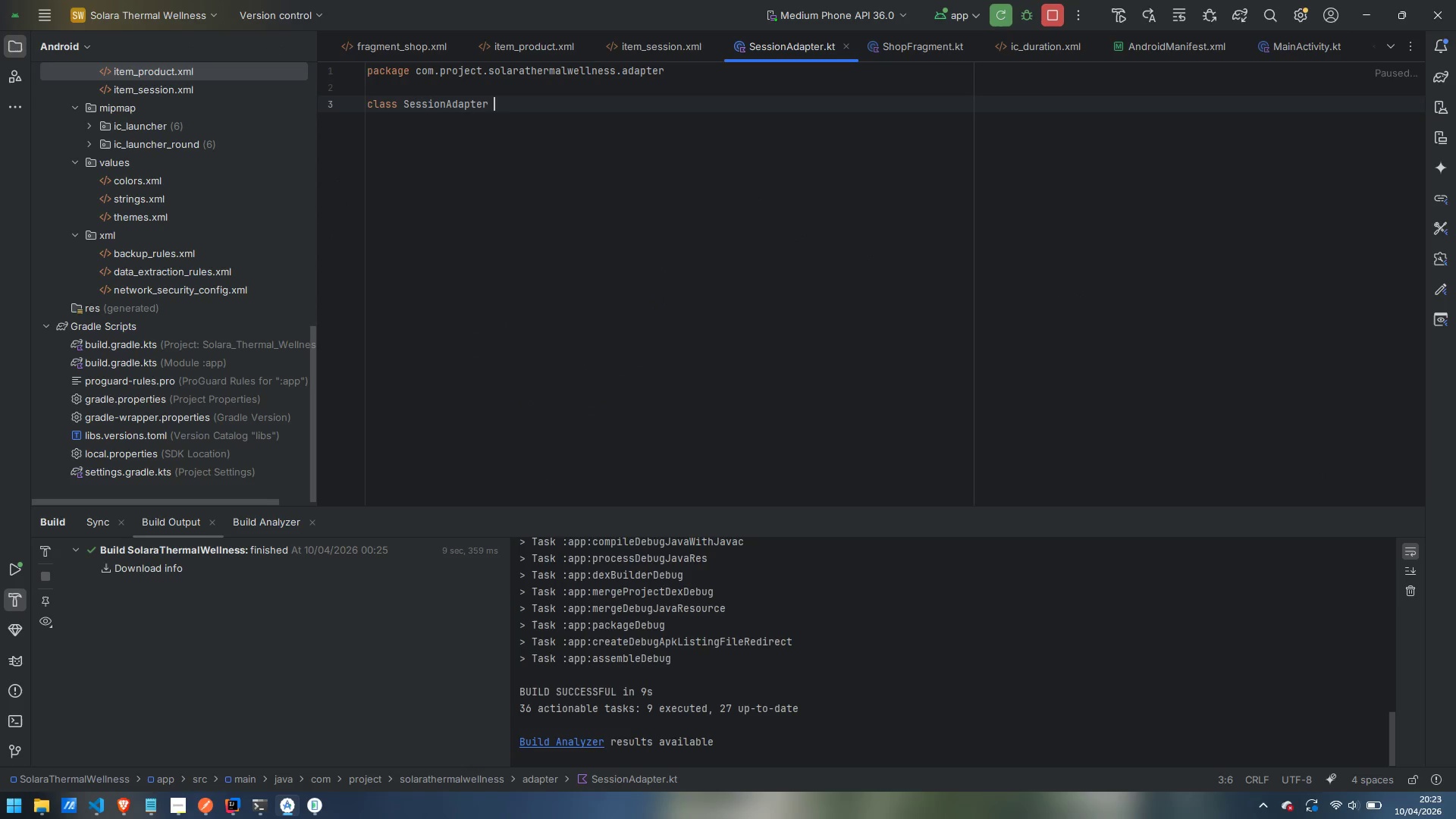 
key(Enter)
 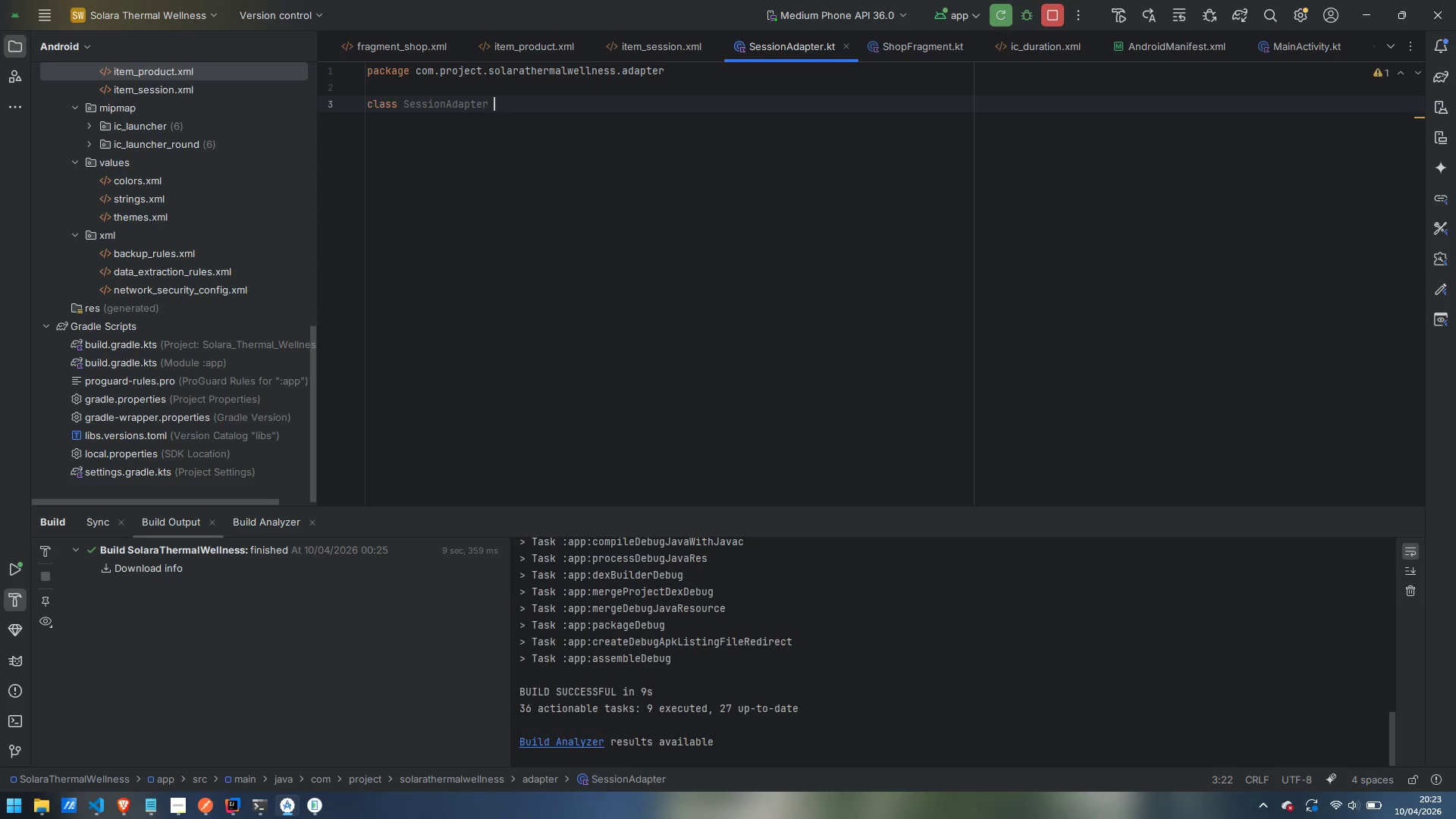 
key(Backspace)
 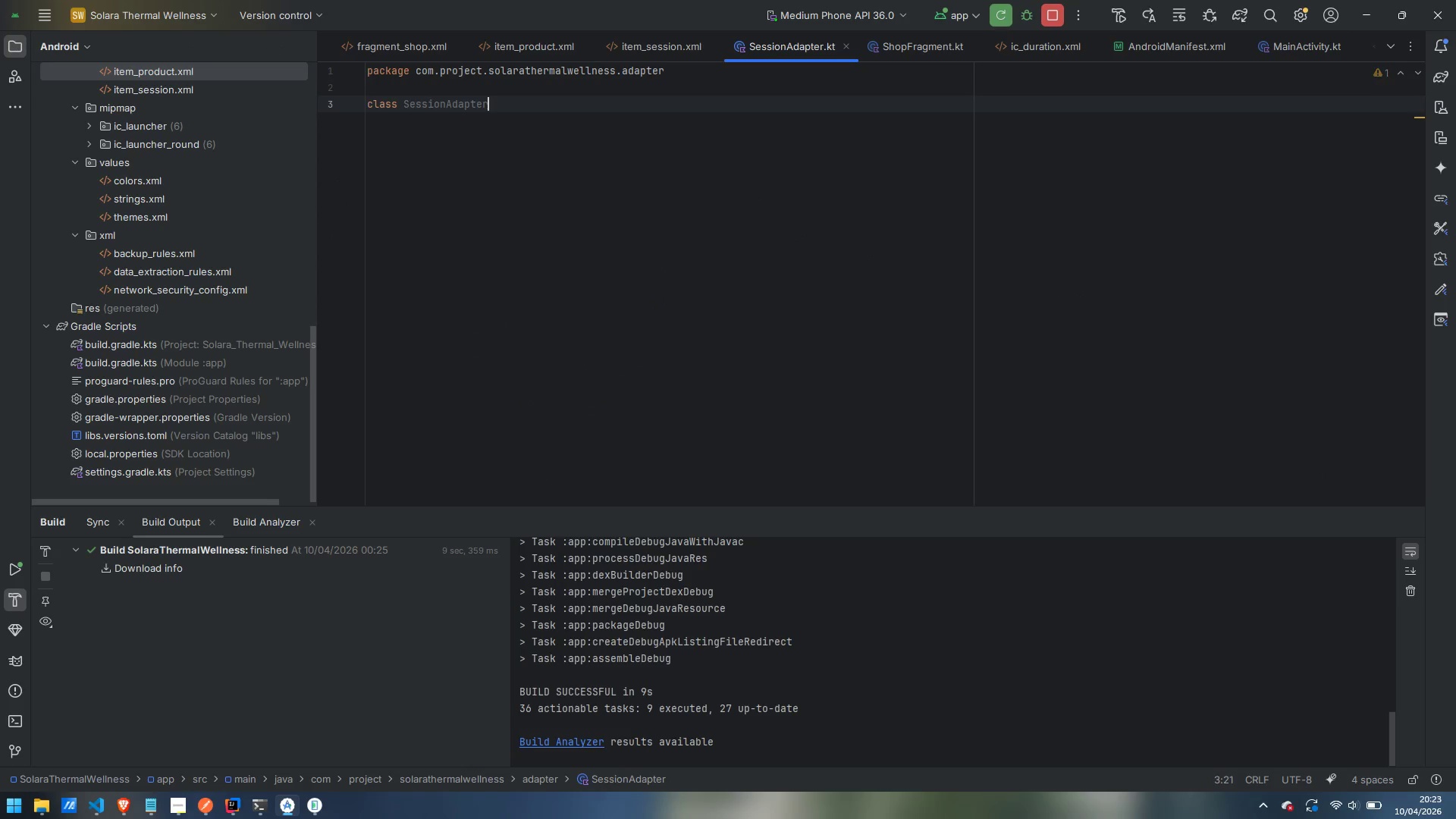 
key(Shift+9)
 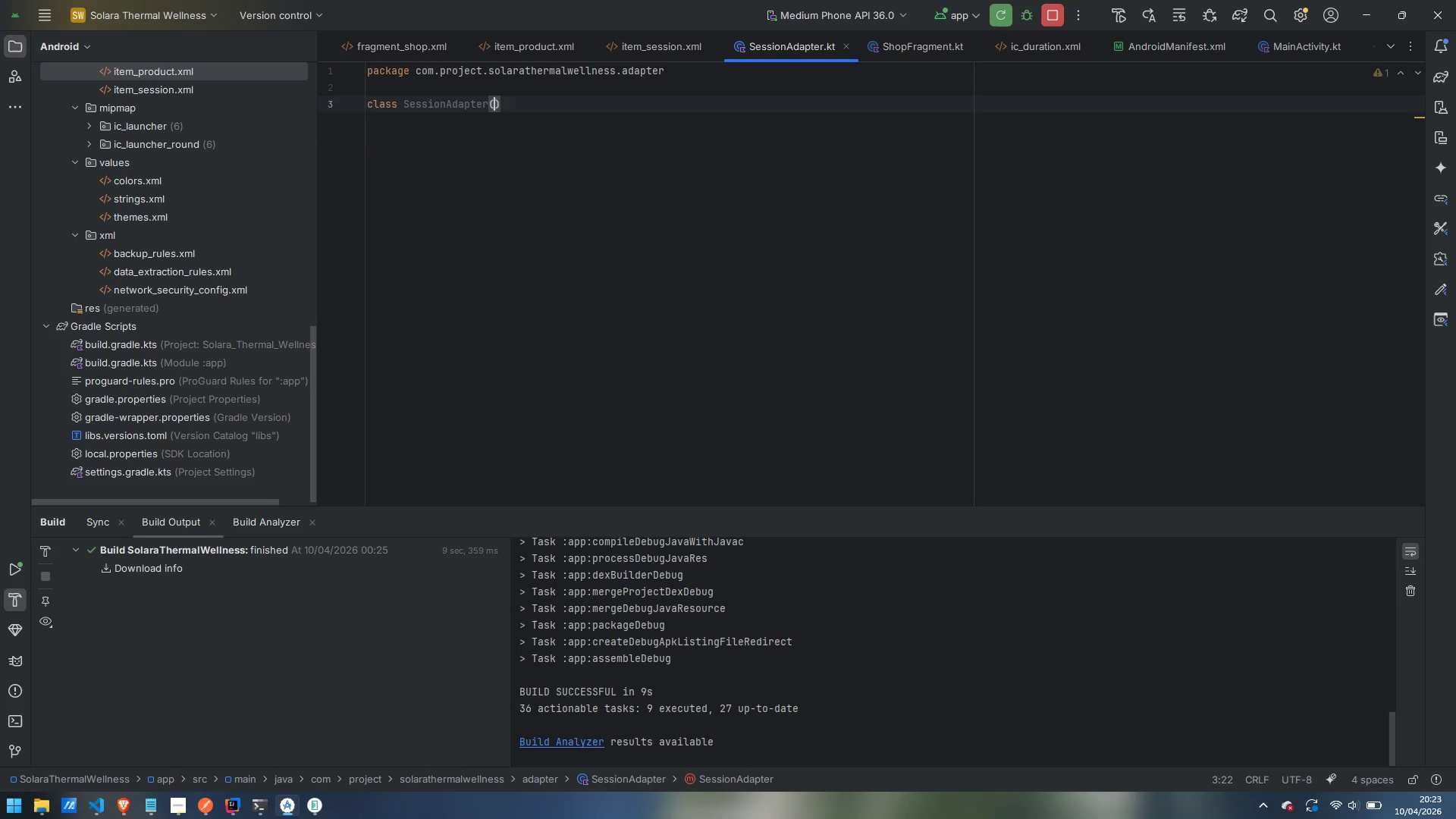 
key(Enter)
 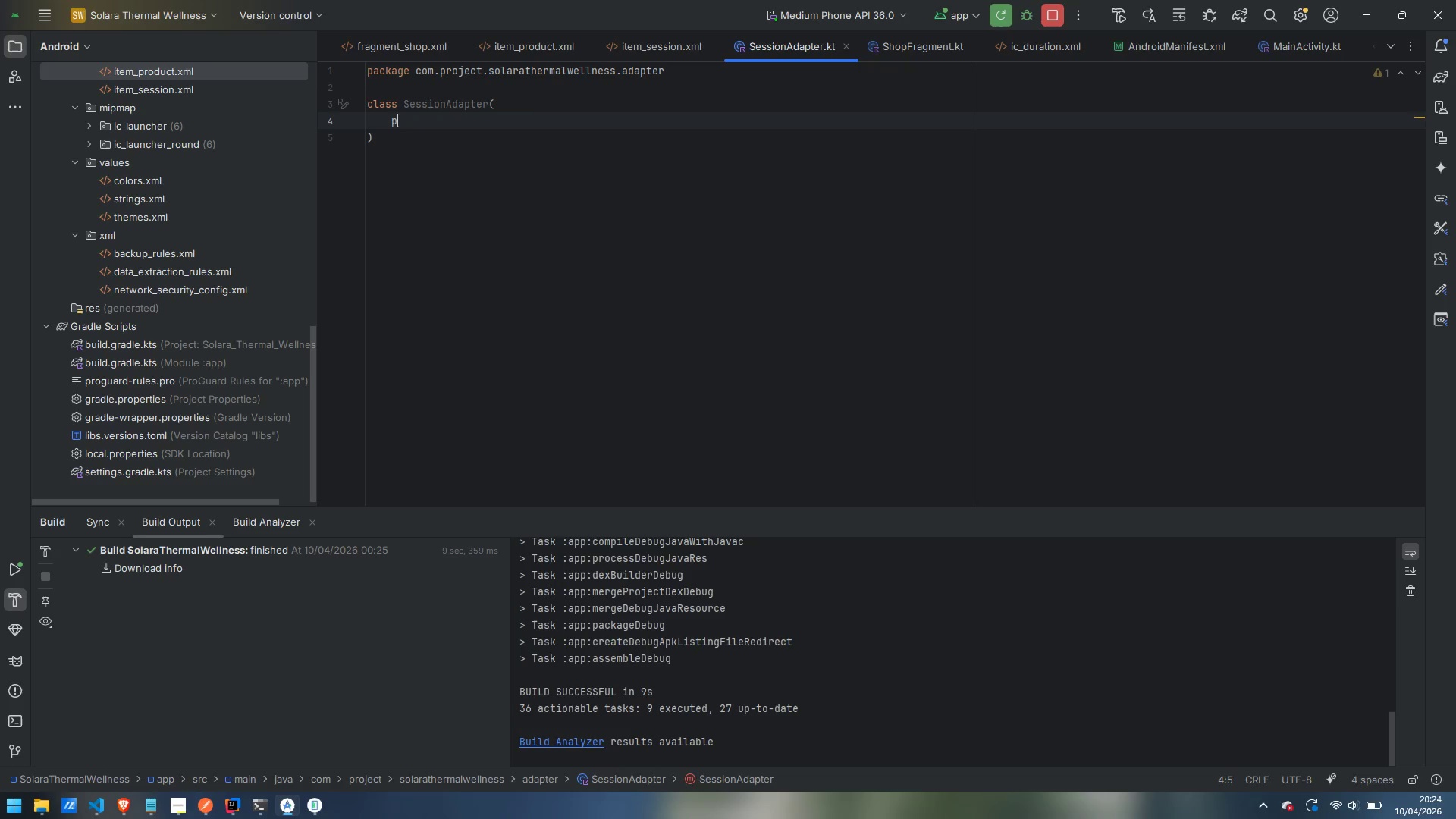 
type(private val obnB)
key(Backspace)
key(Backspace)
type(BookClick: S(Sess)
 